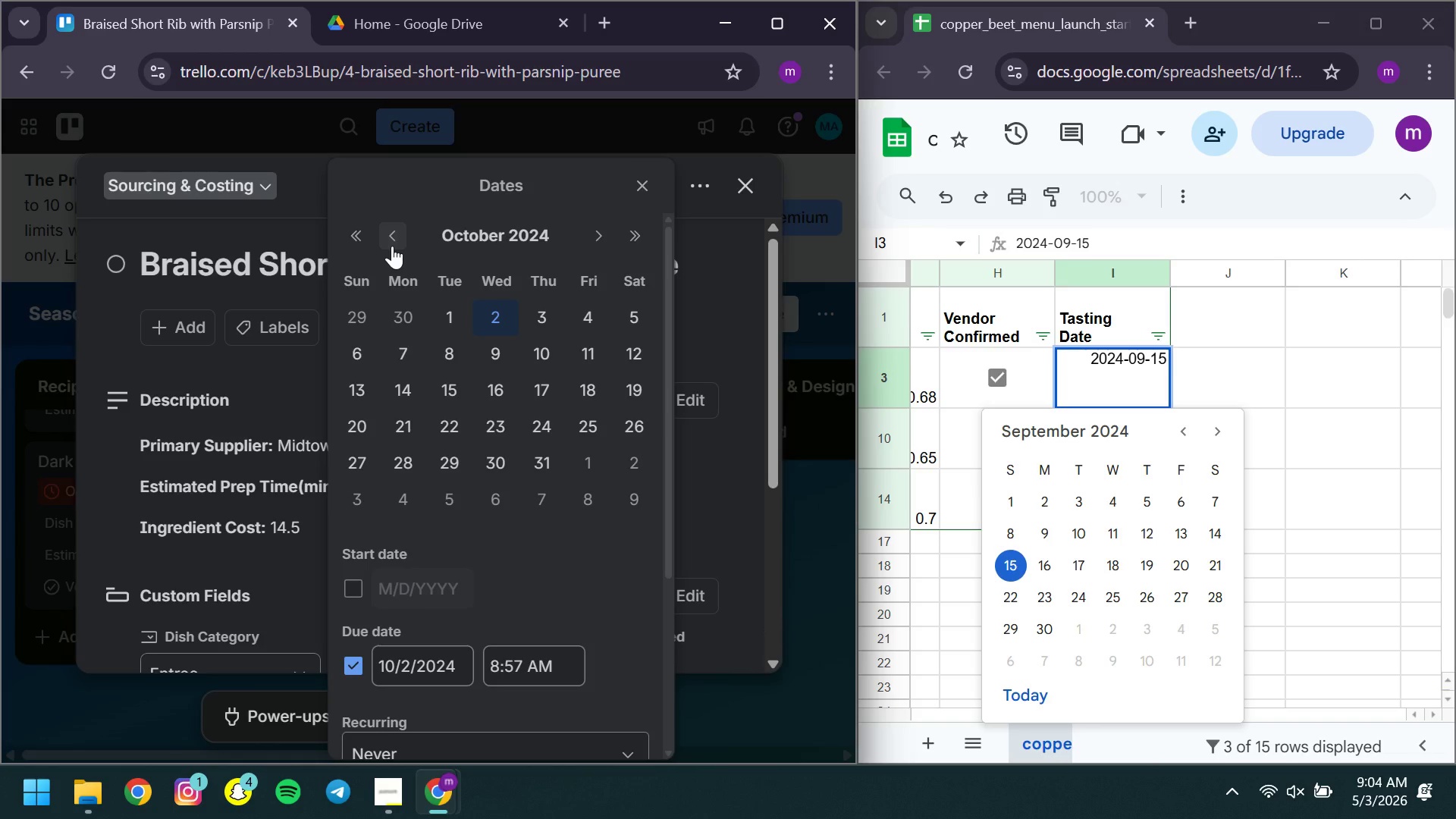 
left_click([392, 246])
 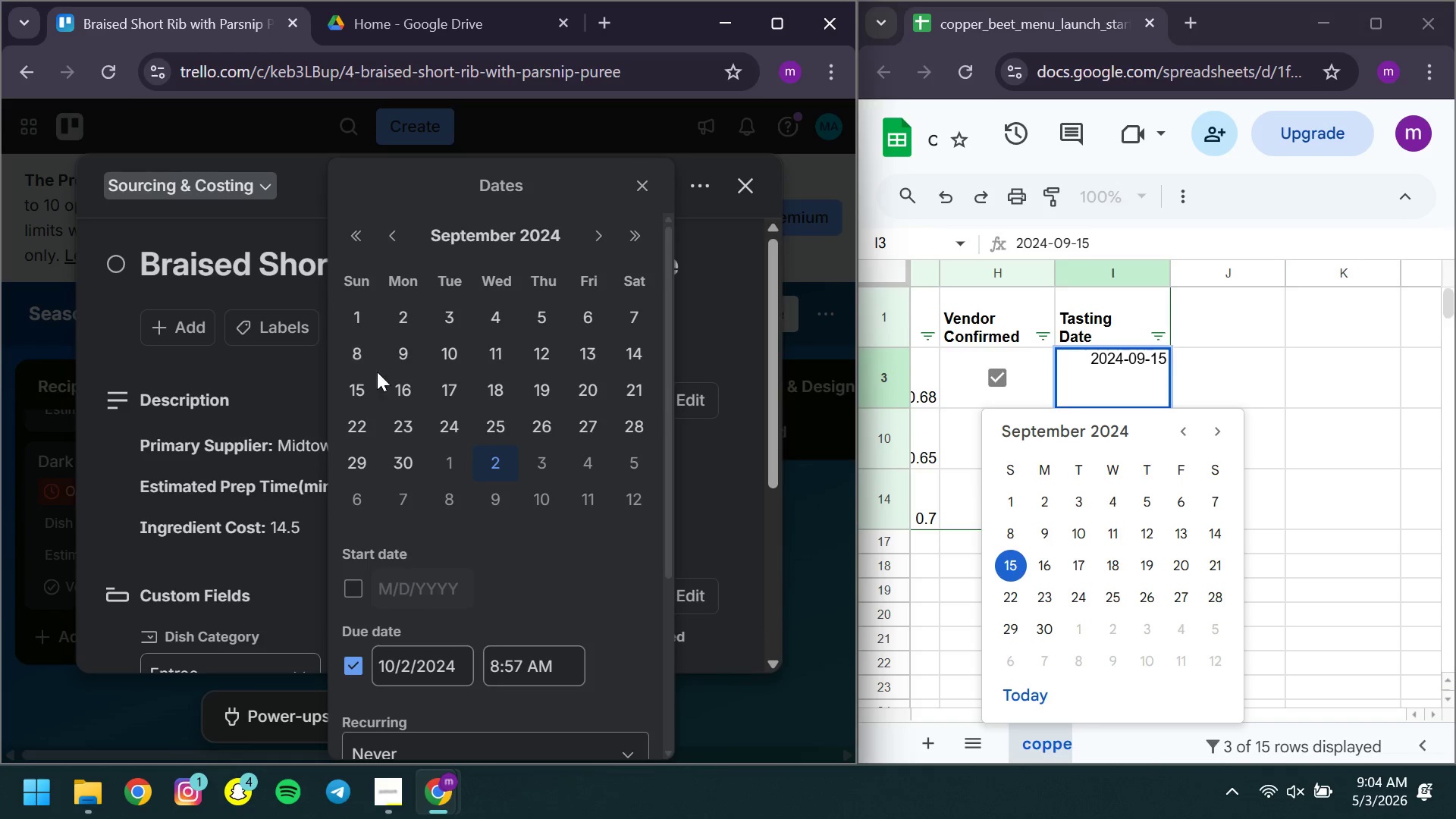 
left_click([367, 385])
 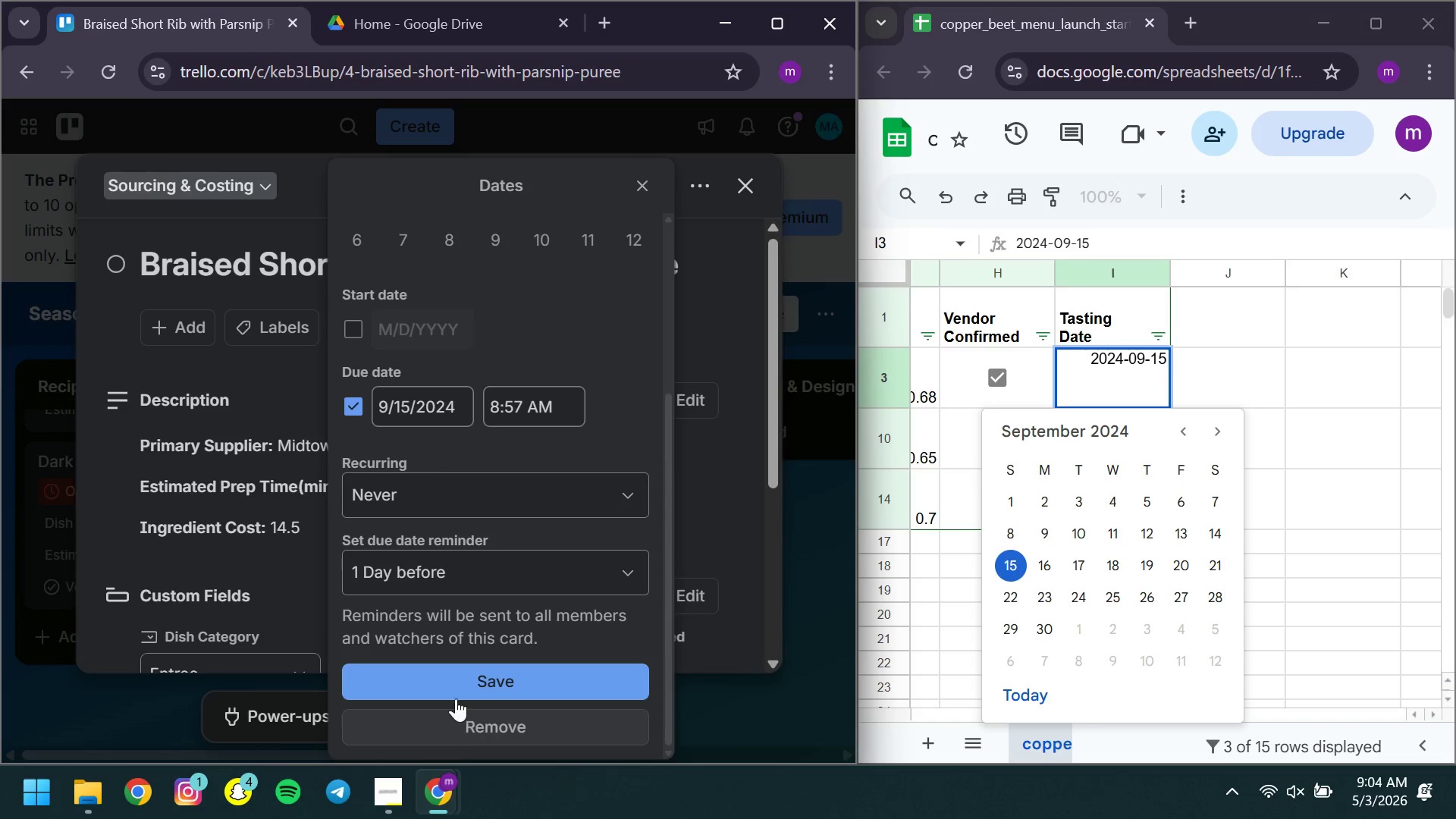 
left_click([446, 682])
 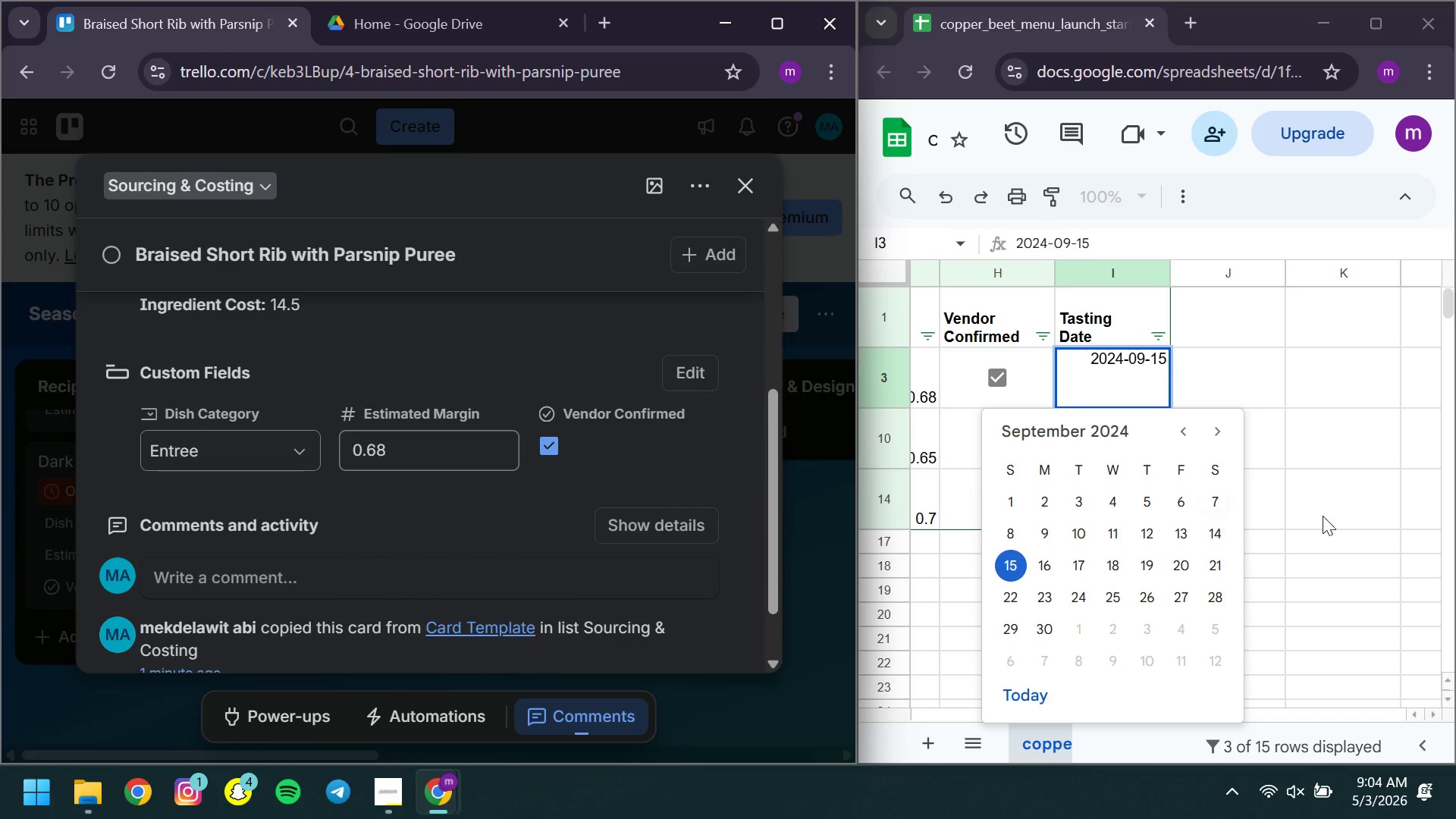 
left_click([1301, 396])
 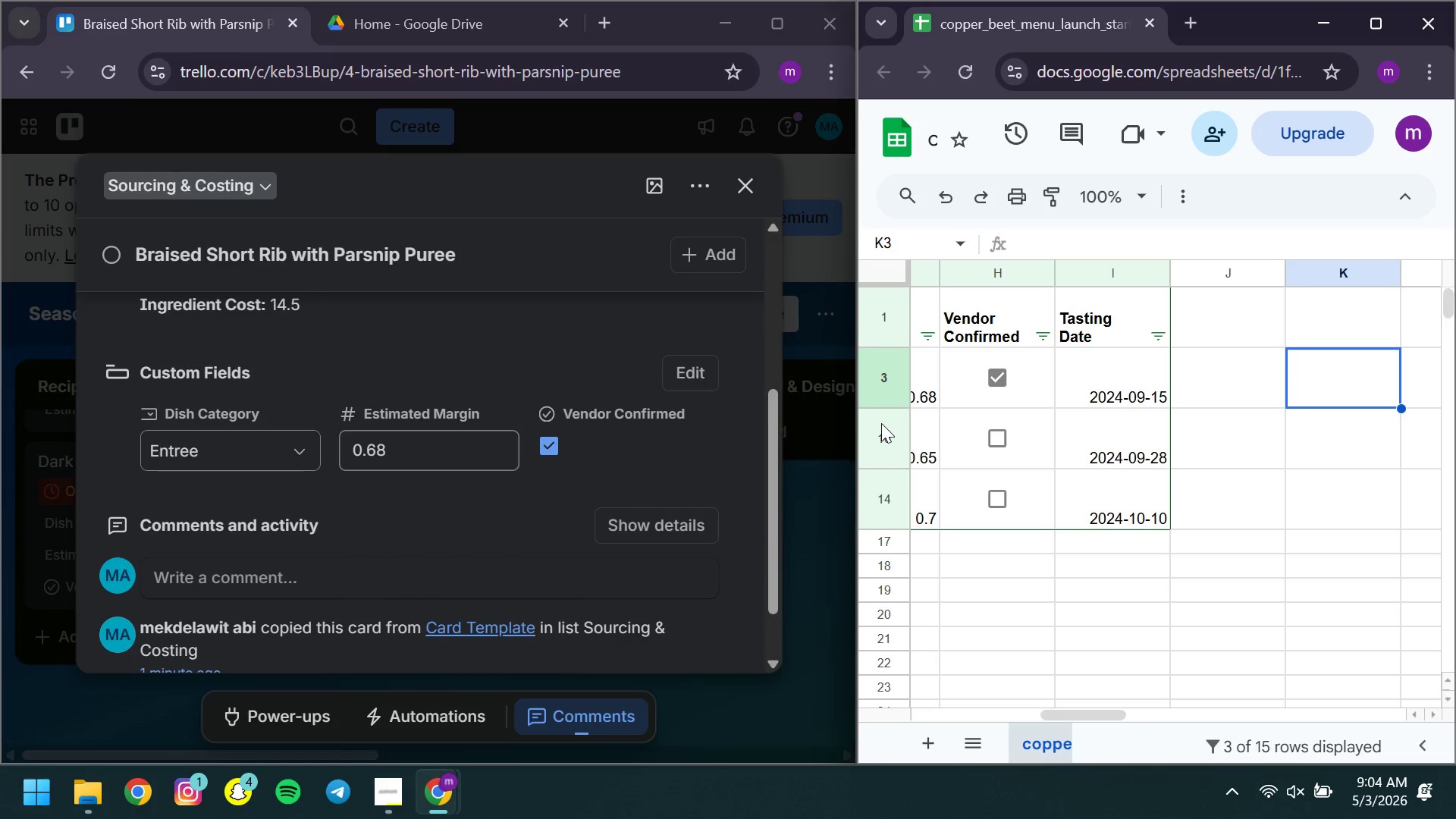 
left_click([881, 423])
 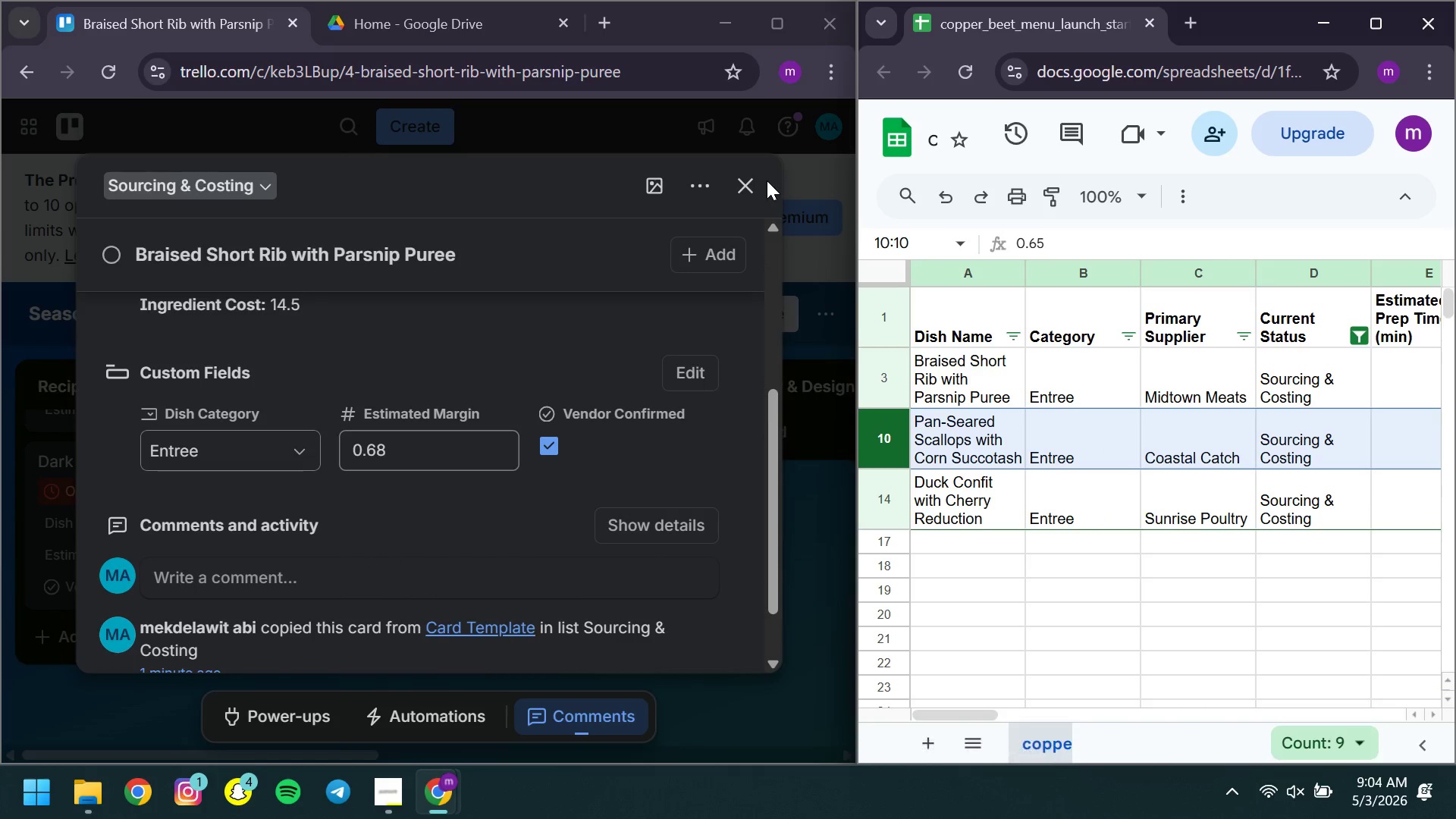 
left_click([738, 176])
 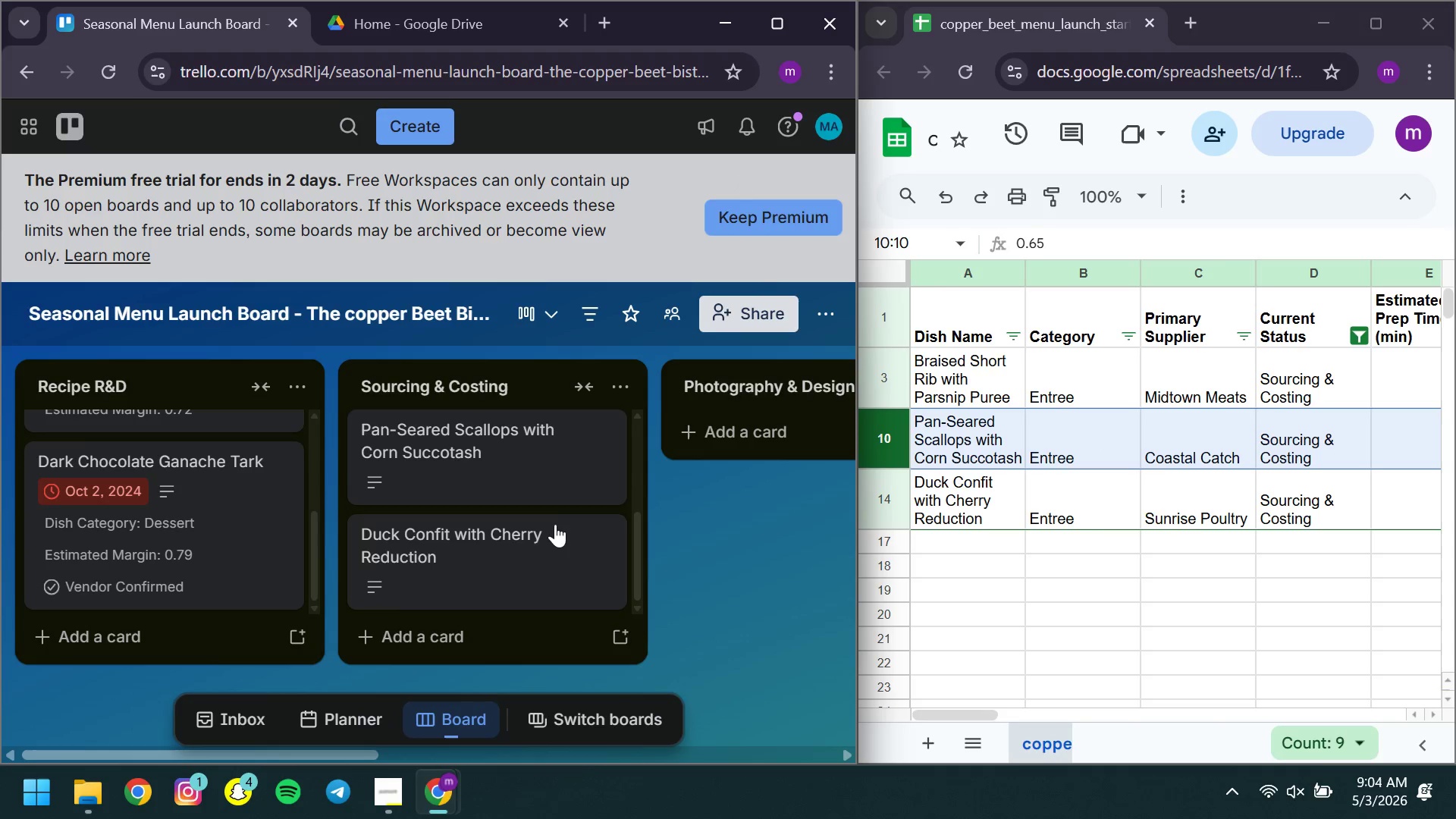 
mouse_move([528, 493])
 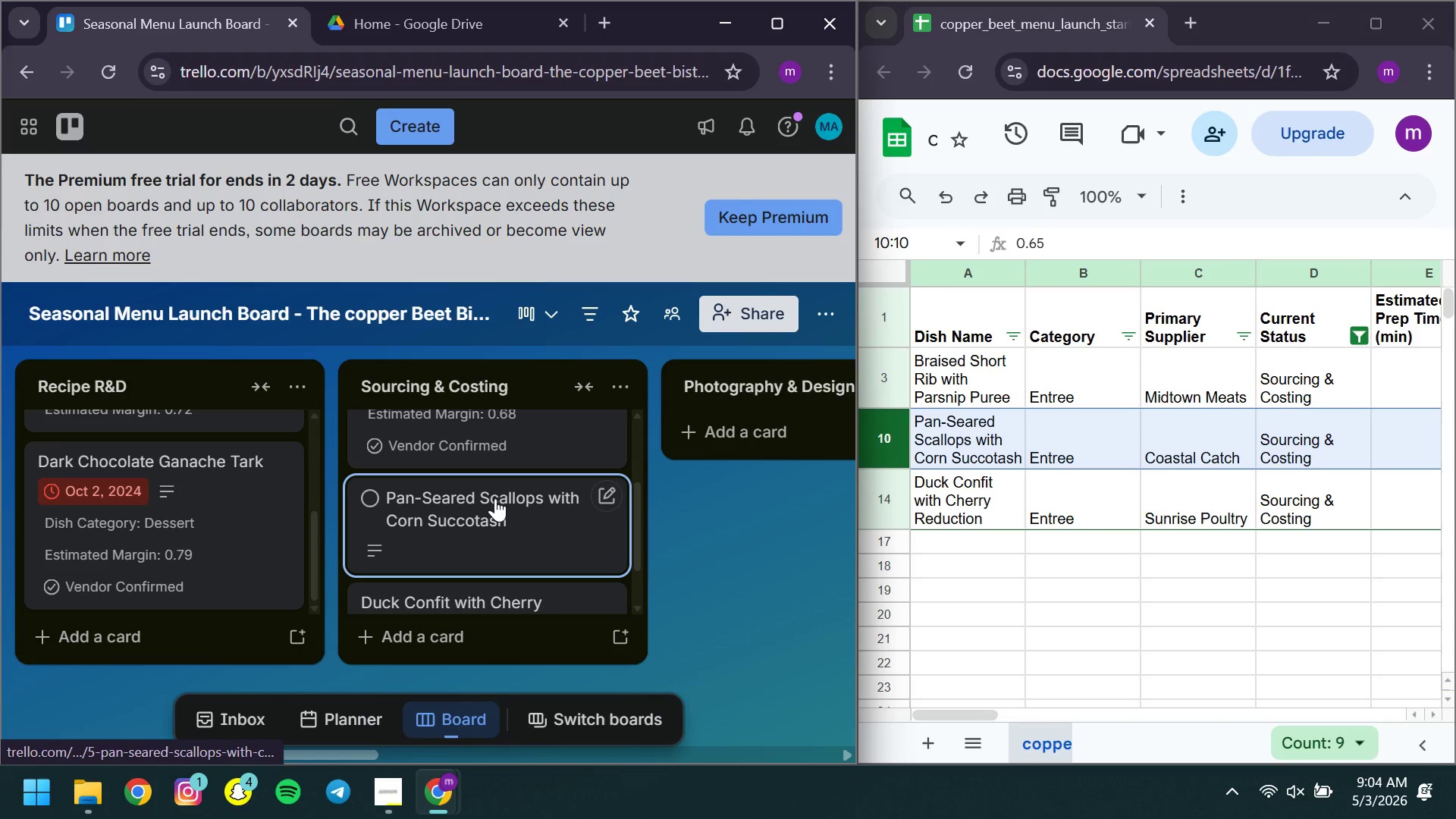 
left_click([495, 498])
 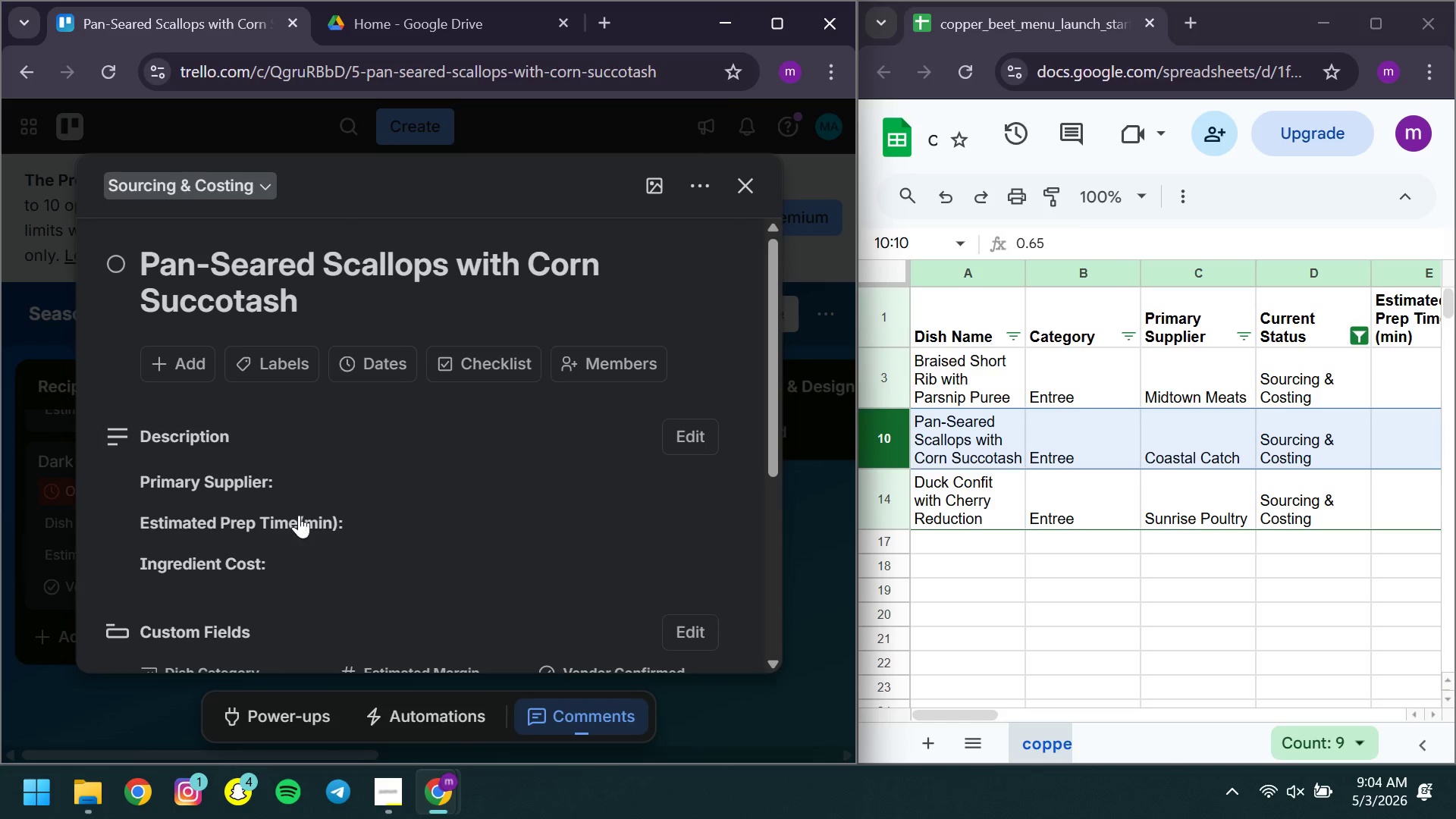 
left_click([299, 529])
 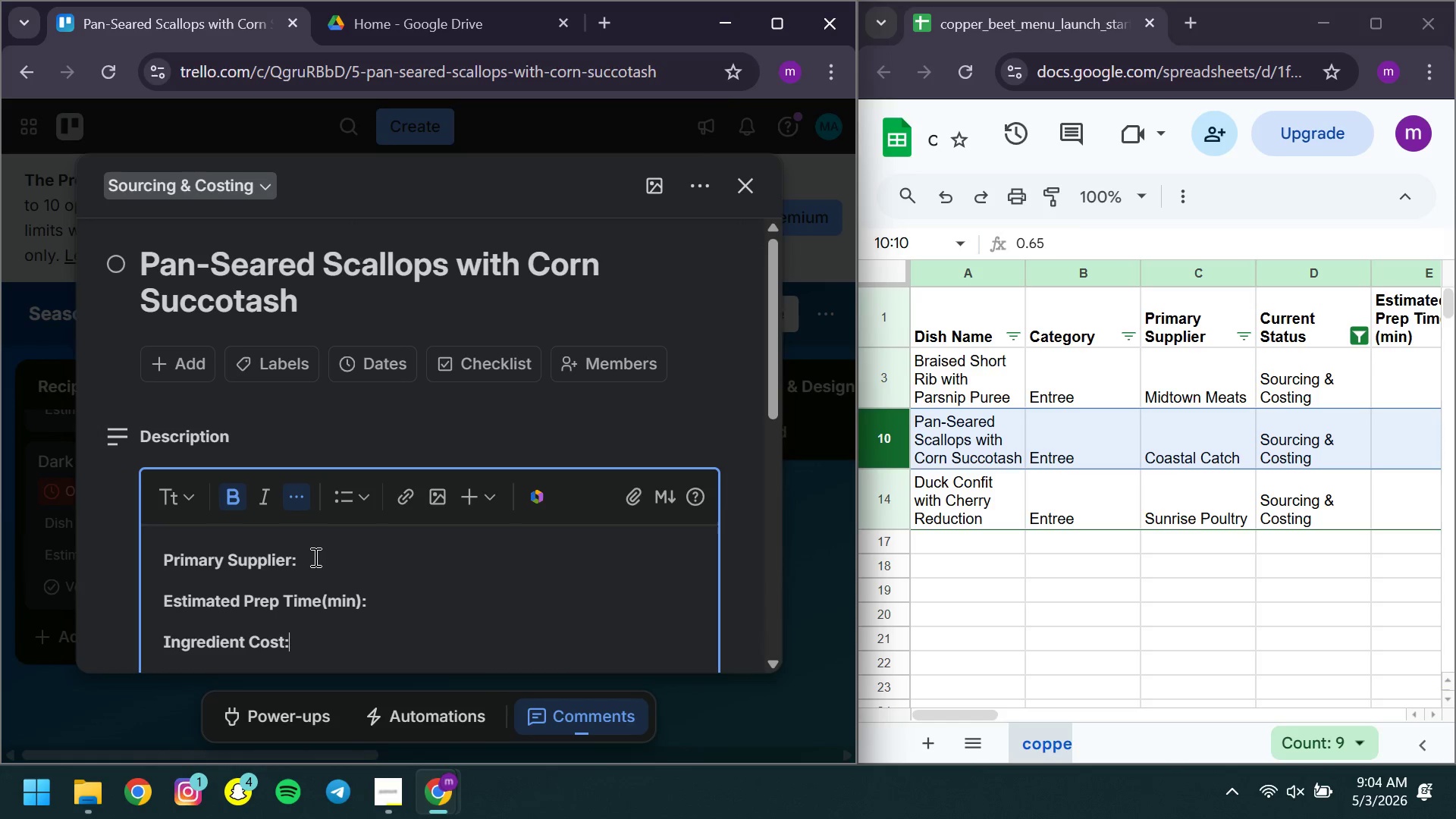 
left_click([314, 557])
 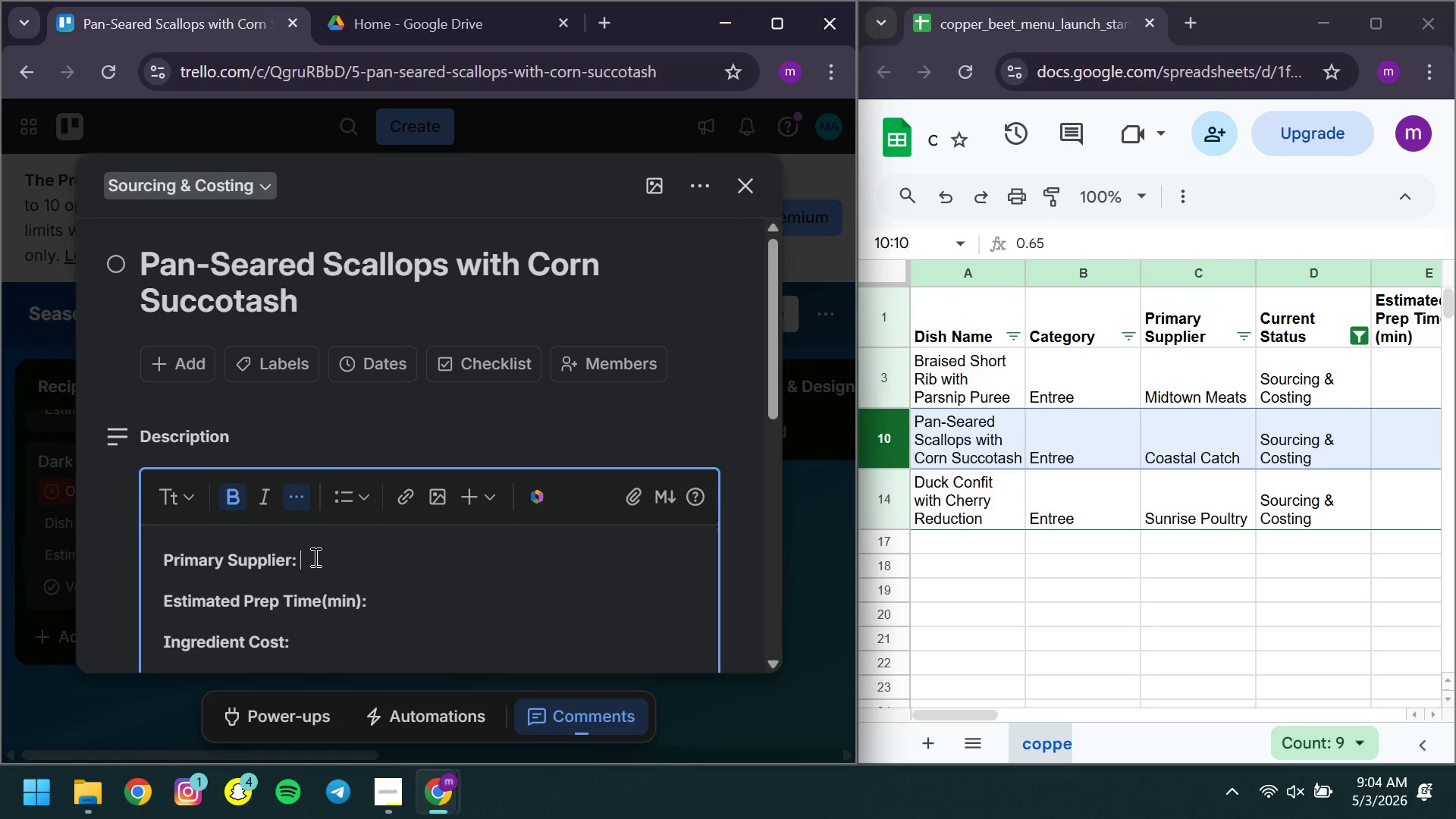 
key(Space)
 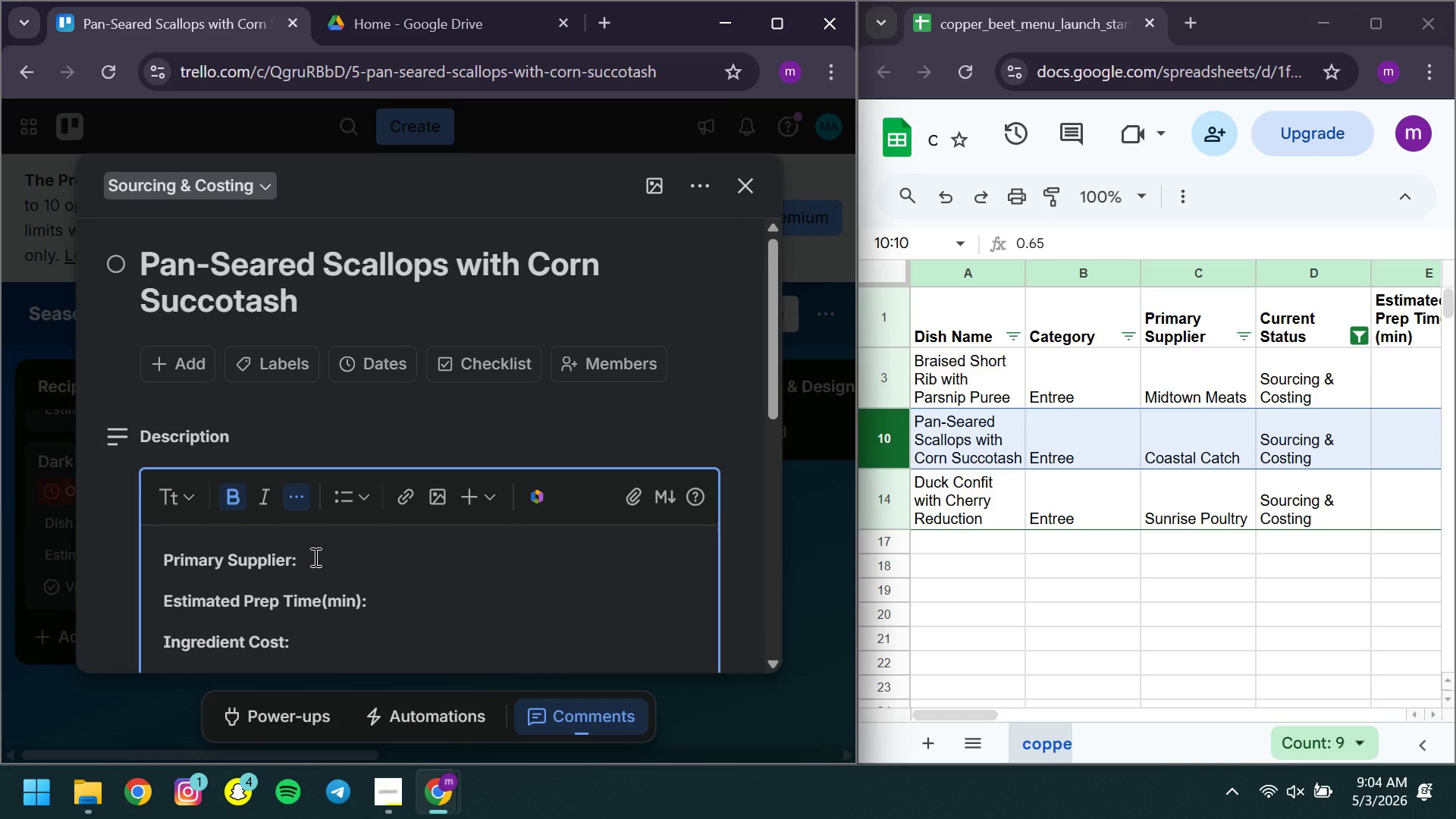 
key(Control+B)
 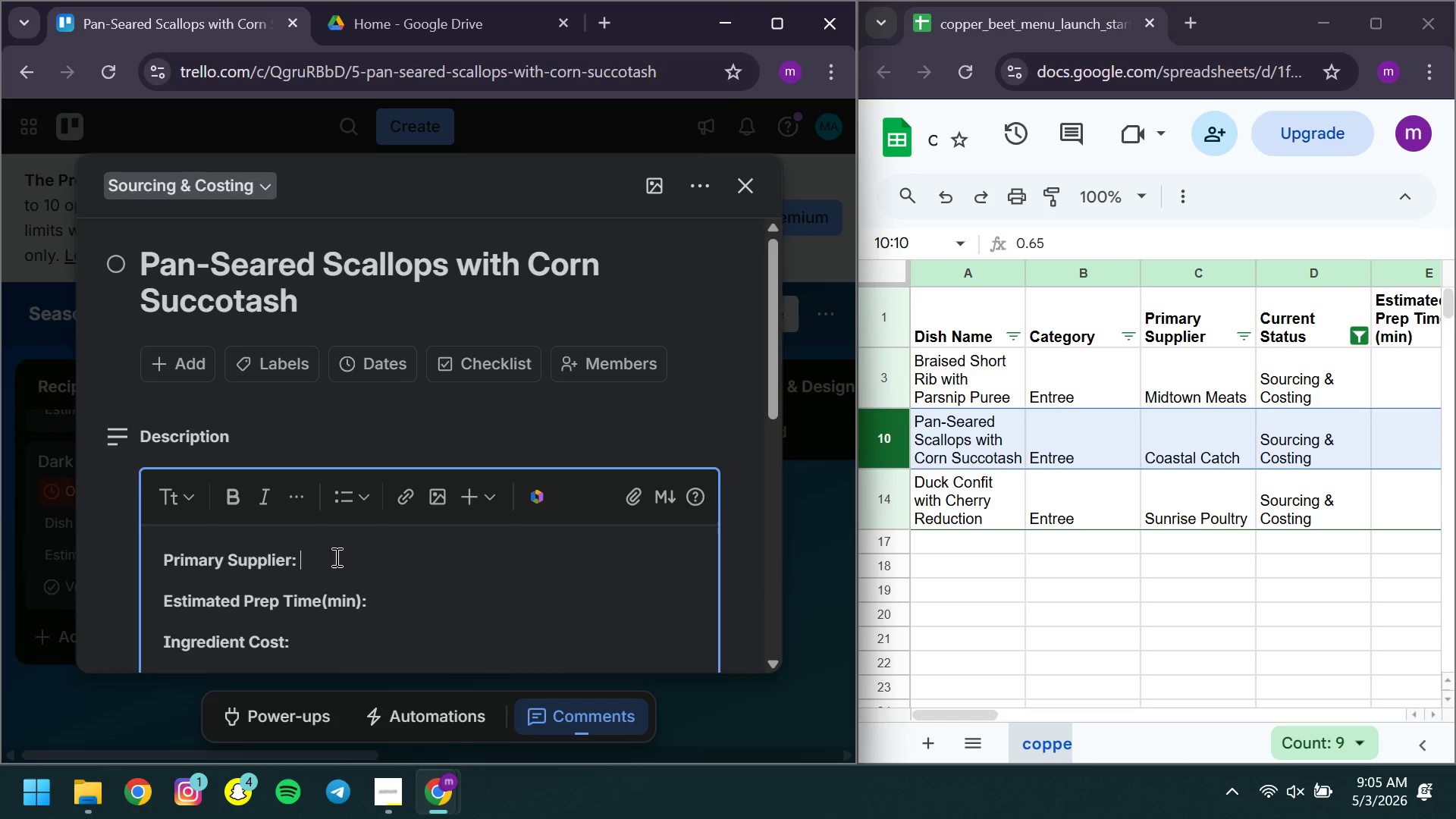 
wait(7.47)
 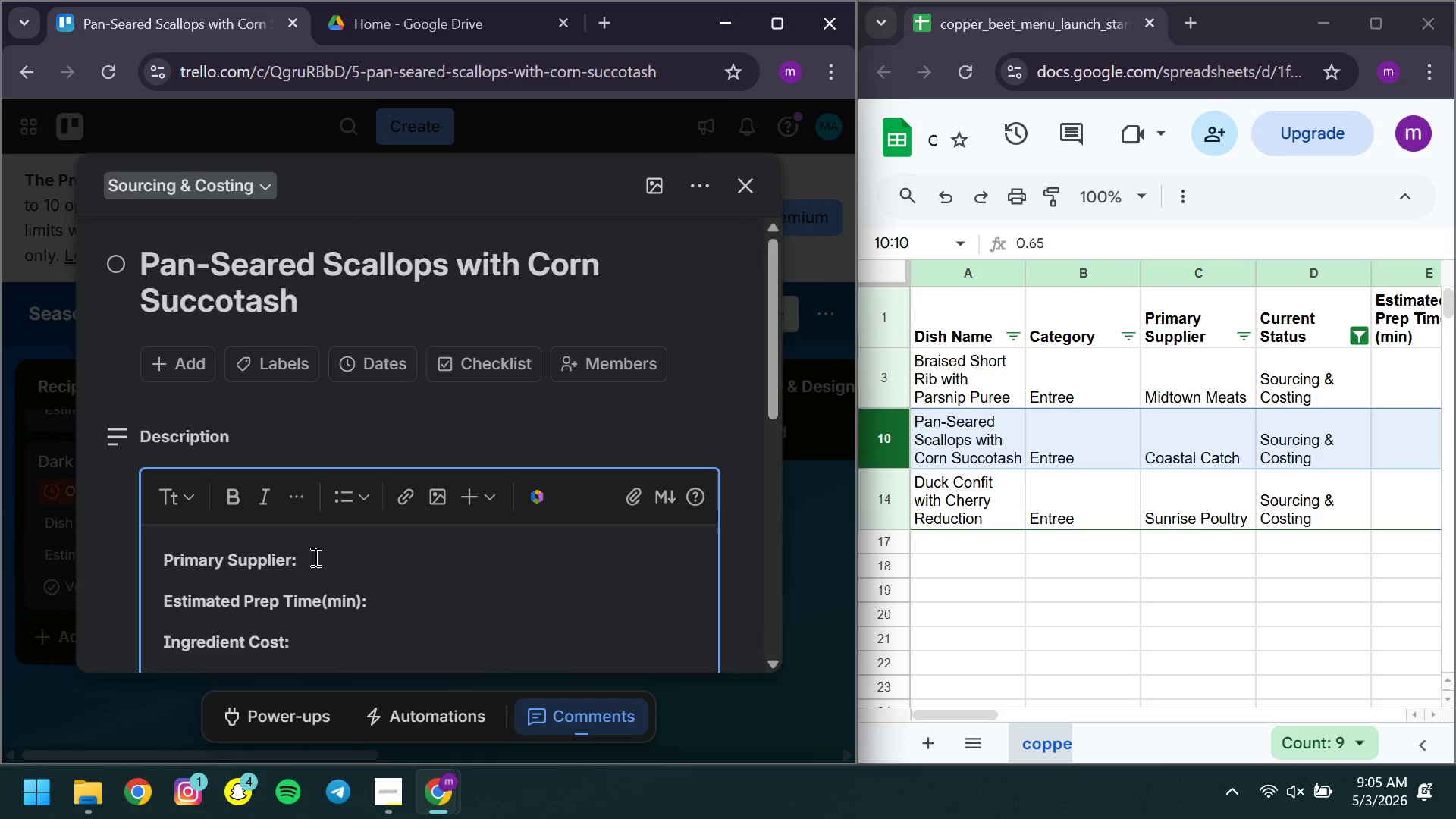 
type(Coastal Catch )
 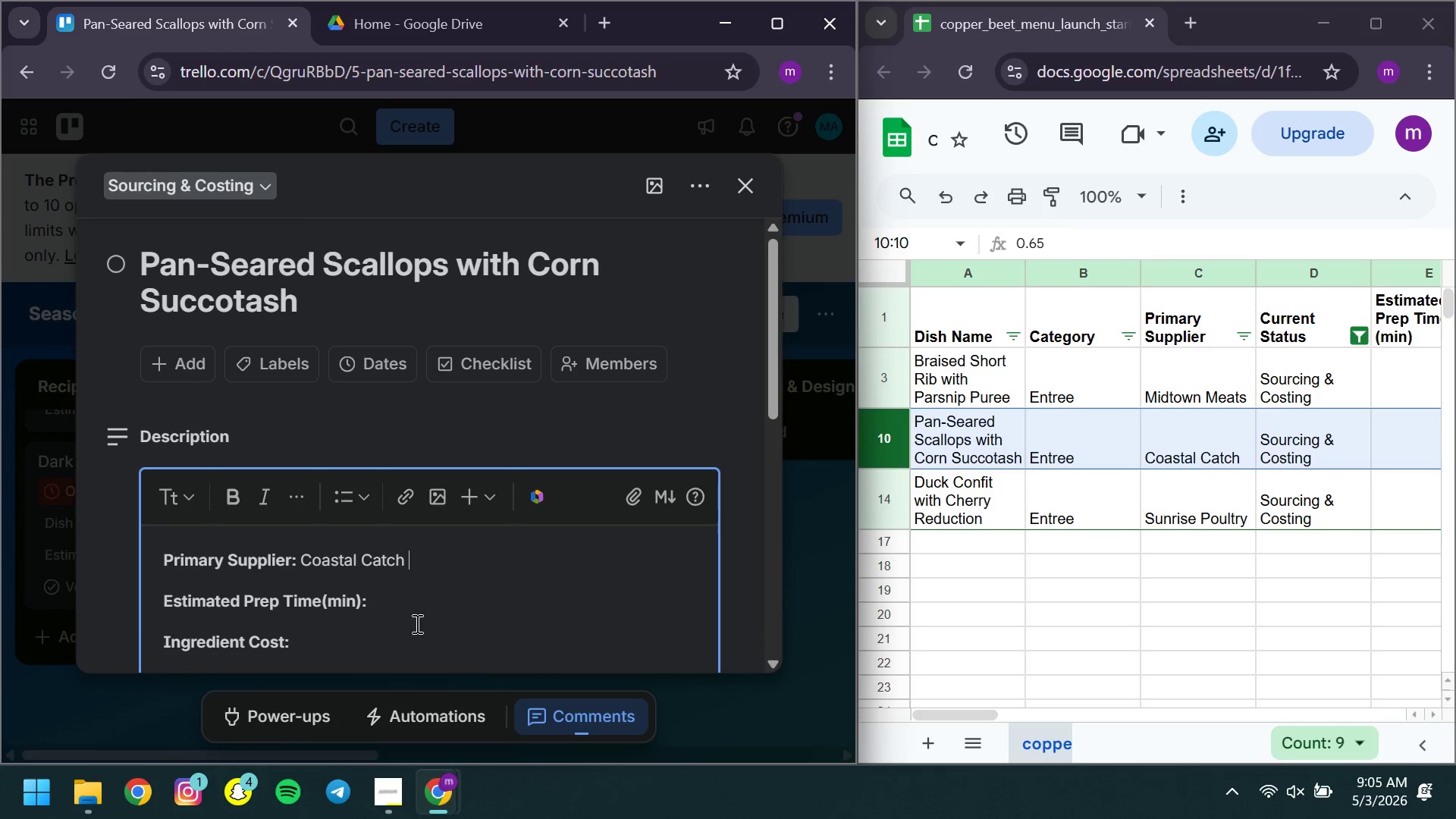 
left_click([400, 602])
 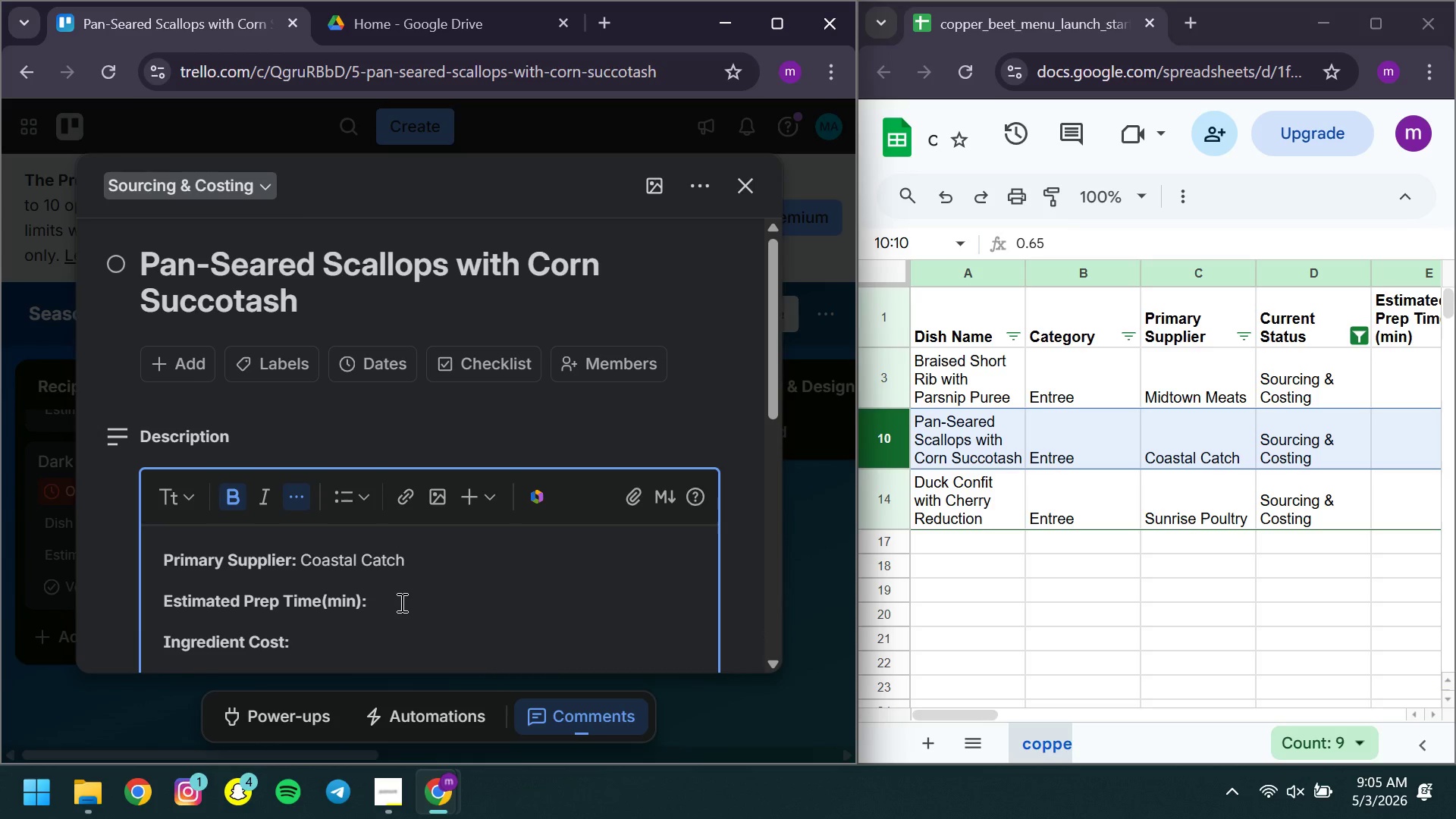 
key(Space)
 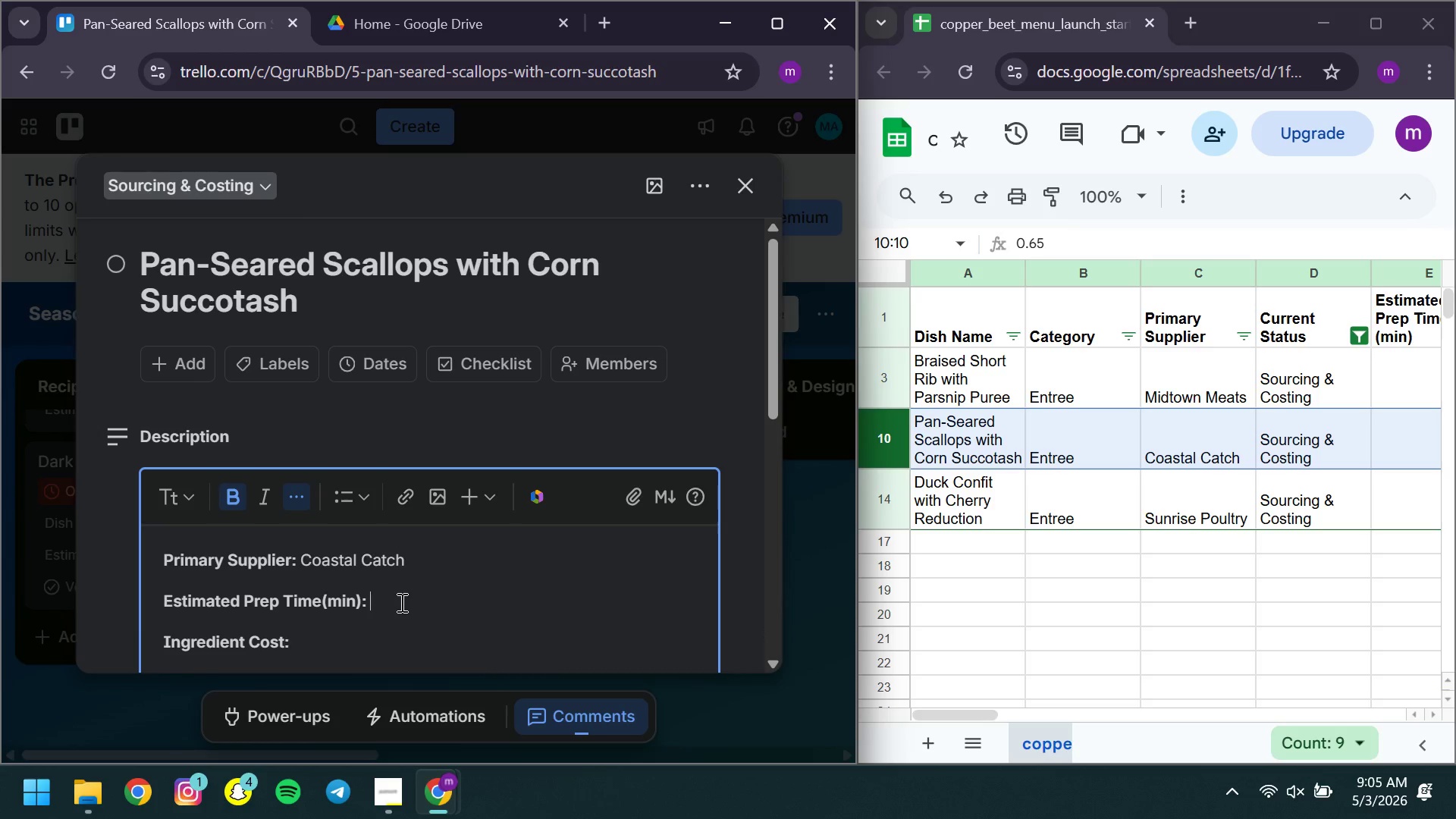 
key(Control+ControlLeft)
 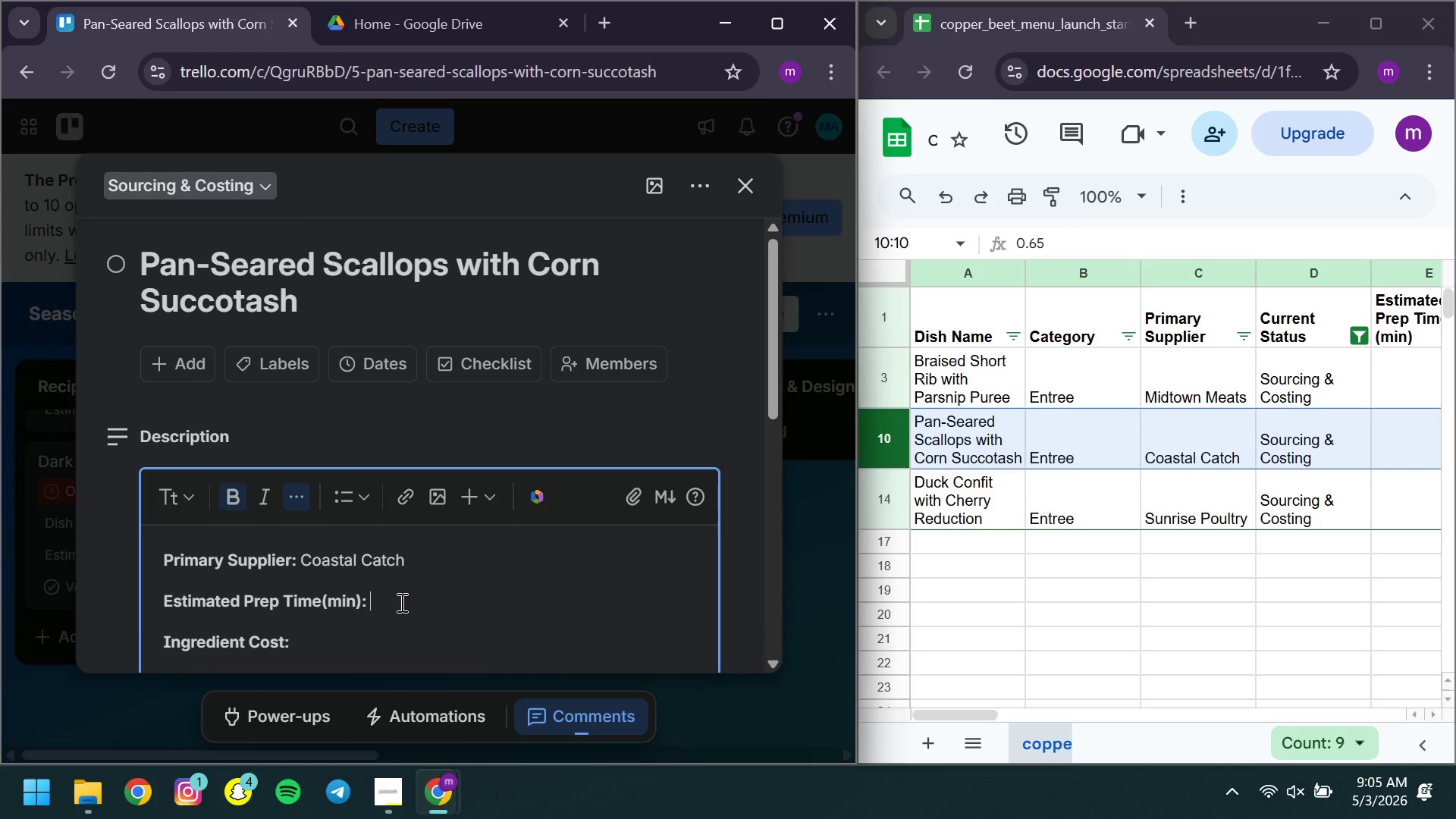 
key(Control+B)
 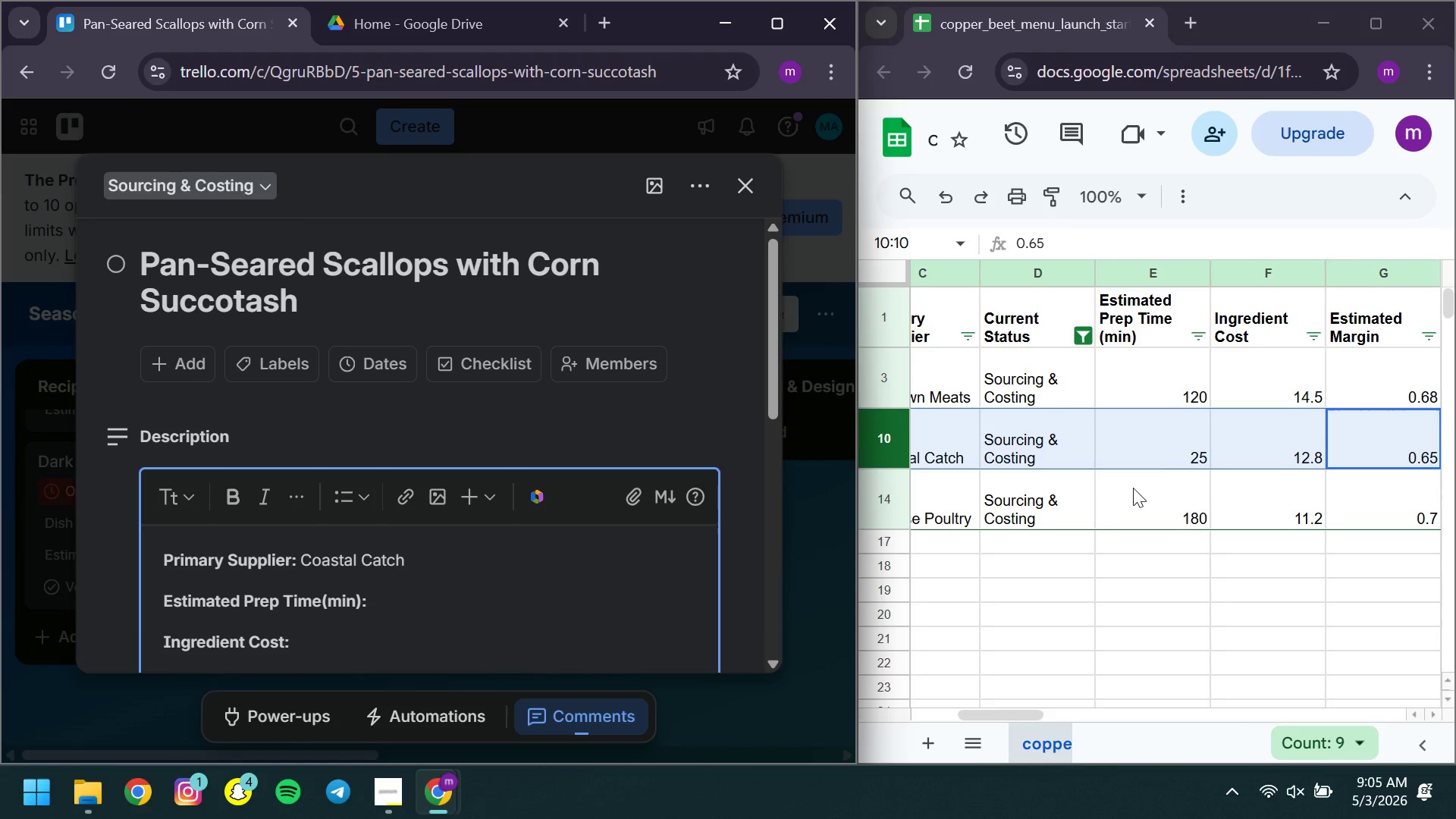 
left_click([1153, 456])
 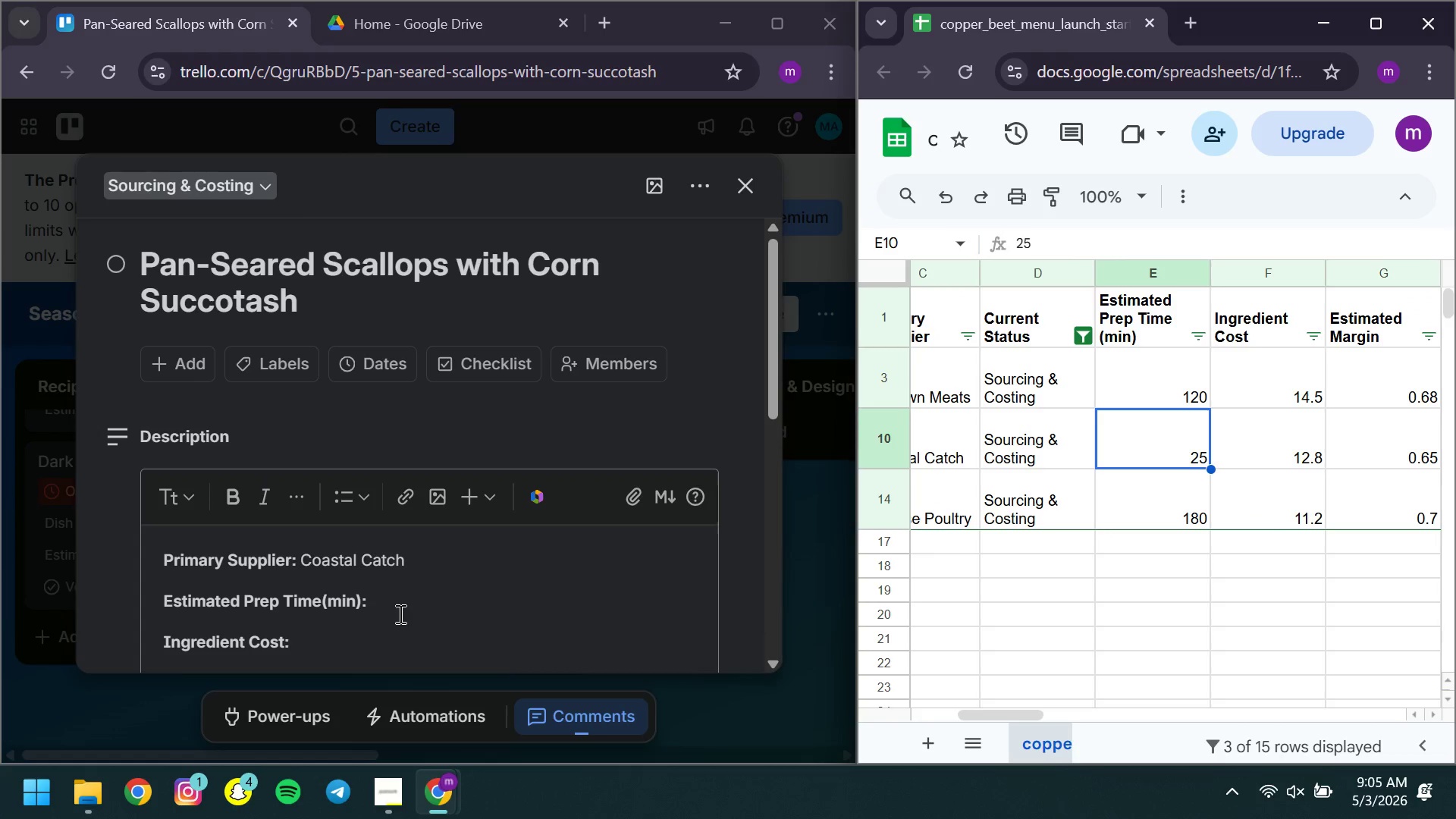 
left_click([399, 610])
 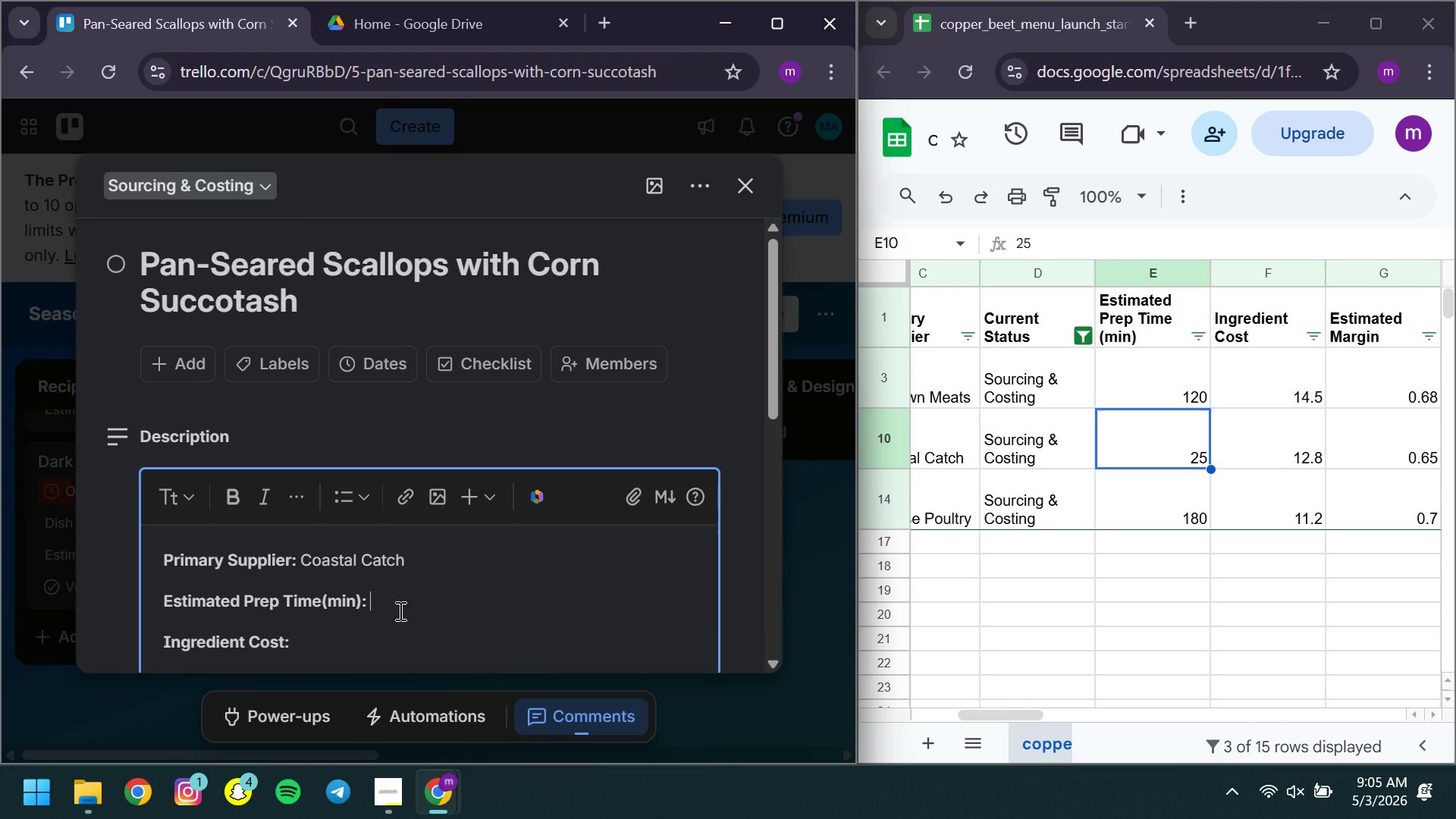 
type(24)
key(Backspace)
type(5)
 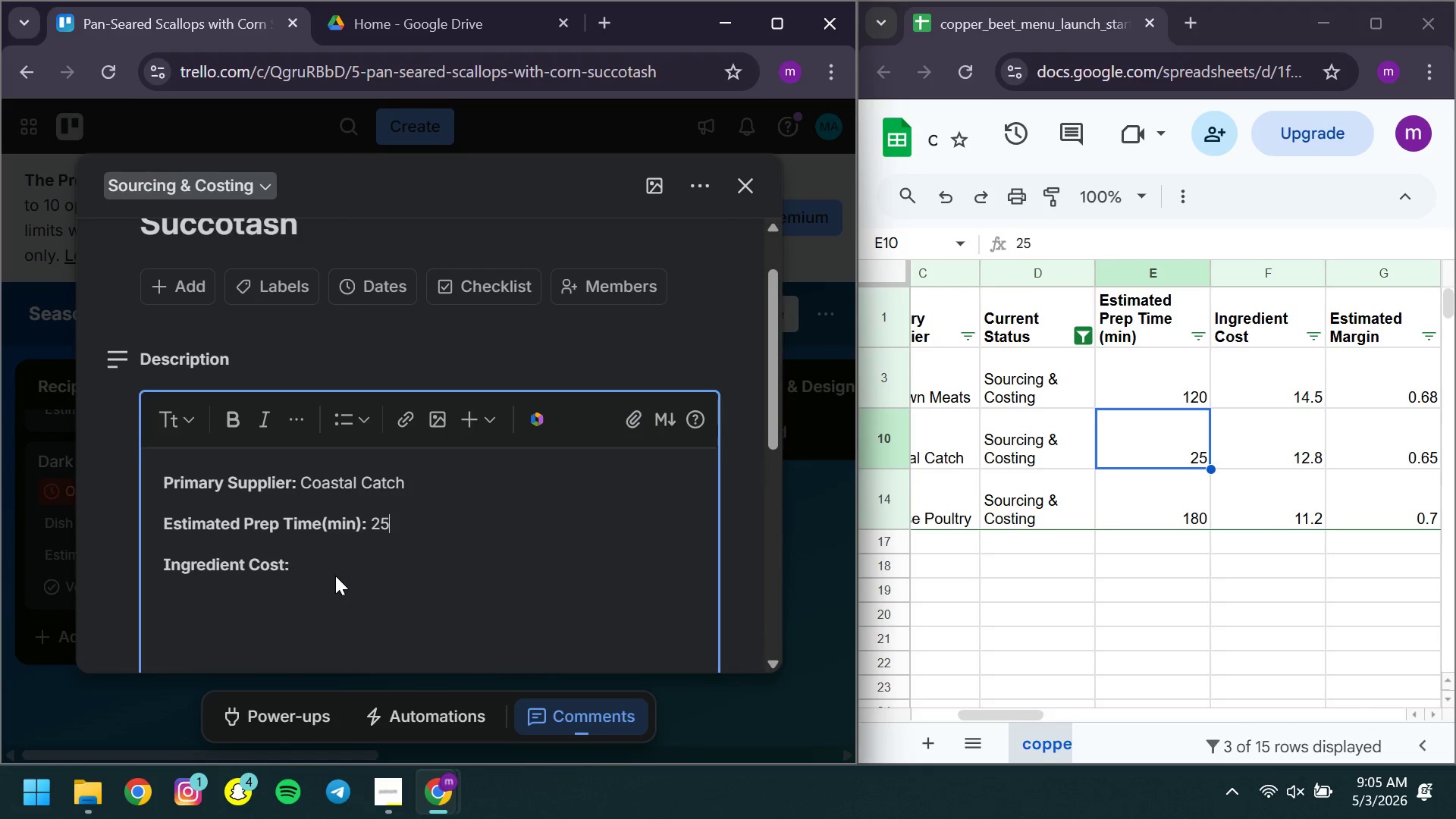 
left_click([322, 566])
 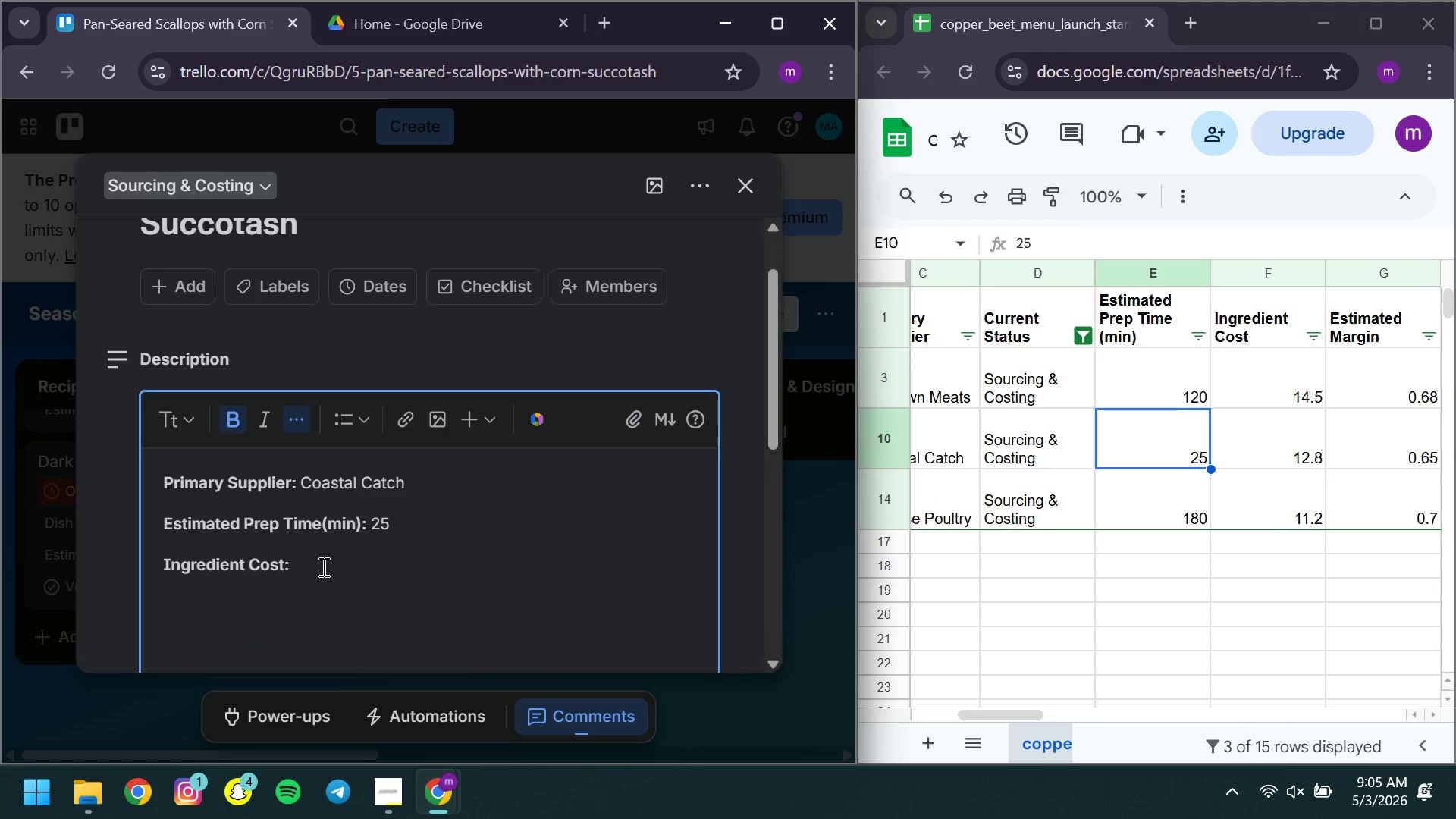 
key(Space)
 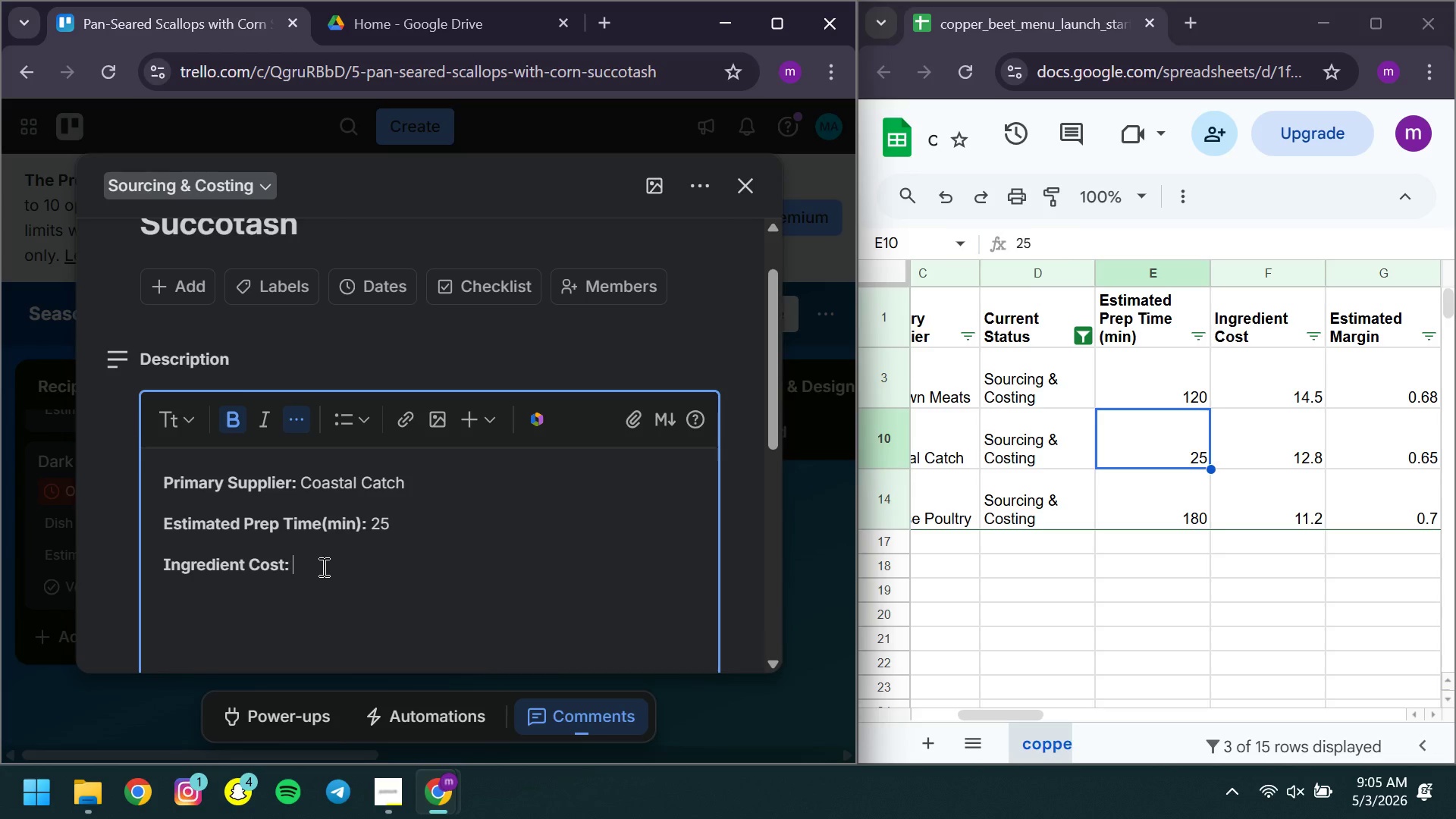 
hold_key(key=ControlLeft, duration=1.53)
 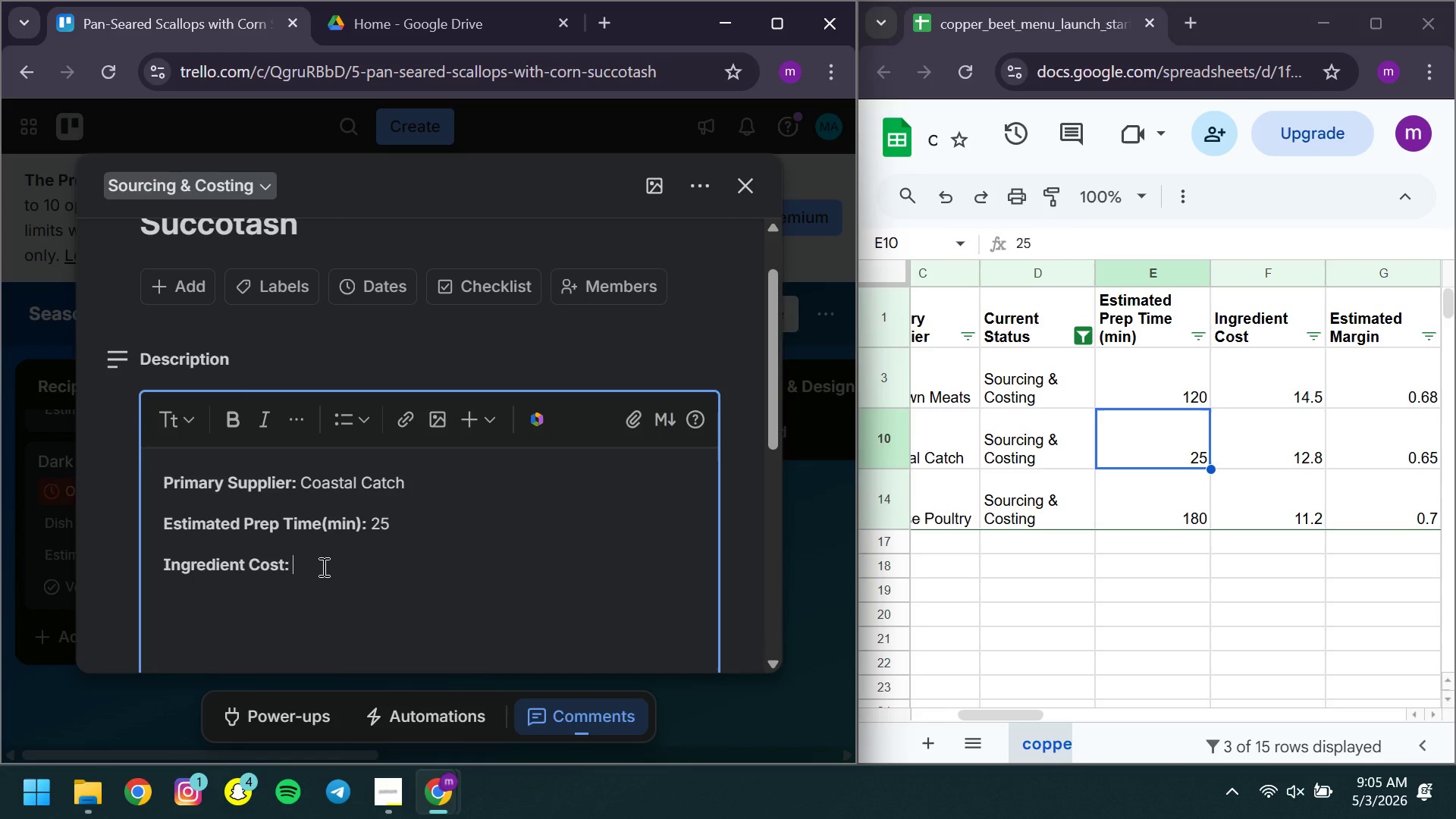 
key(Control+B)
 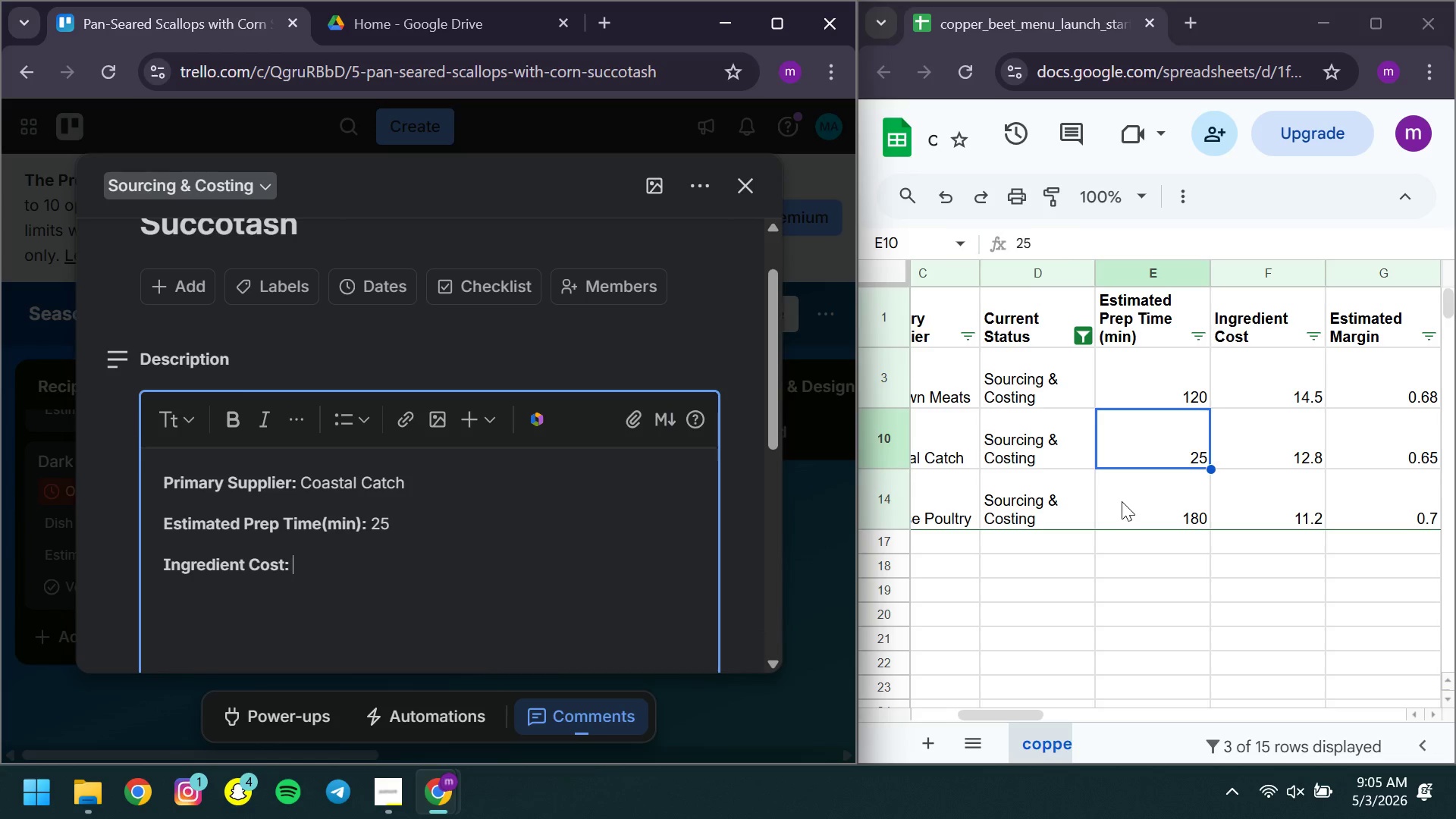 
left_click([1259, 459])
 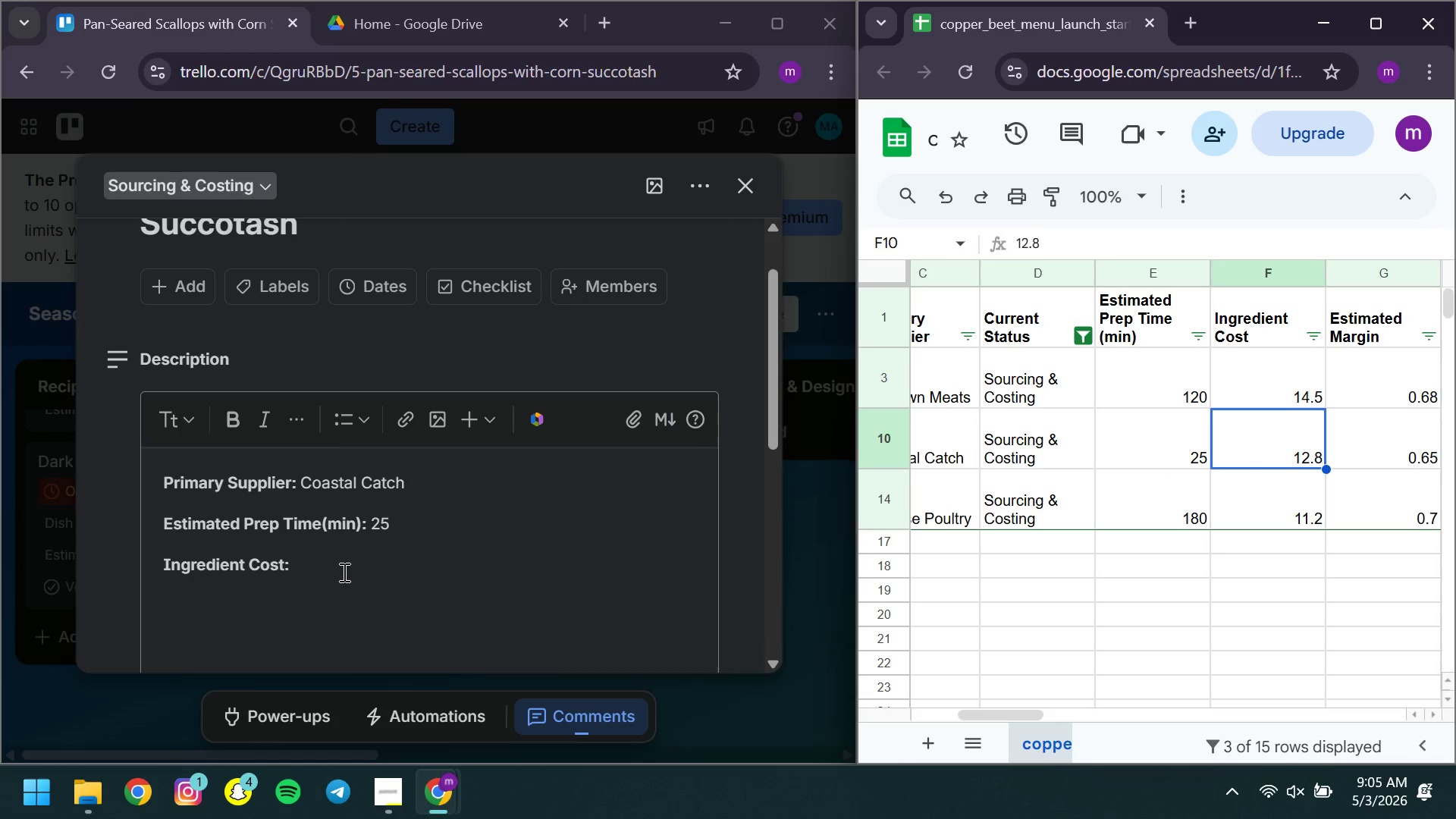 
left_click([341, 572])
 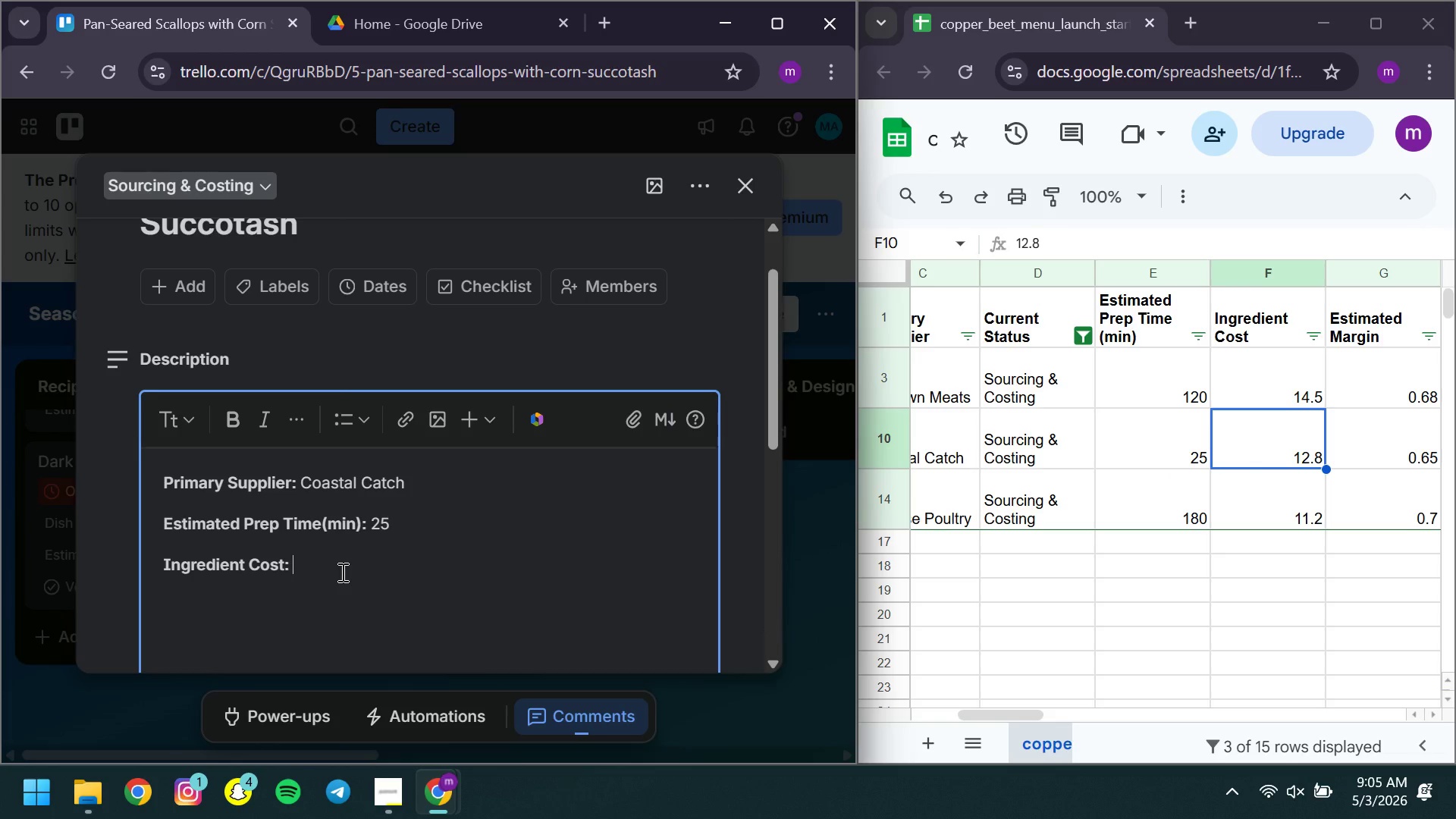 
type(12.8)
 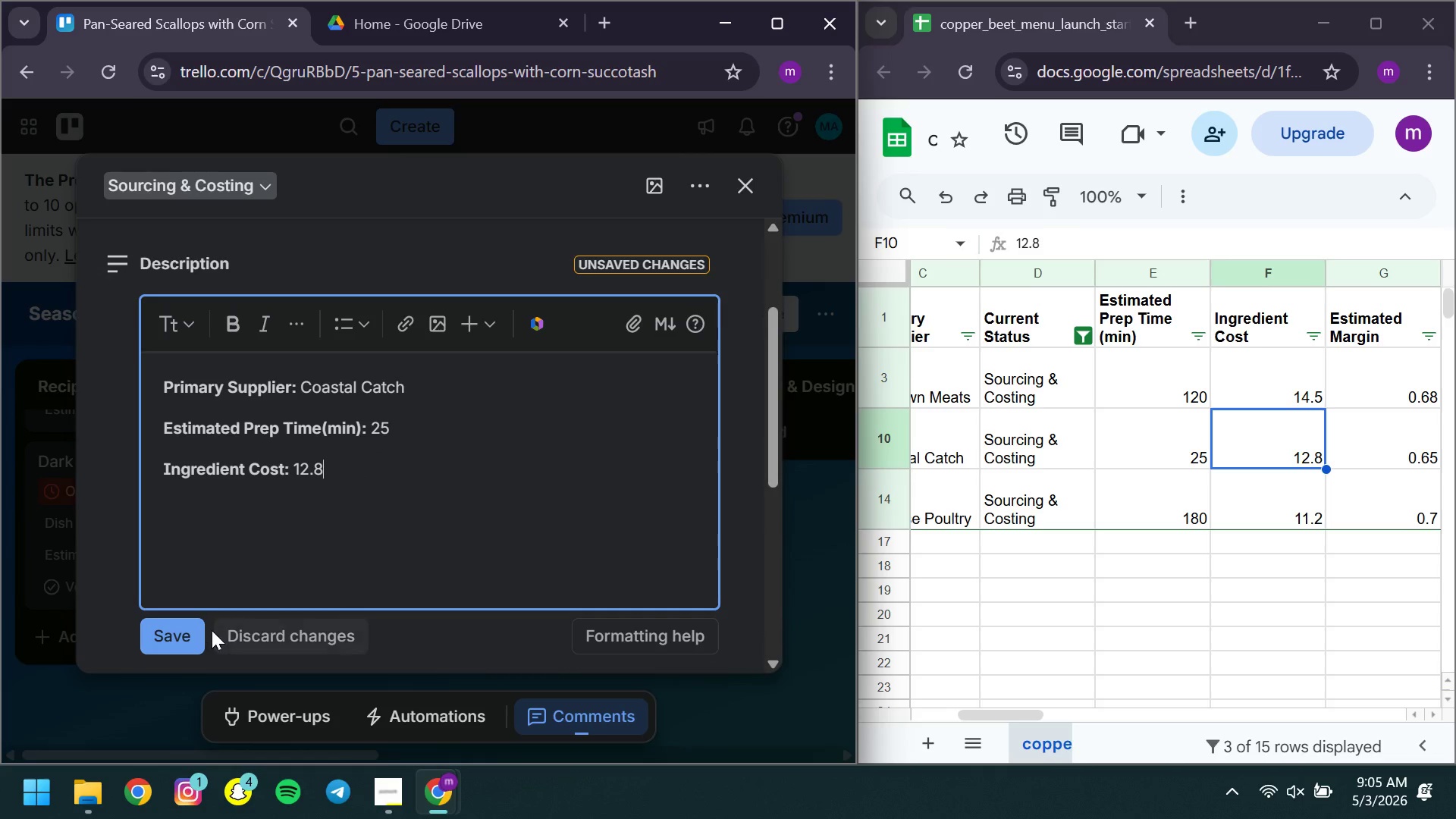 
left_click([198, 635])
 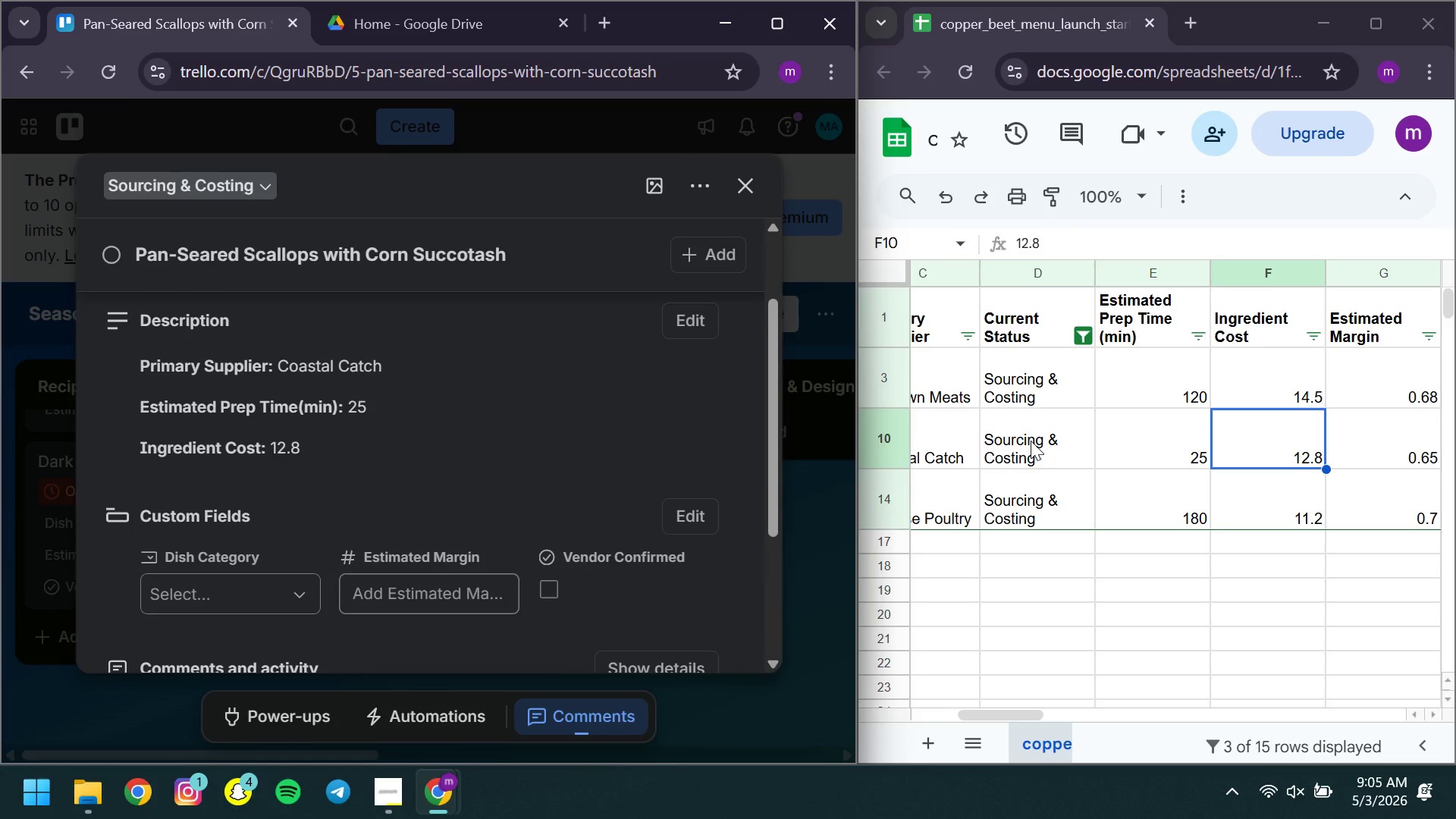 
wait(7.77)
 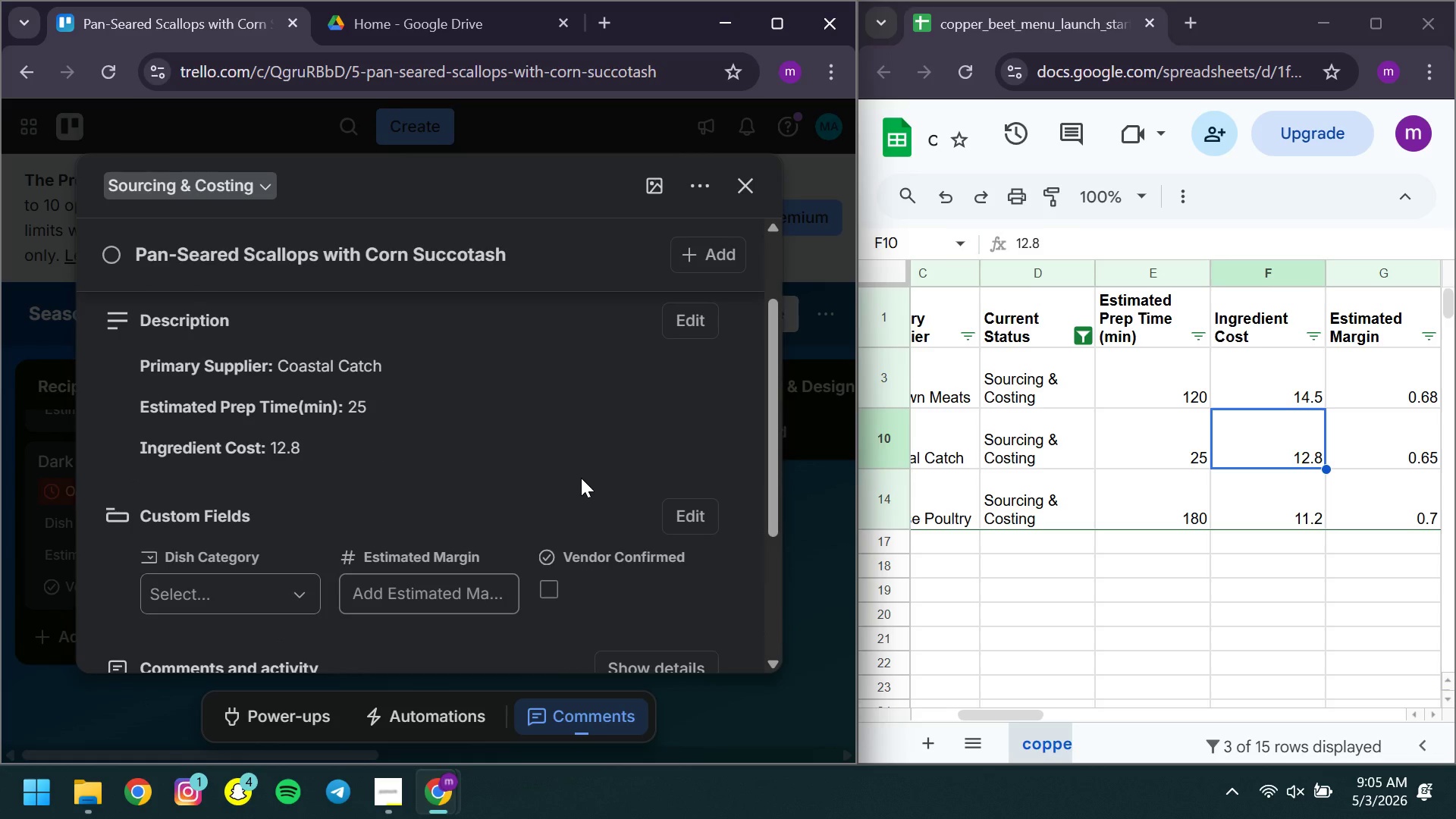 
left_click([277, 576])
 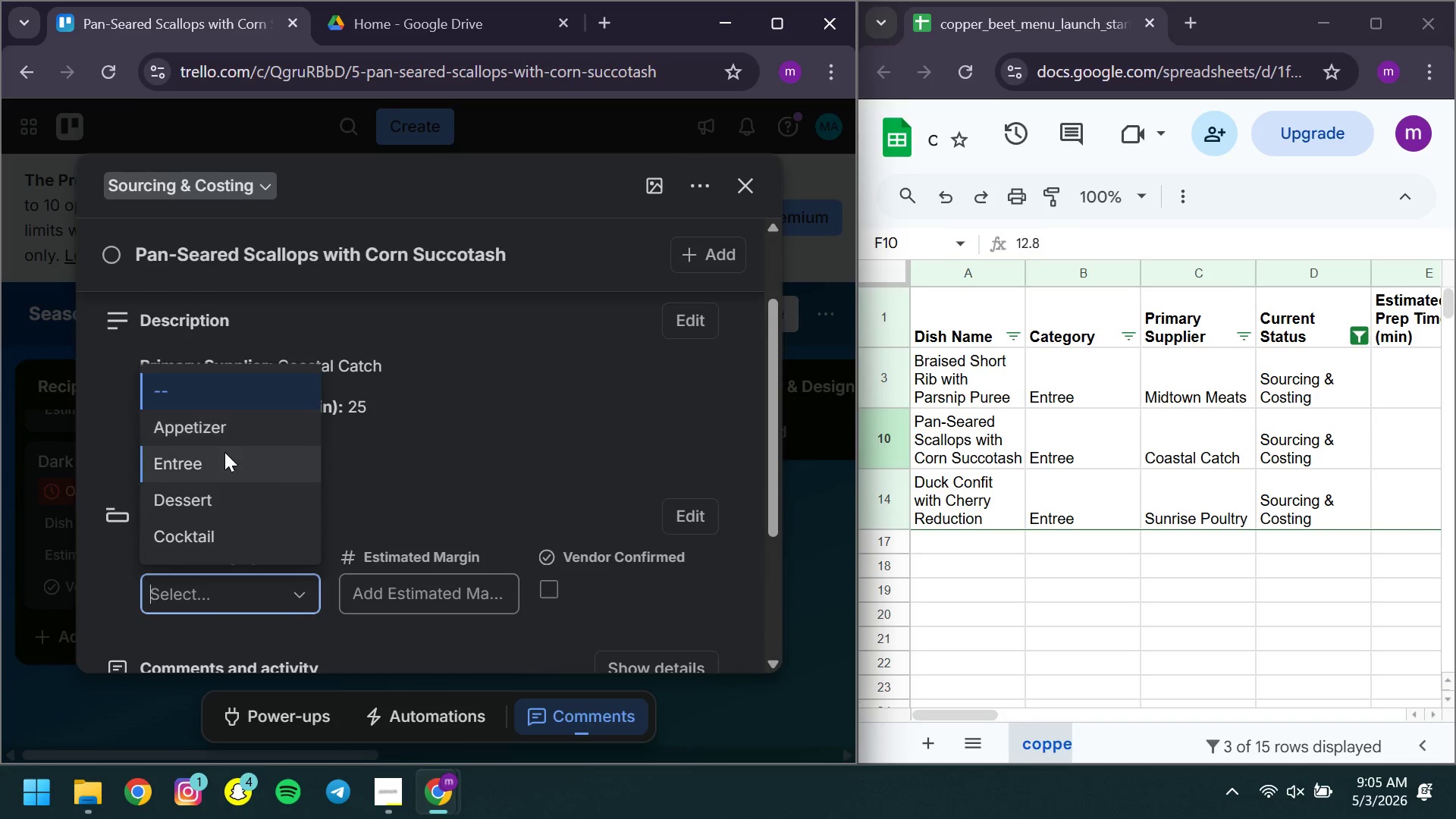 
left_click([221, 453])
 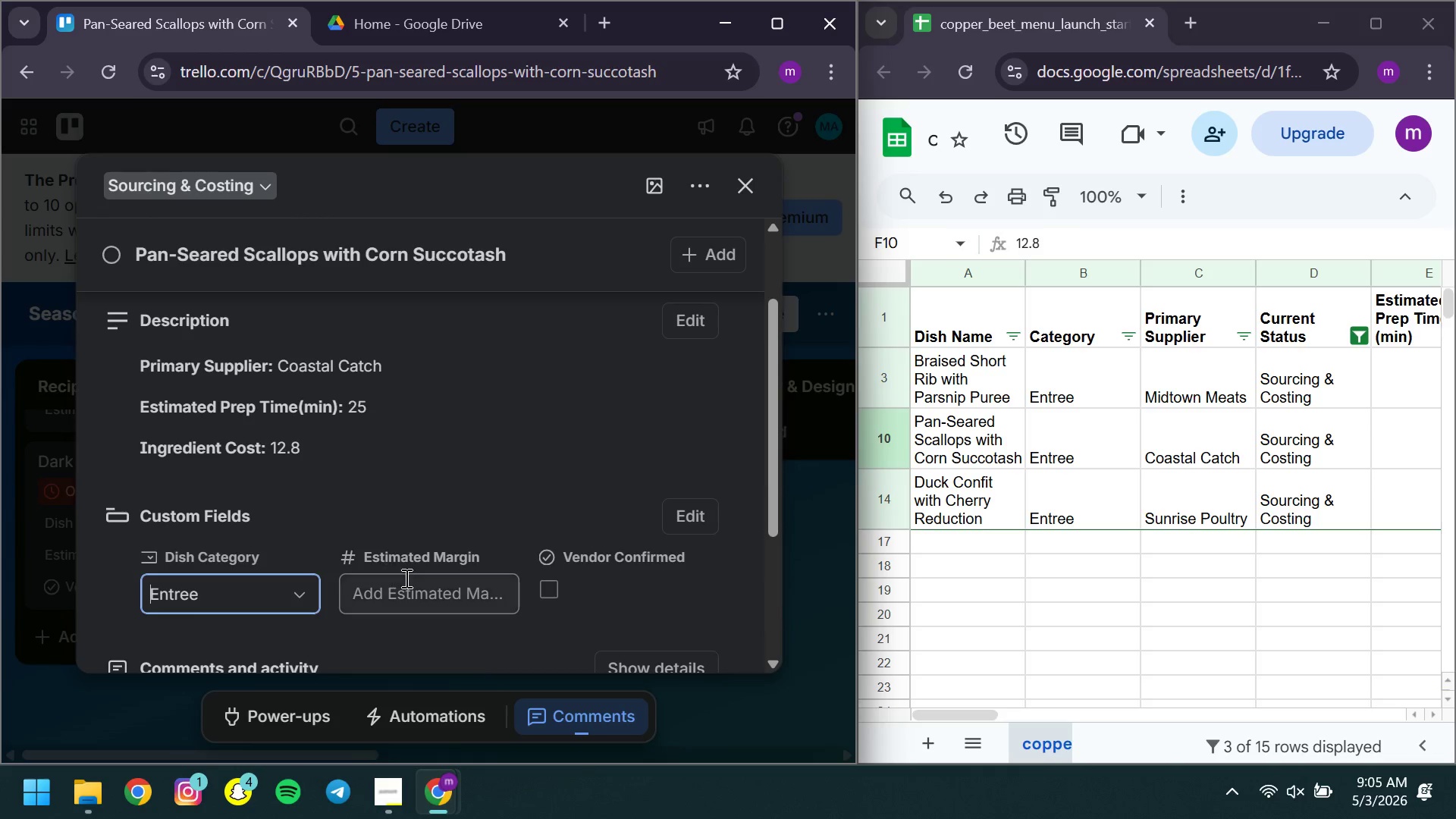 
left_click([405, 578])
 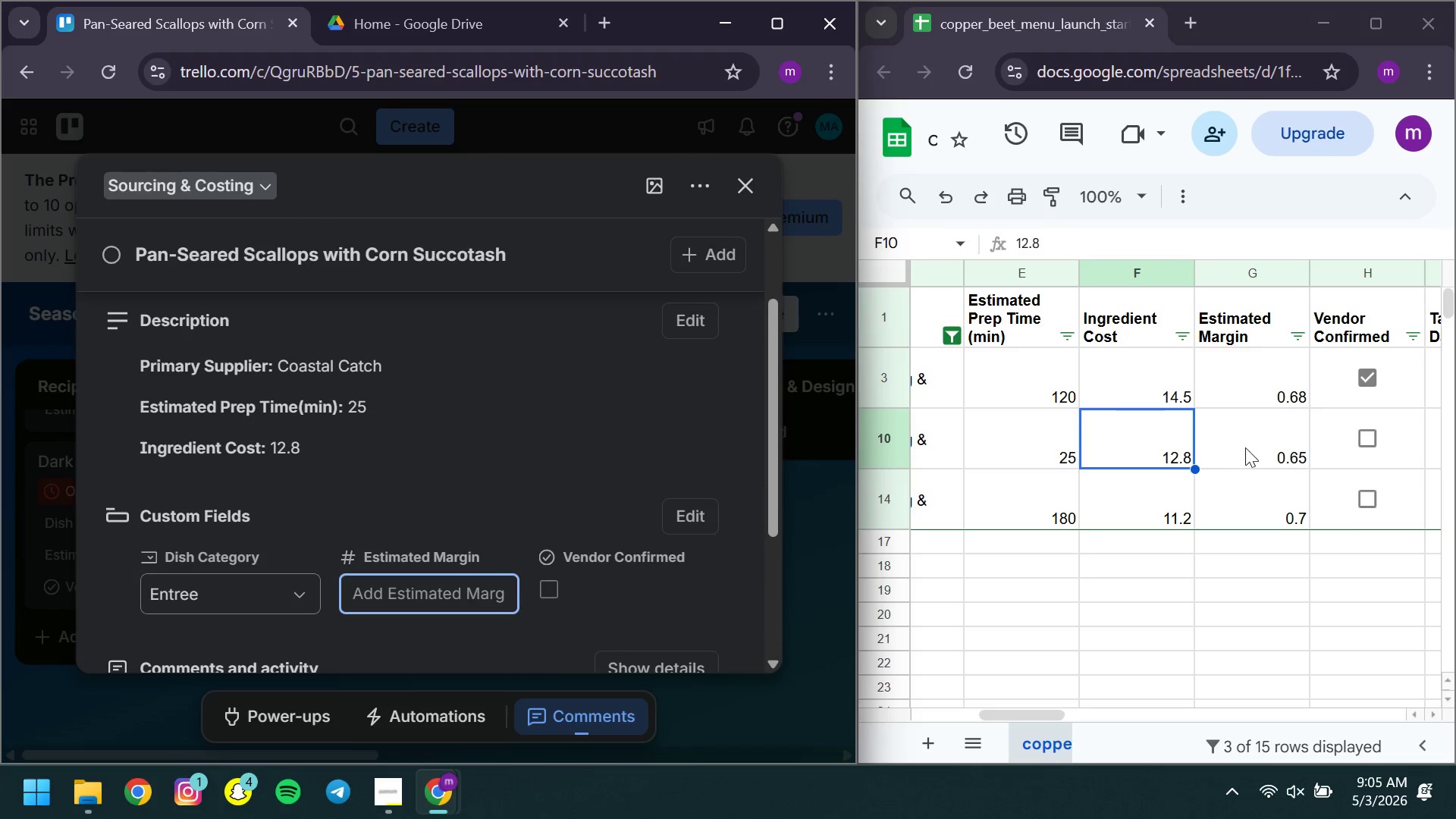 
left_click([1246, 450])
 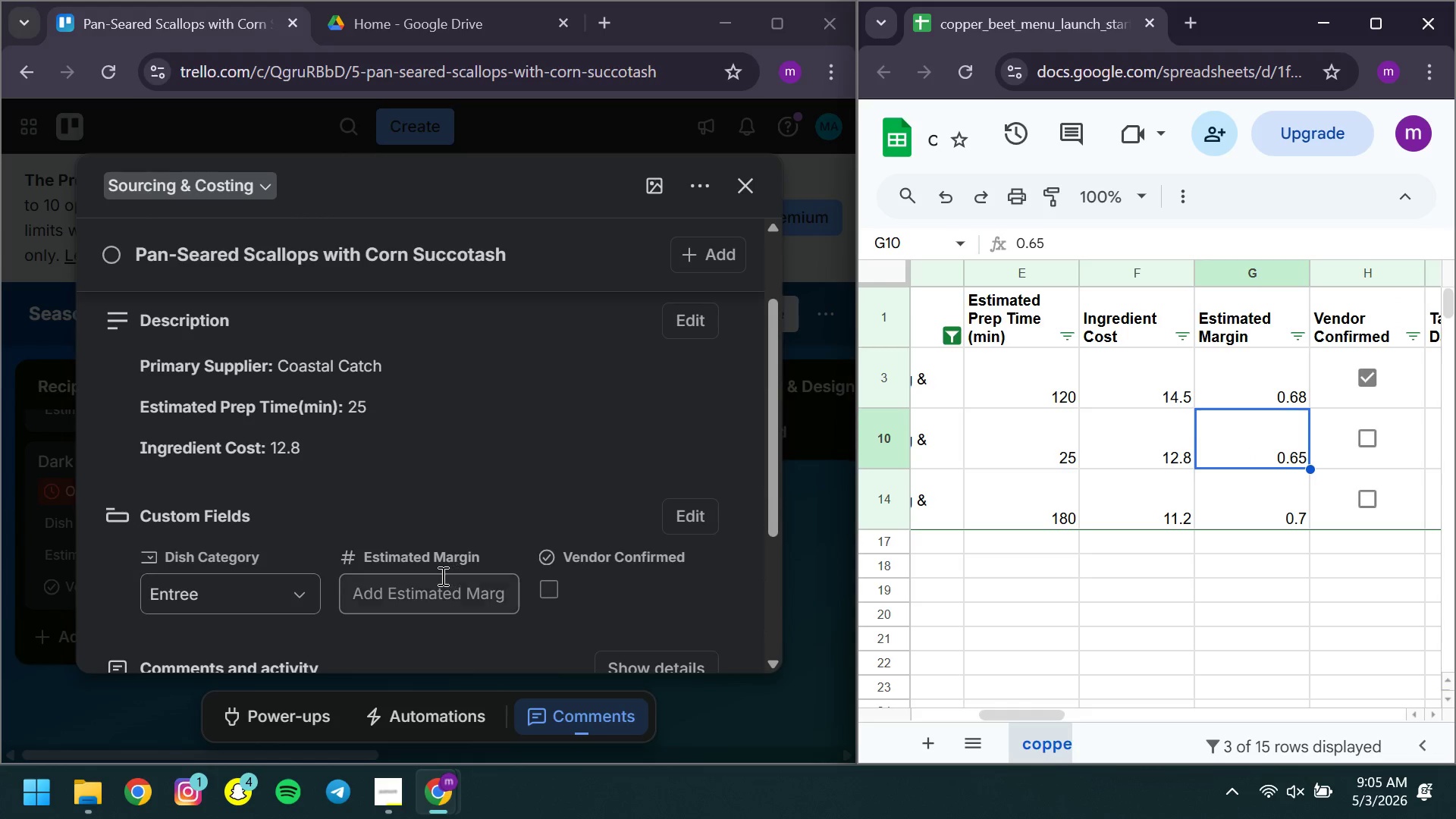 
left_click([441, 576])
 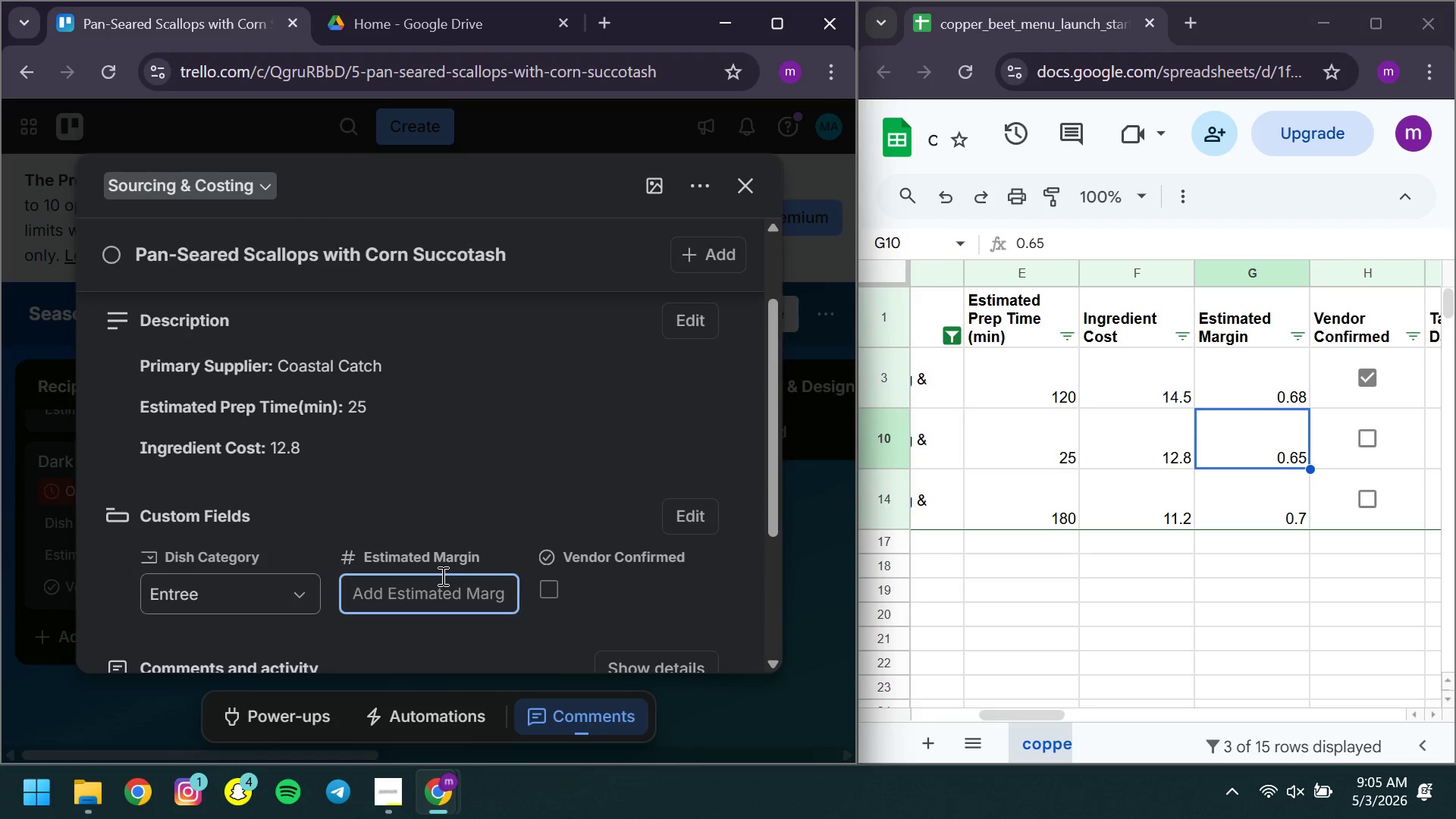 
type(0.65)
 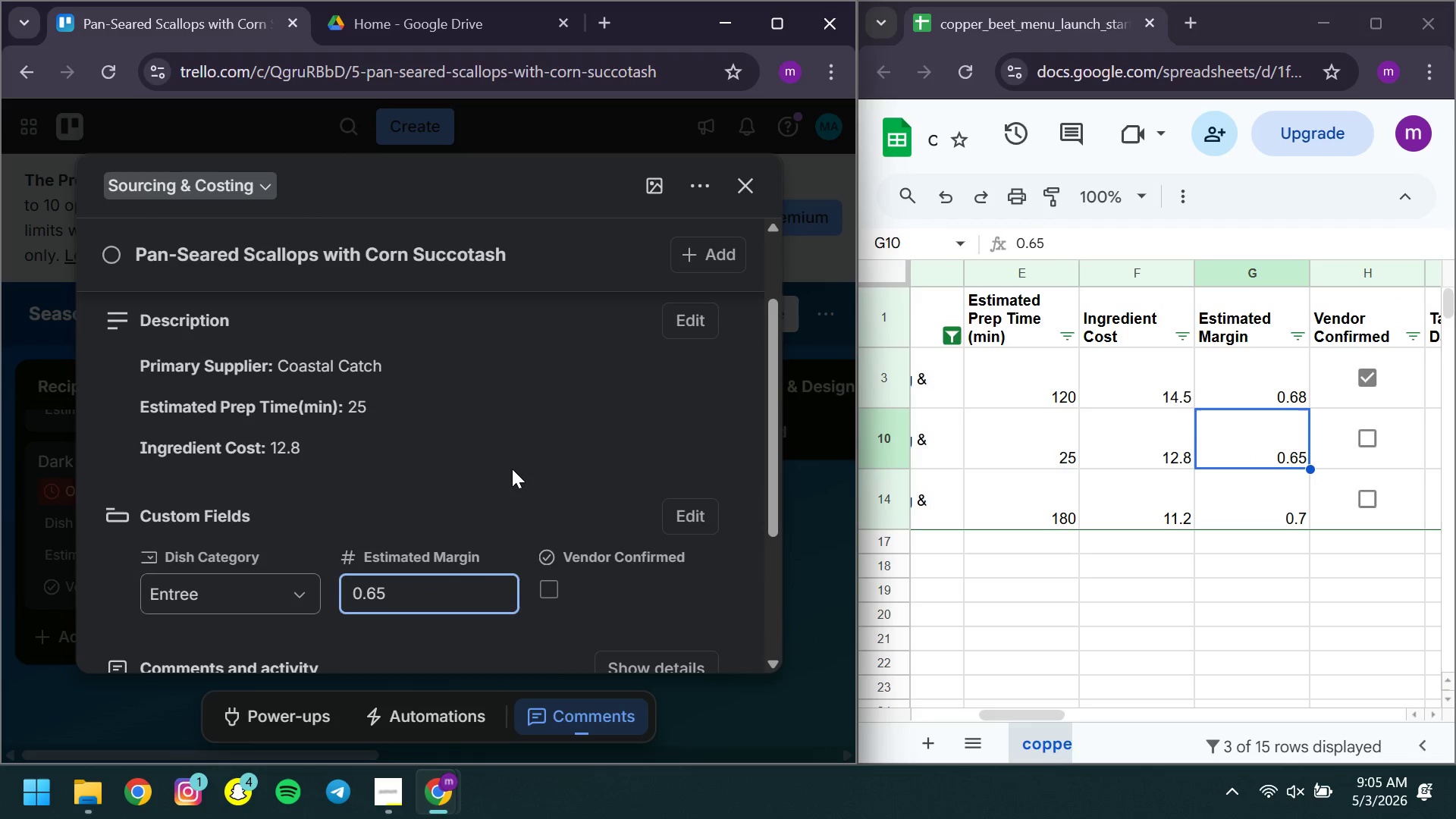 
left_click([512, 469])
 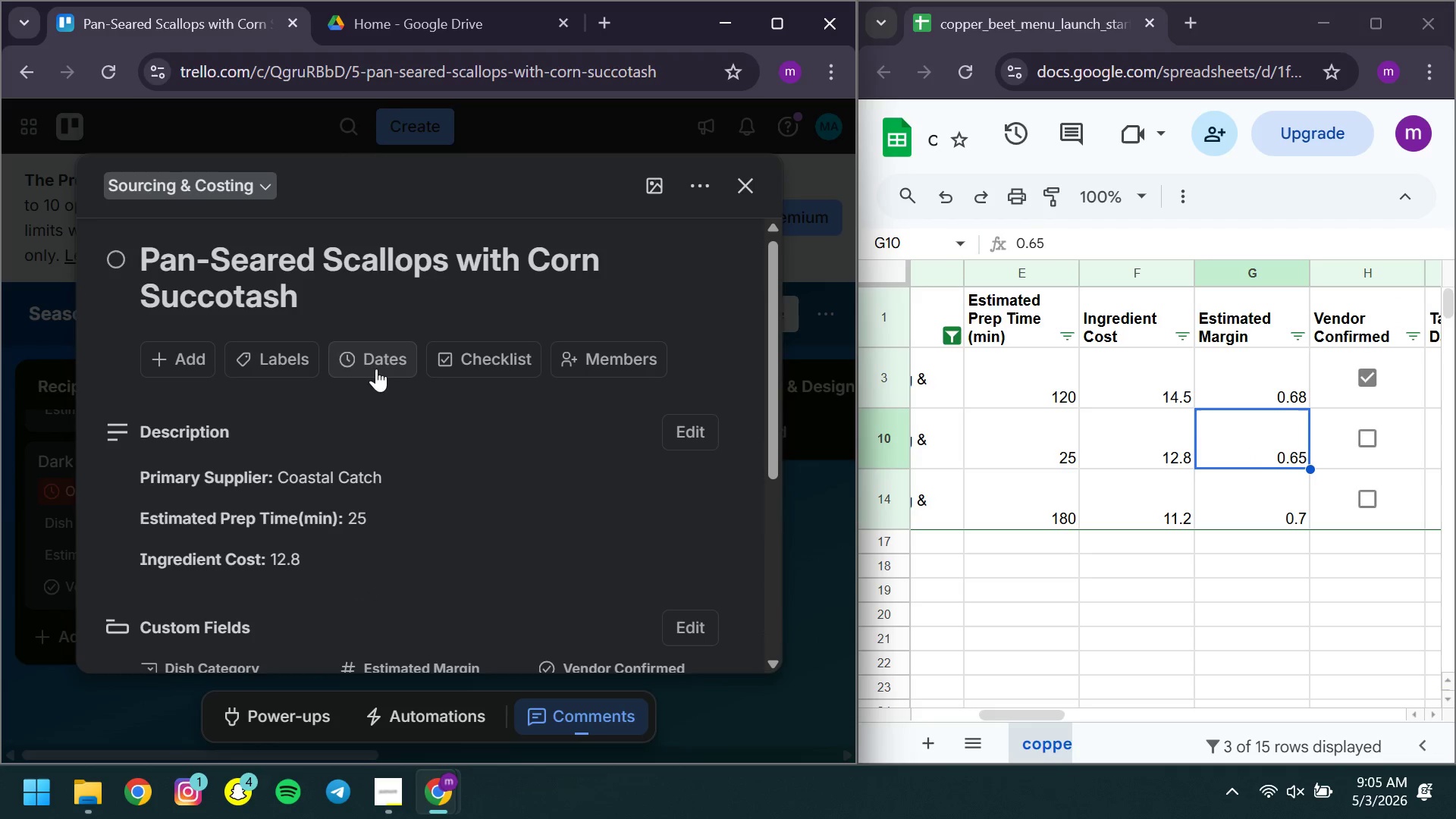 
left_click([376, 366])
 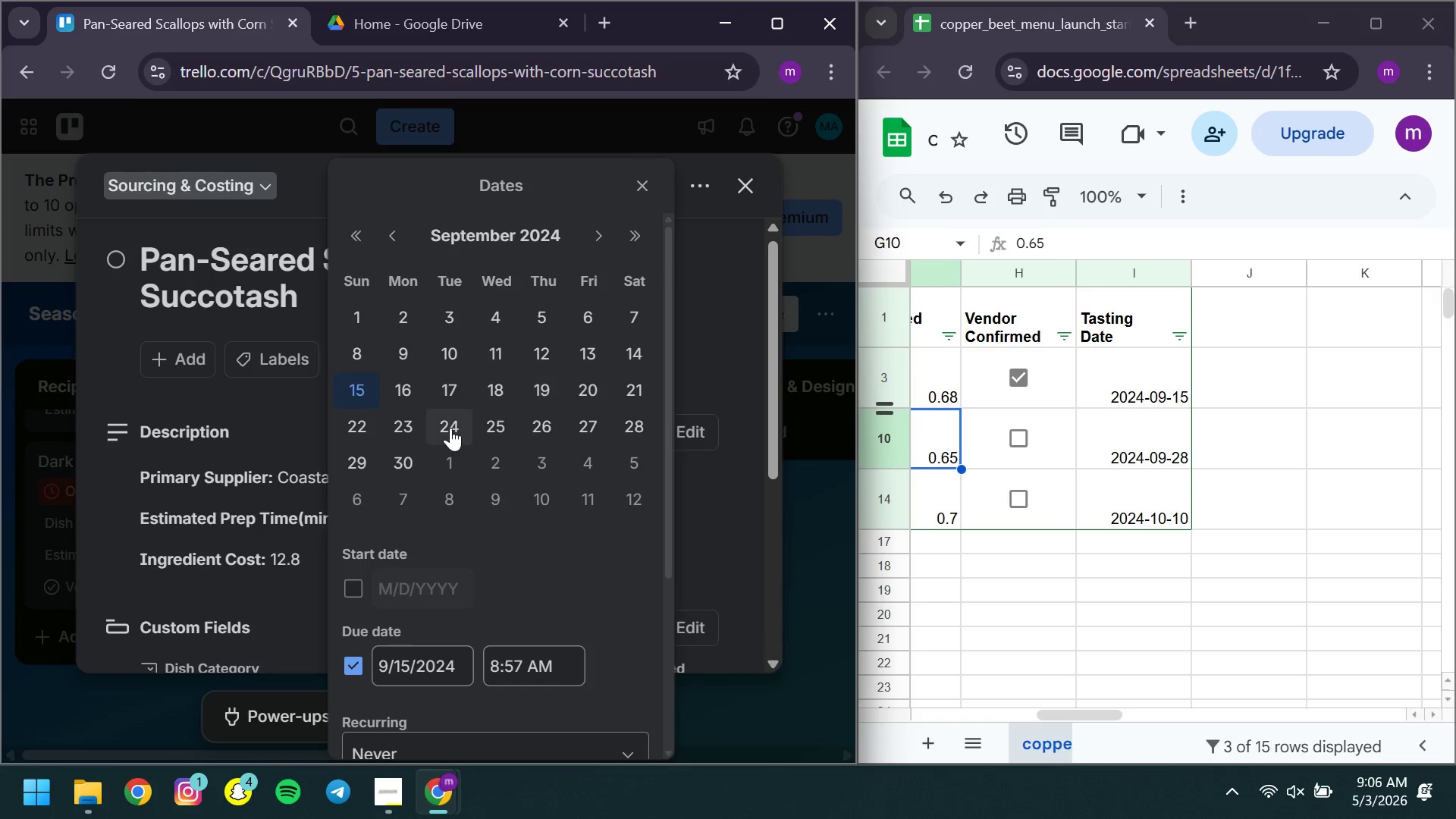 
left_click([639, 425])
 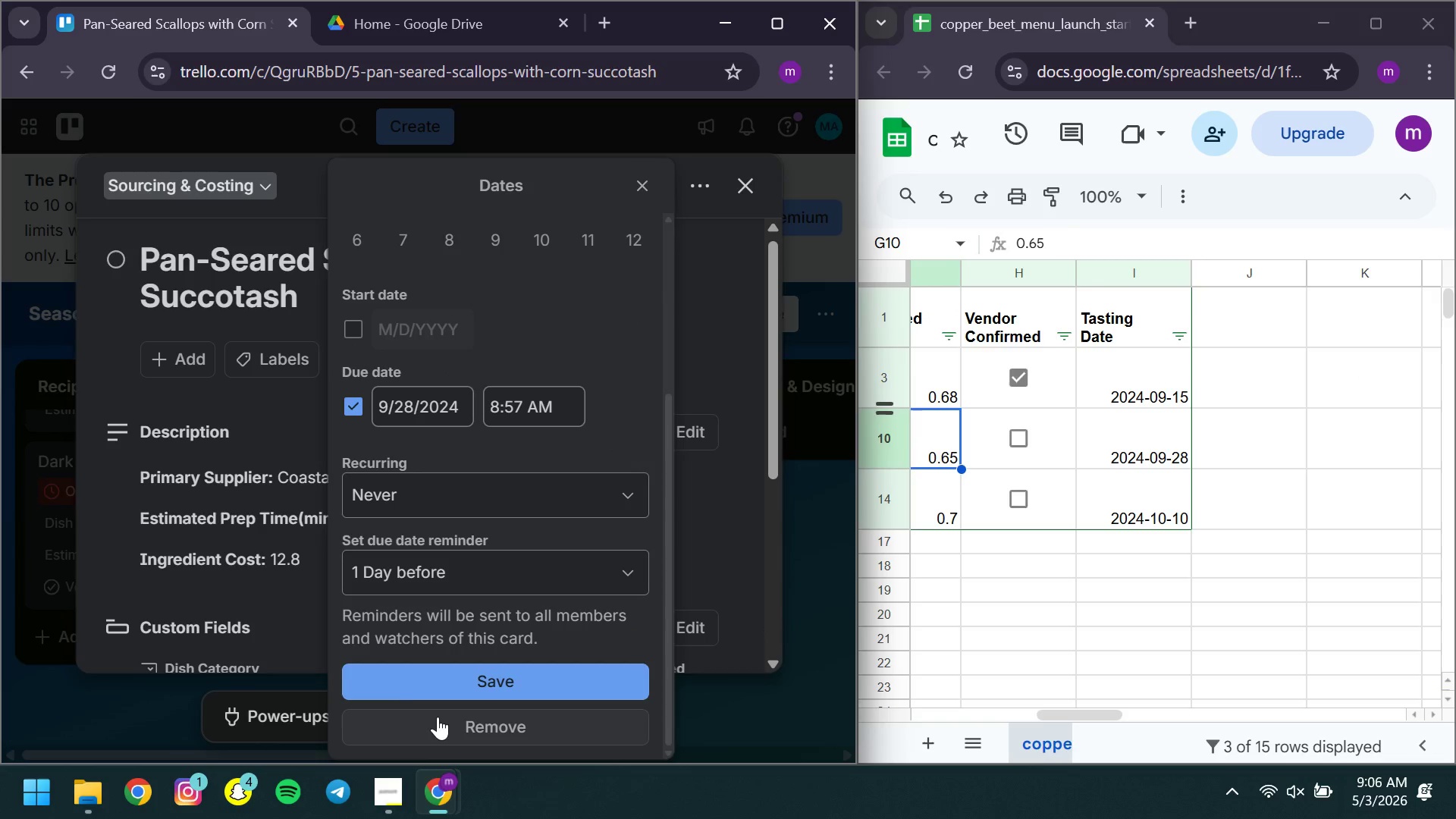 
left_click([392, 685])
 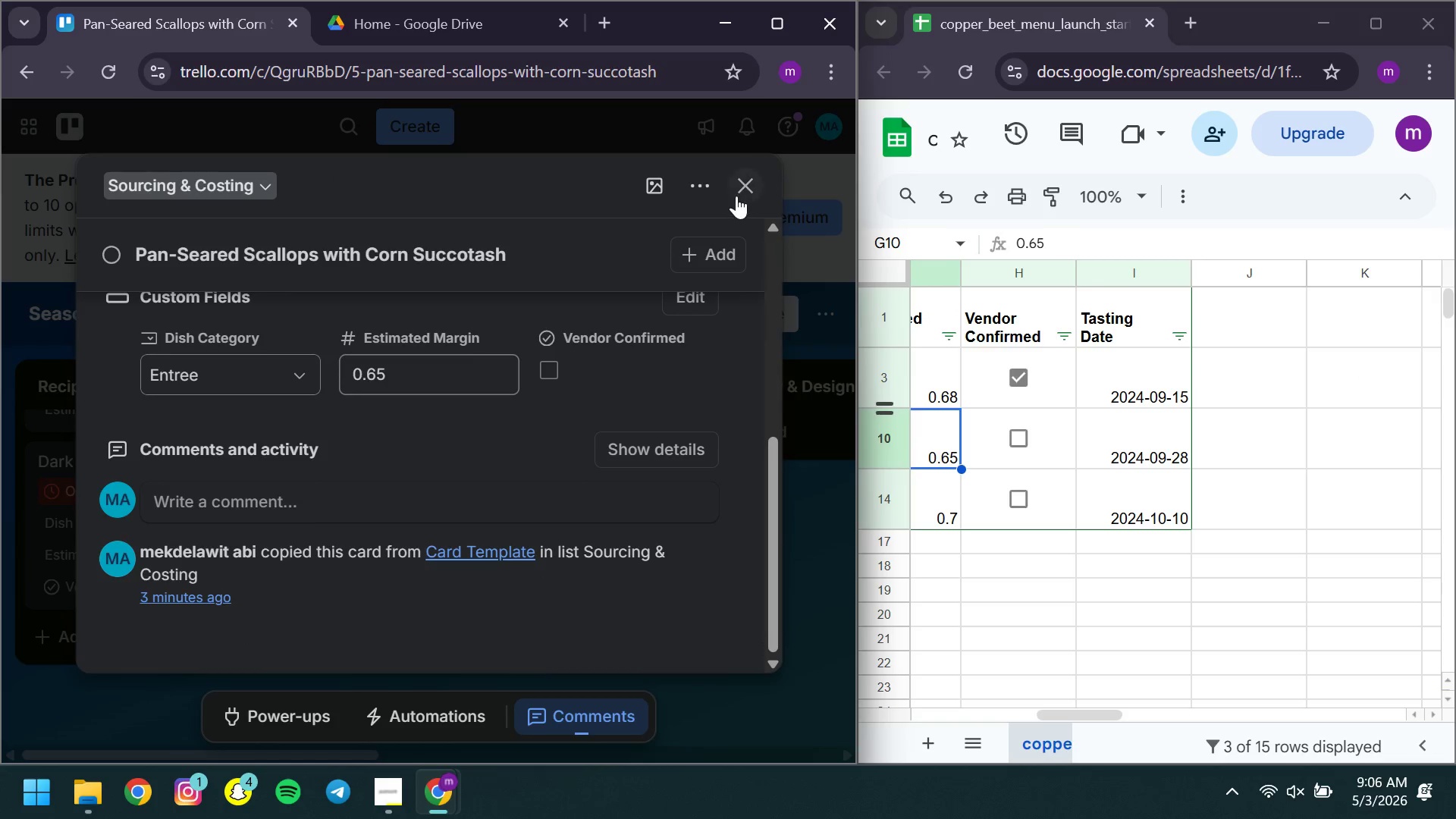 
left_click([737, 187])
 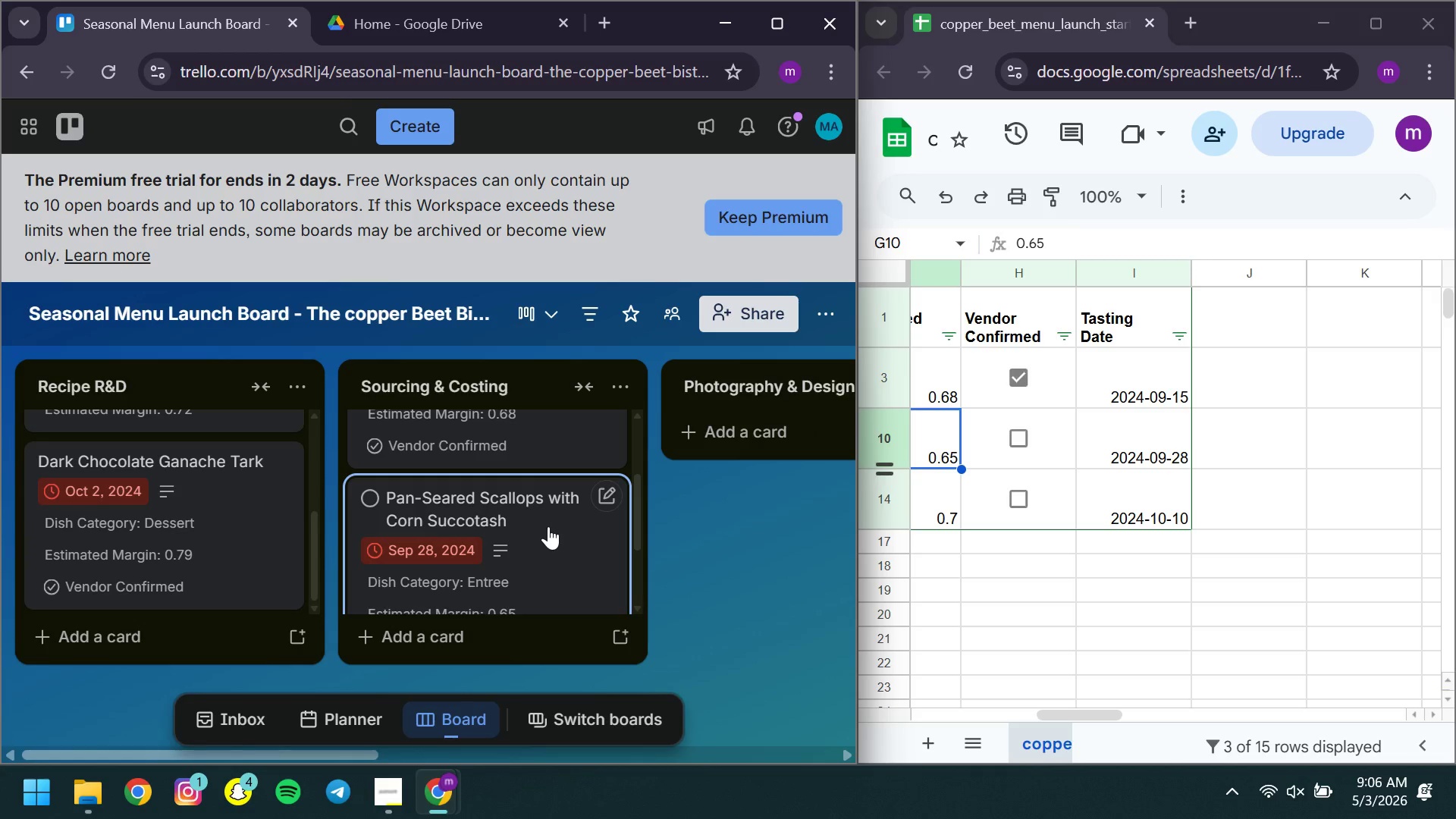 
left_click([461, 543])
 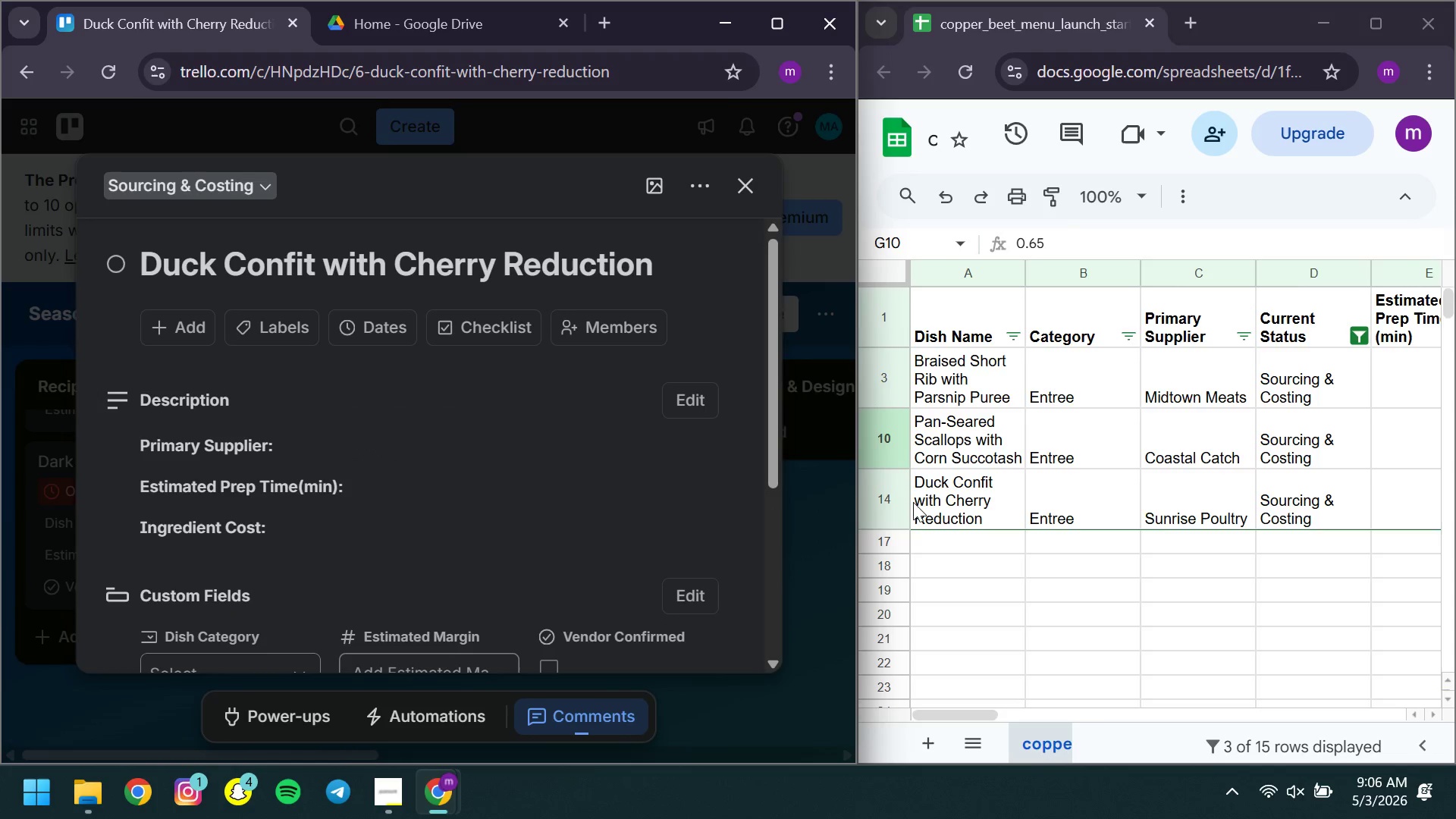 
left_click([864, 513])
 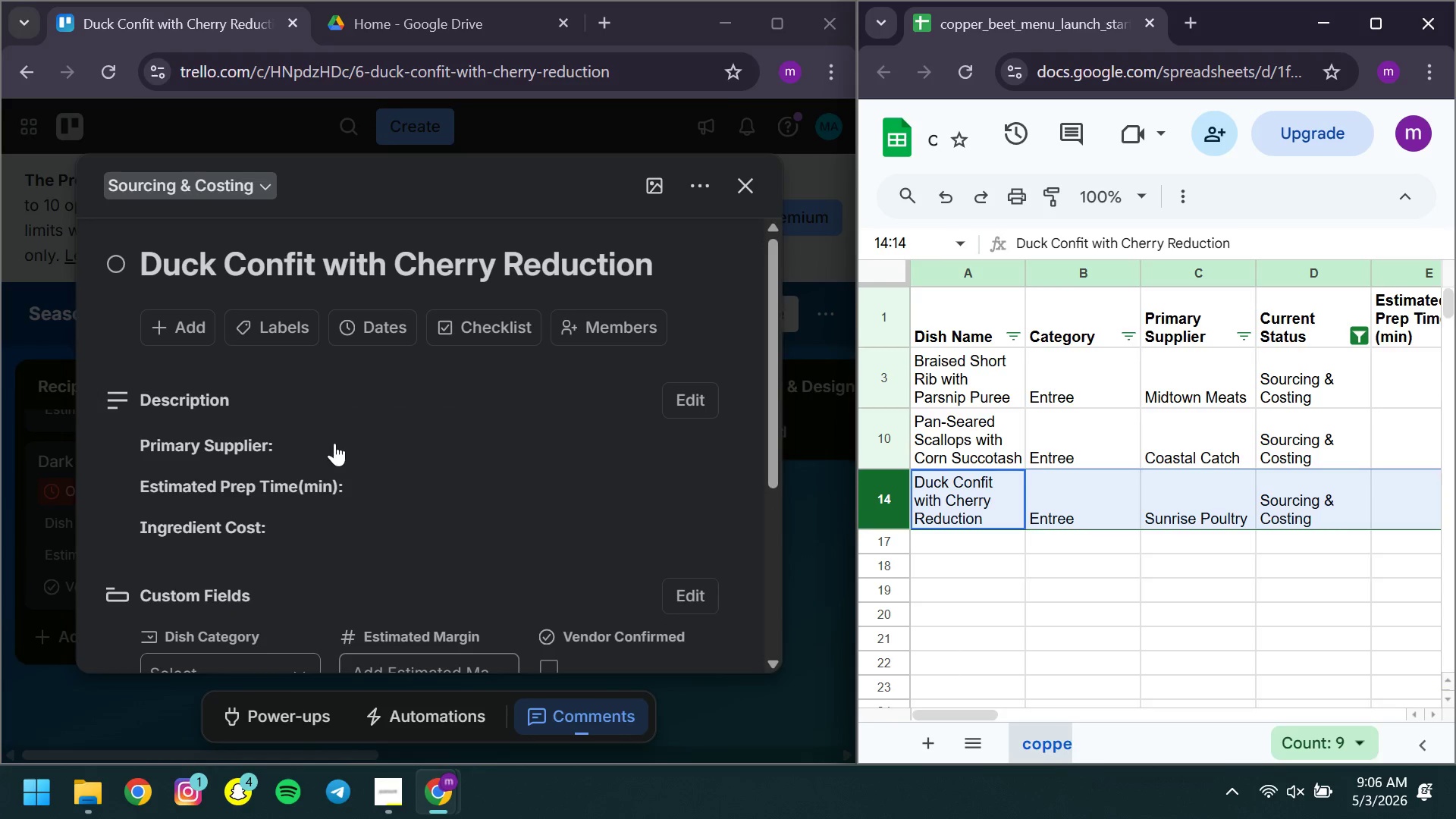 
left_click([331, 441])
 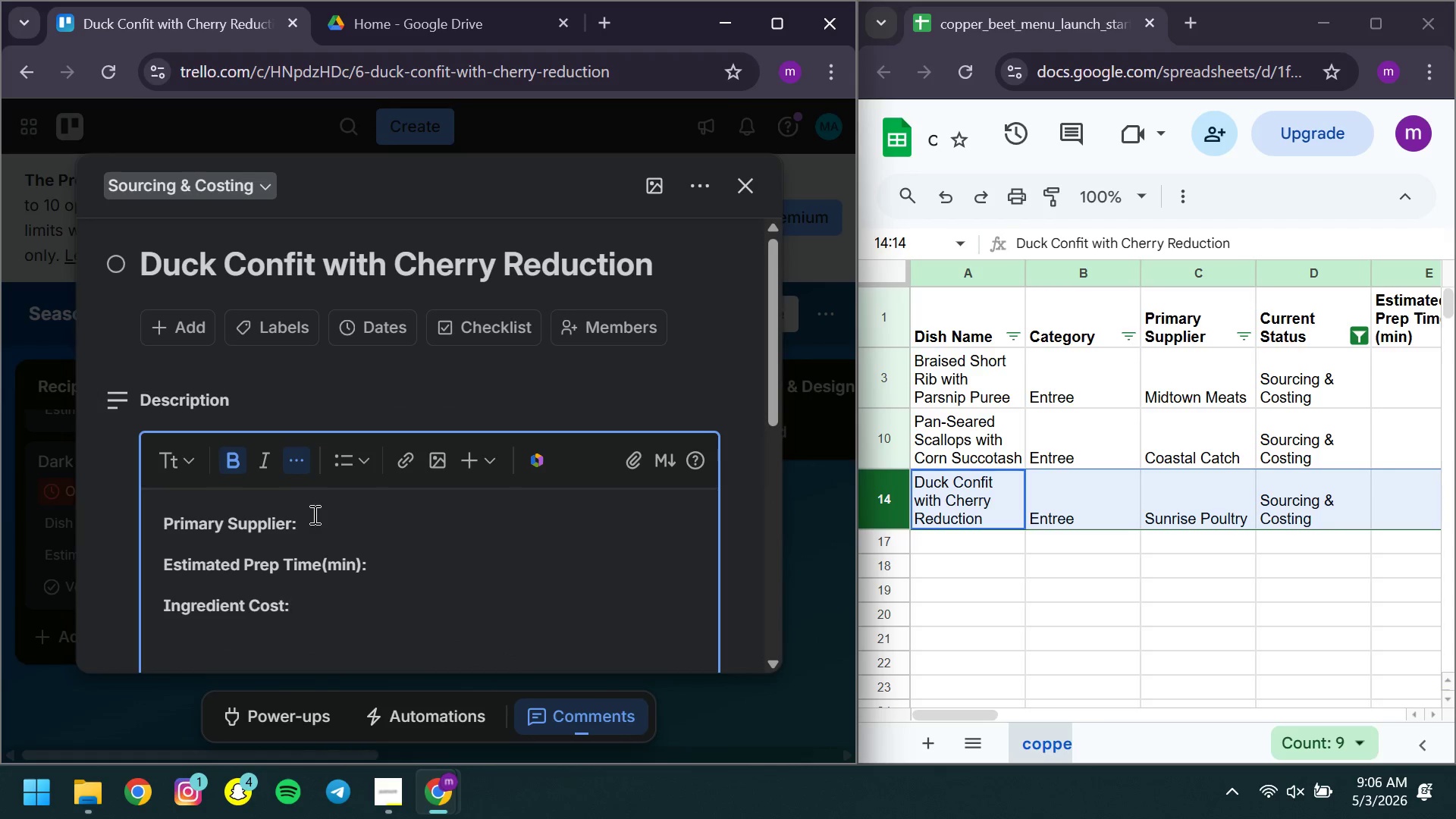 
left_click([313, 514])
 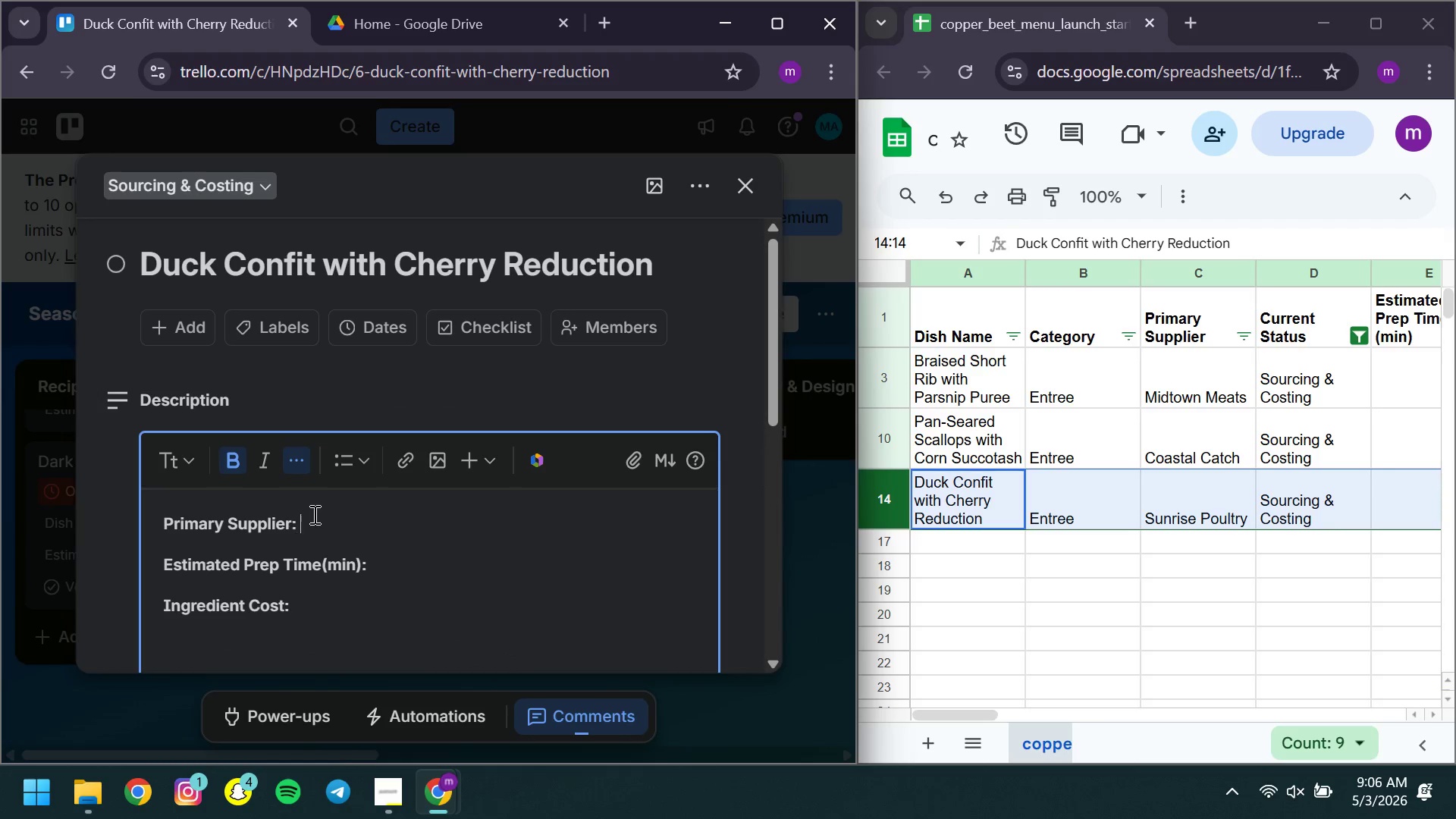 
key(Space)
 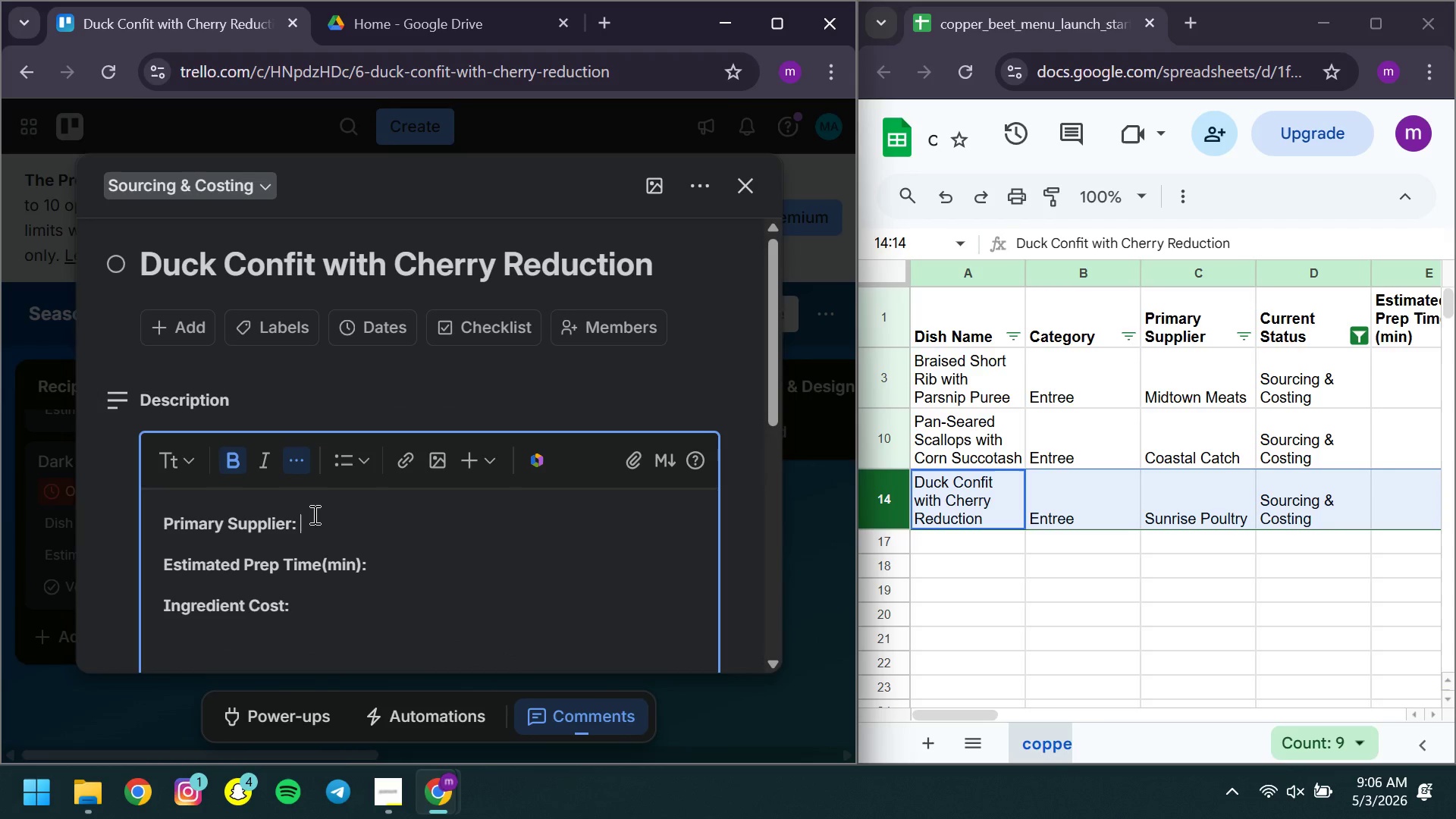 
key(Control+ControlLeft)
 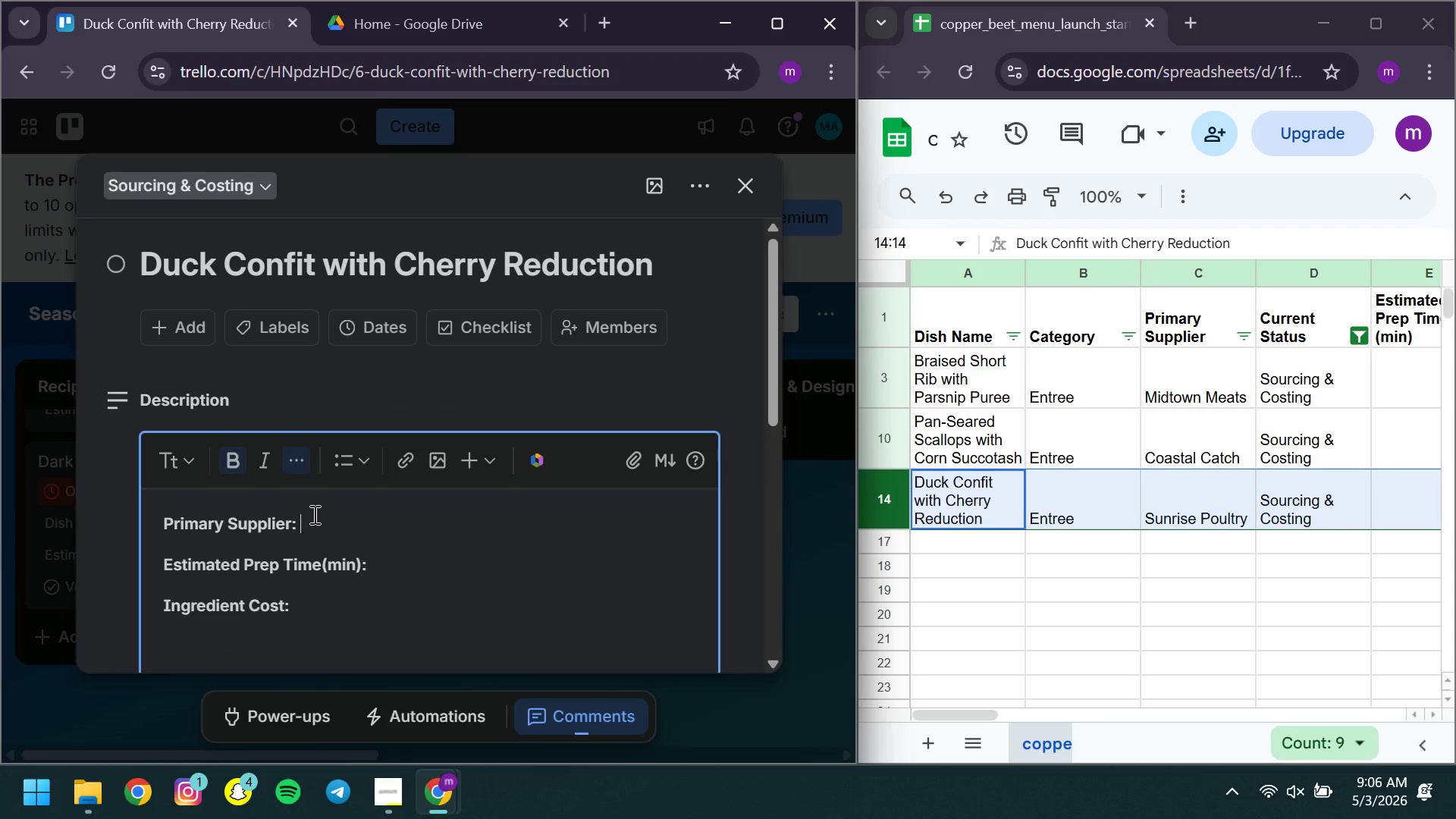 
key(Control+B)
 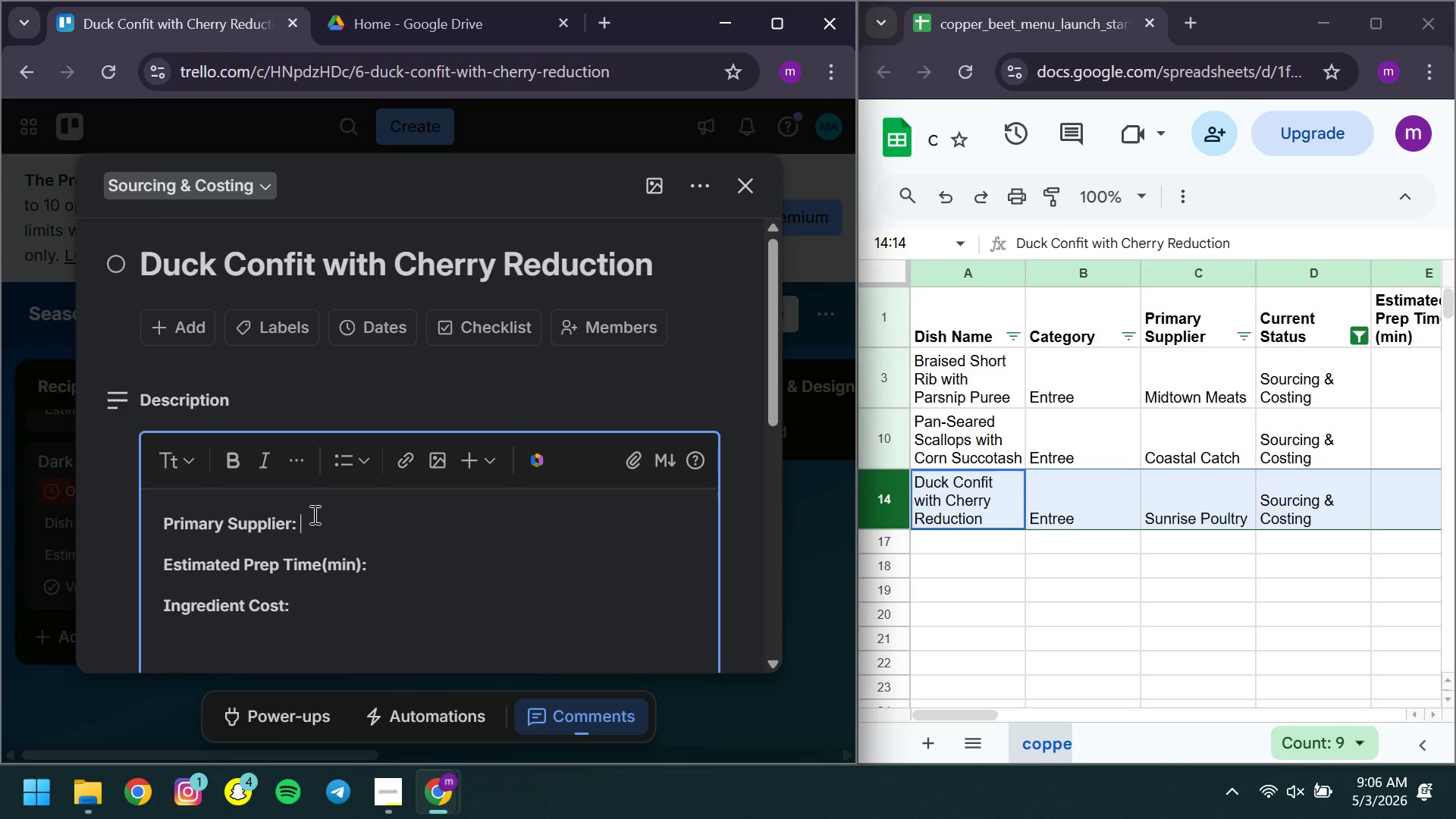 
type(Sunrise Pol)
key(Backspace)
type(ultry )
 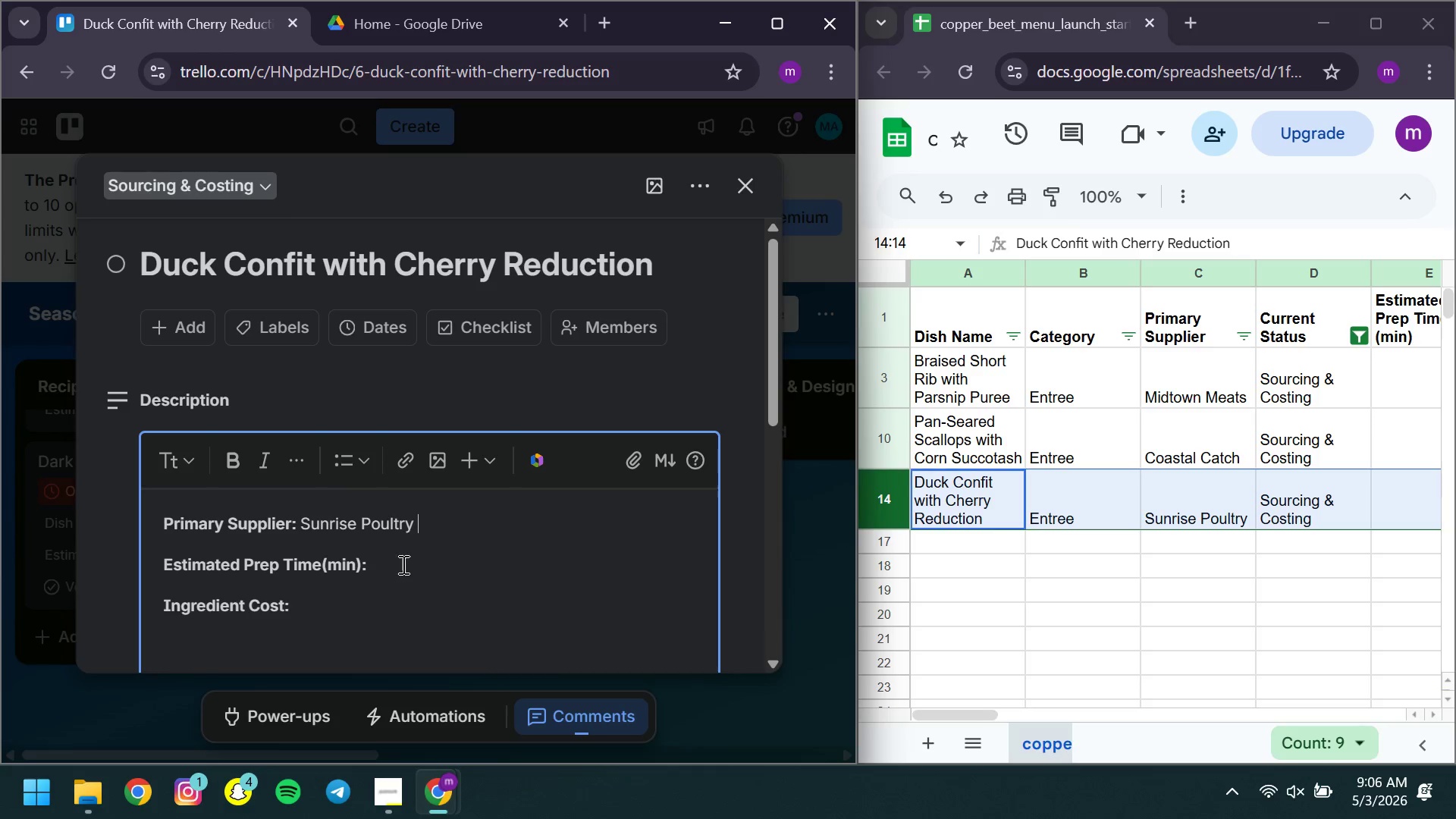 
left_click([401, 565])
 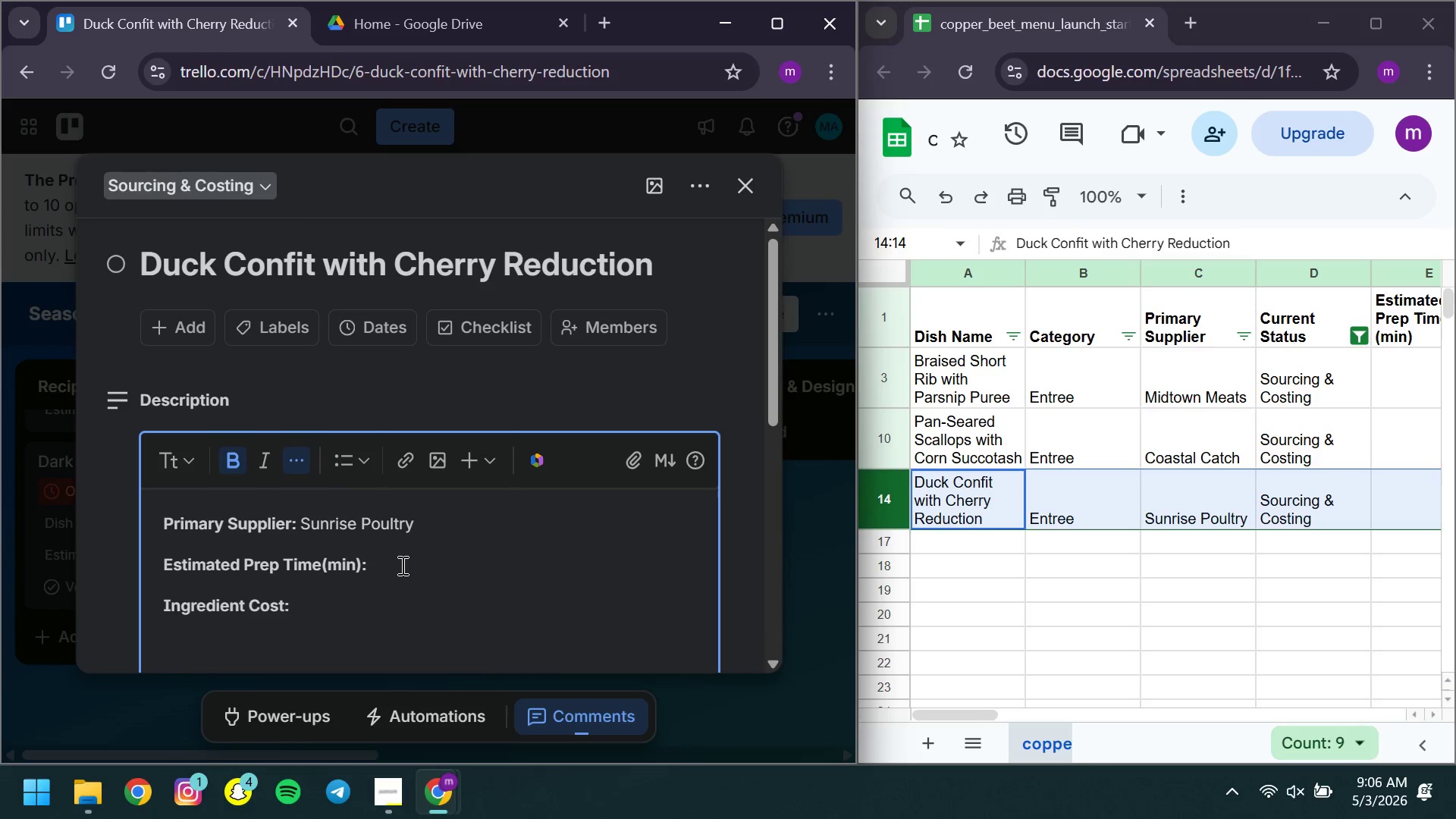 
key(Space)
 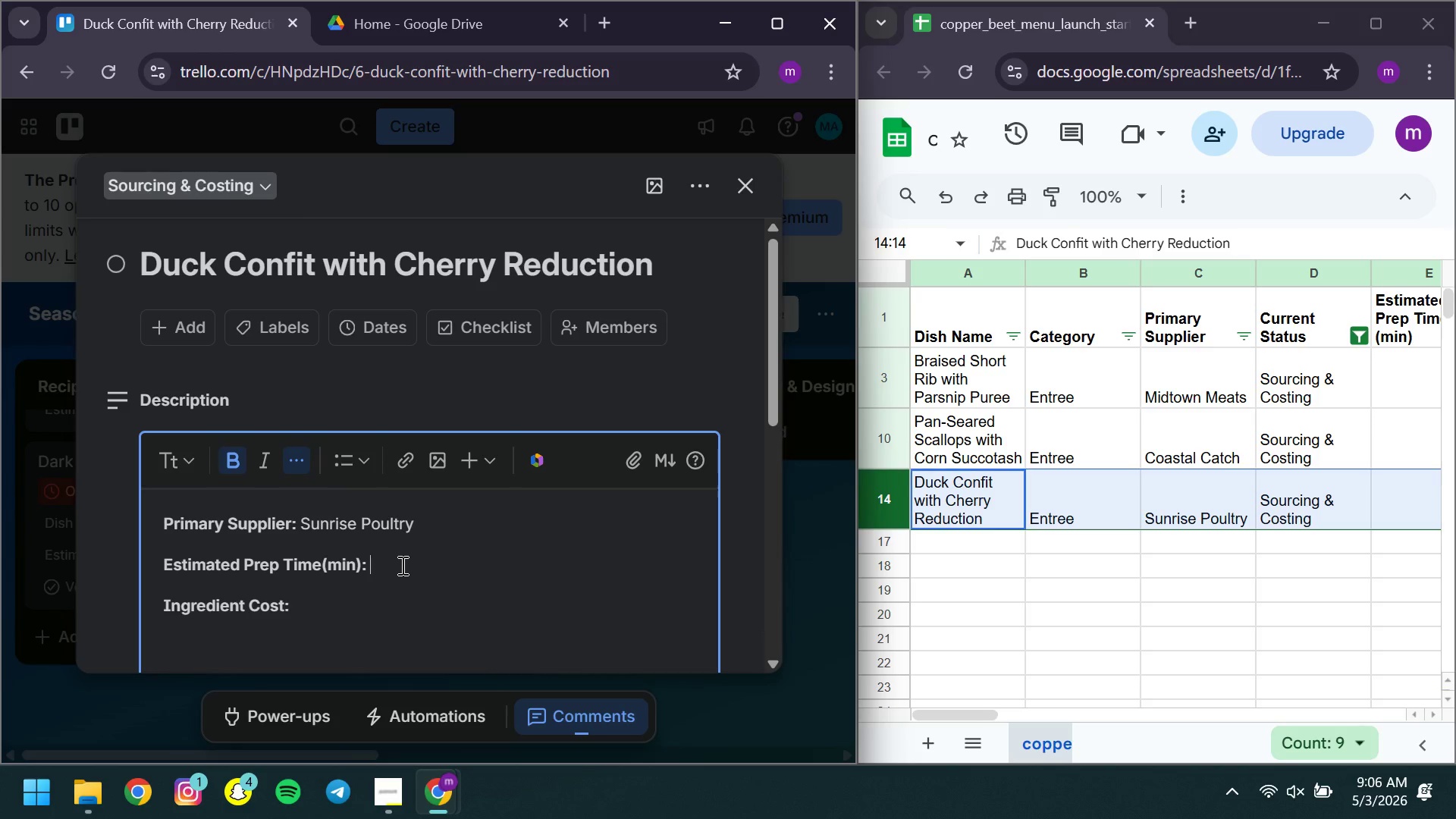 
key(Control+ControlLeft)
 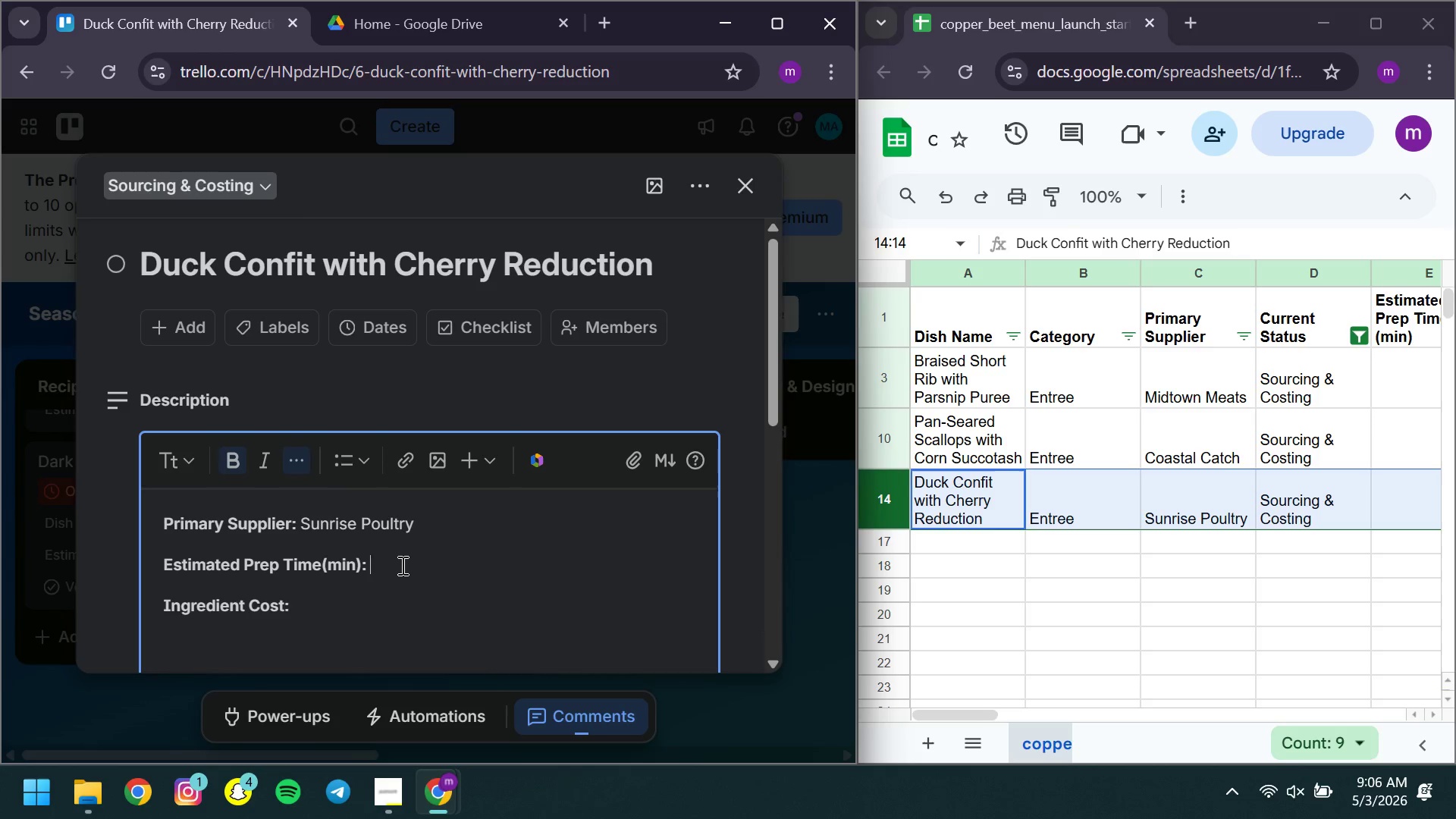 
key(Control+B)
 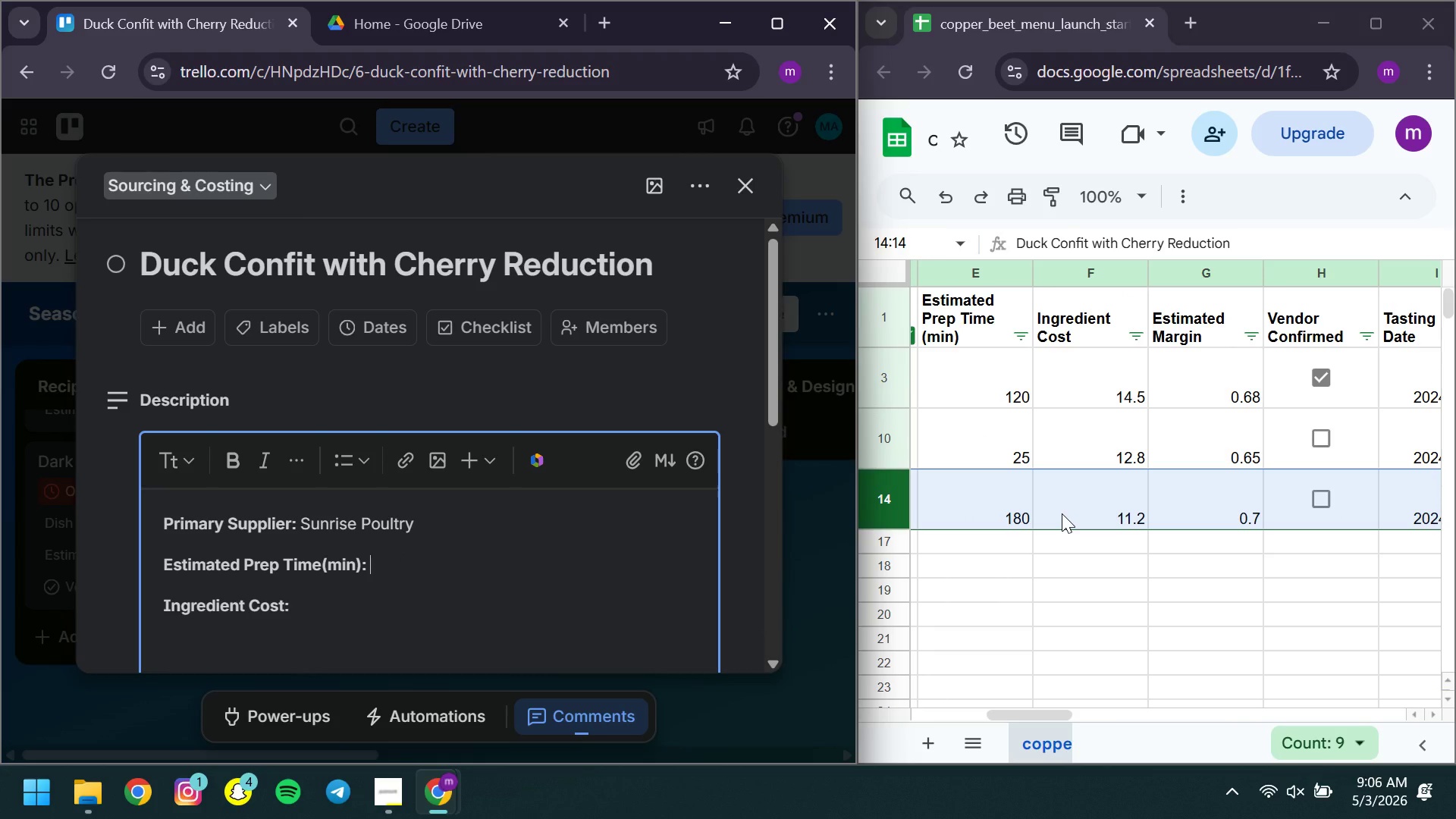 
left_click([994, 520])
 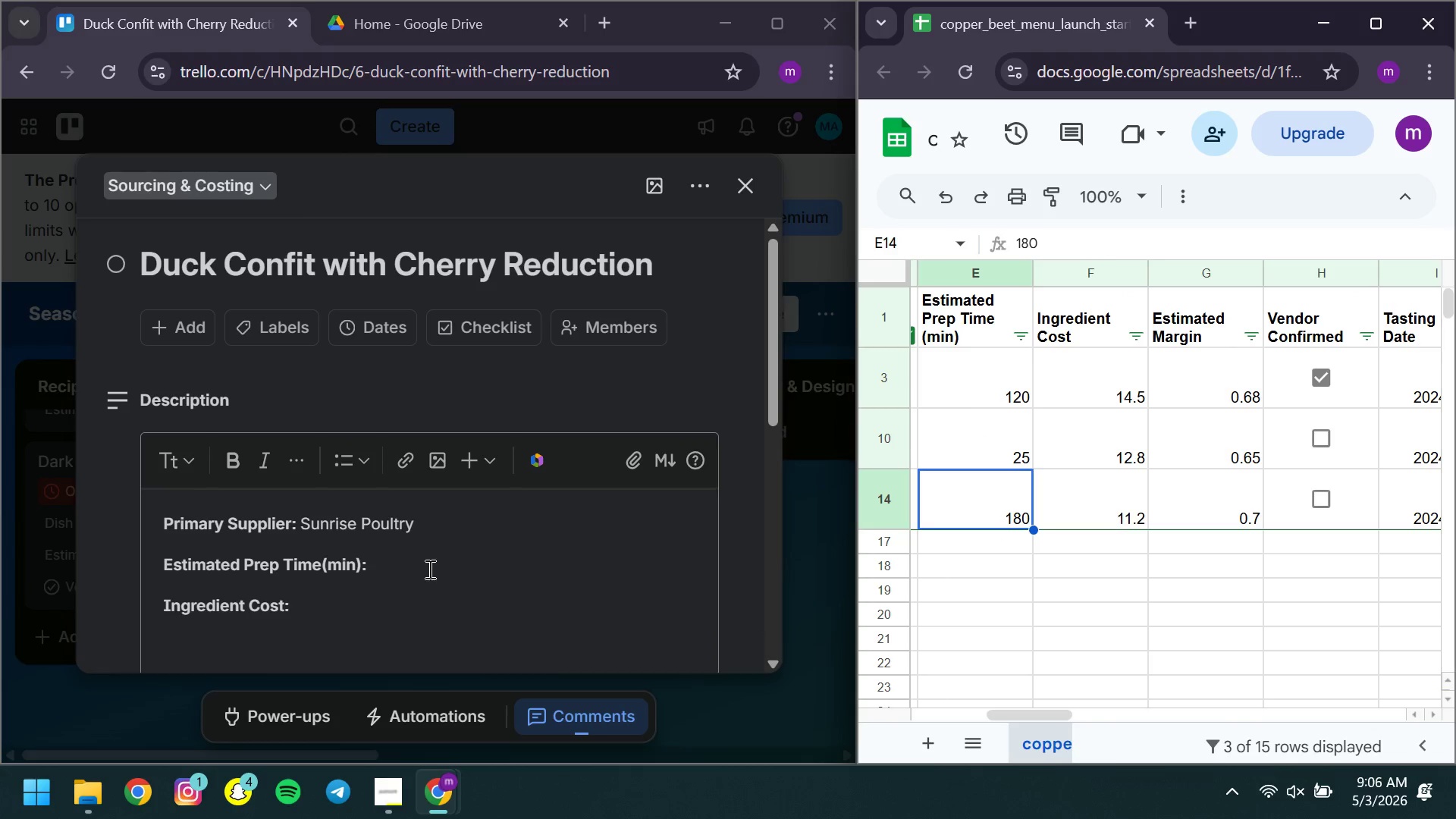 
left_click([430, 569])
 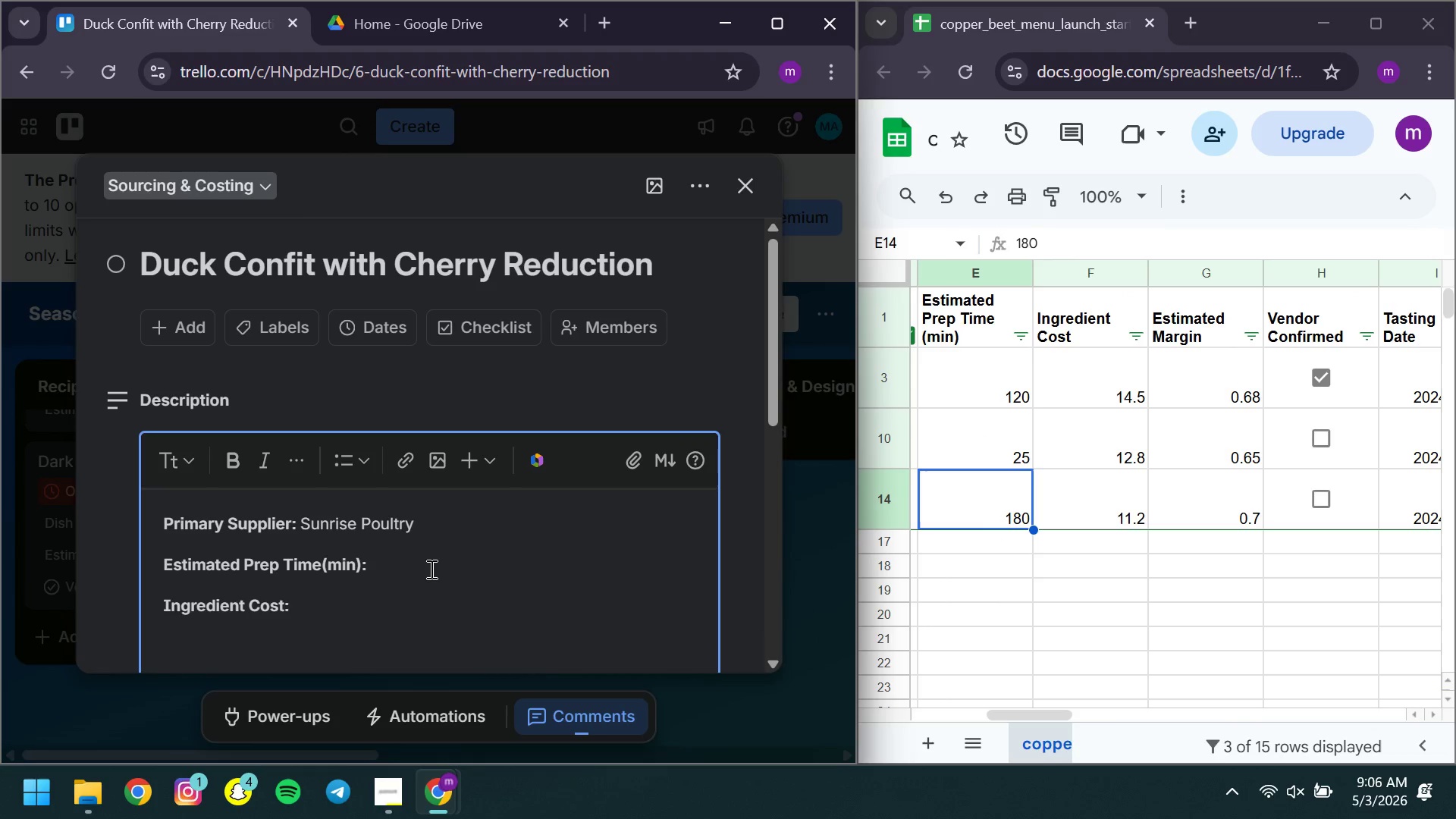 
type(180)
 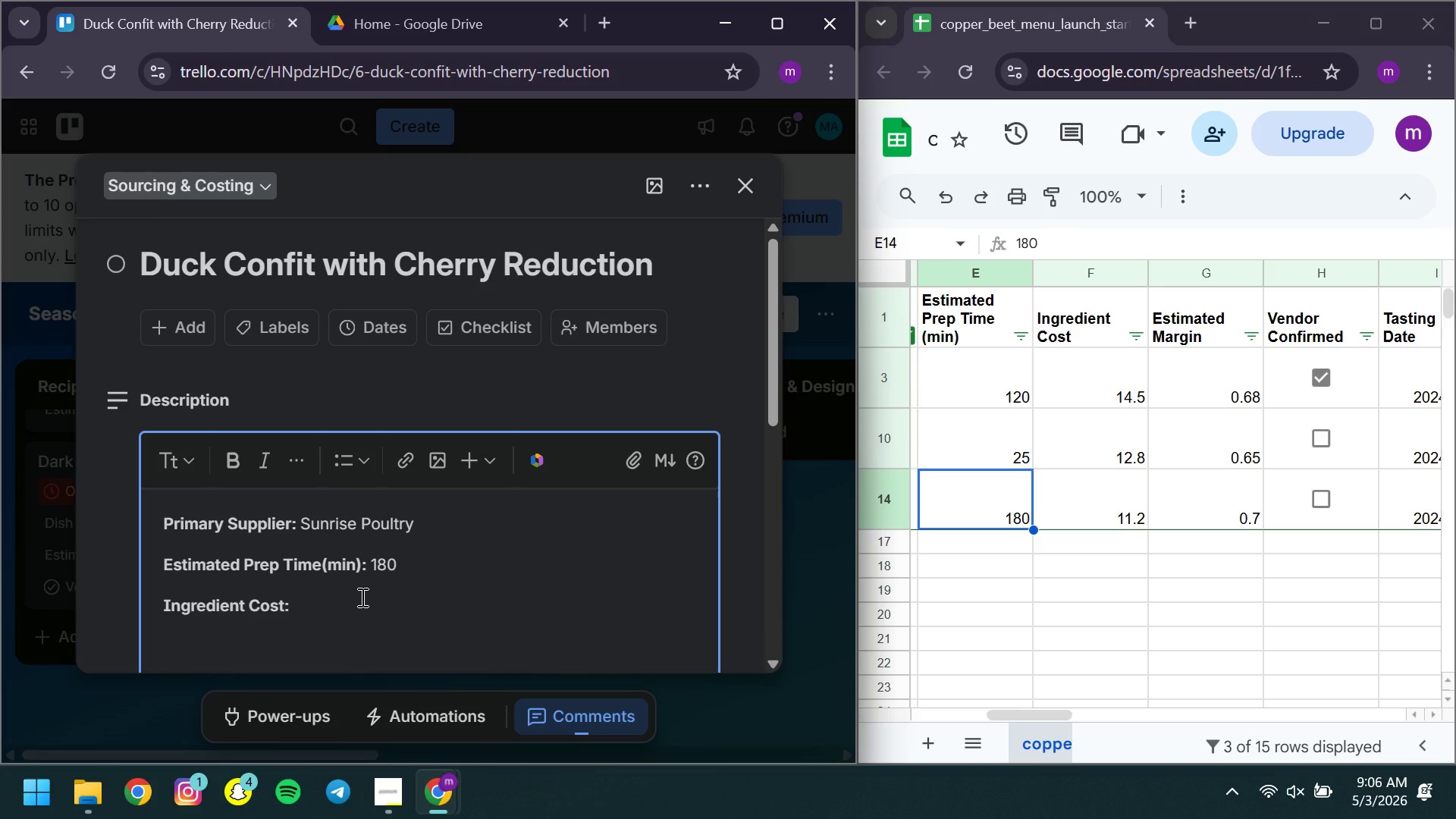 
left_click([361, 597])
 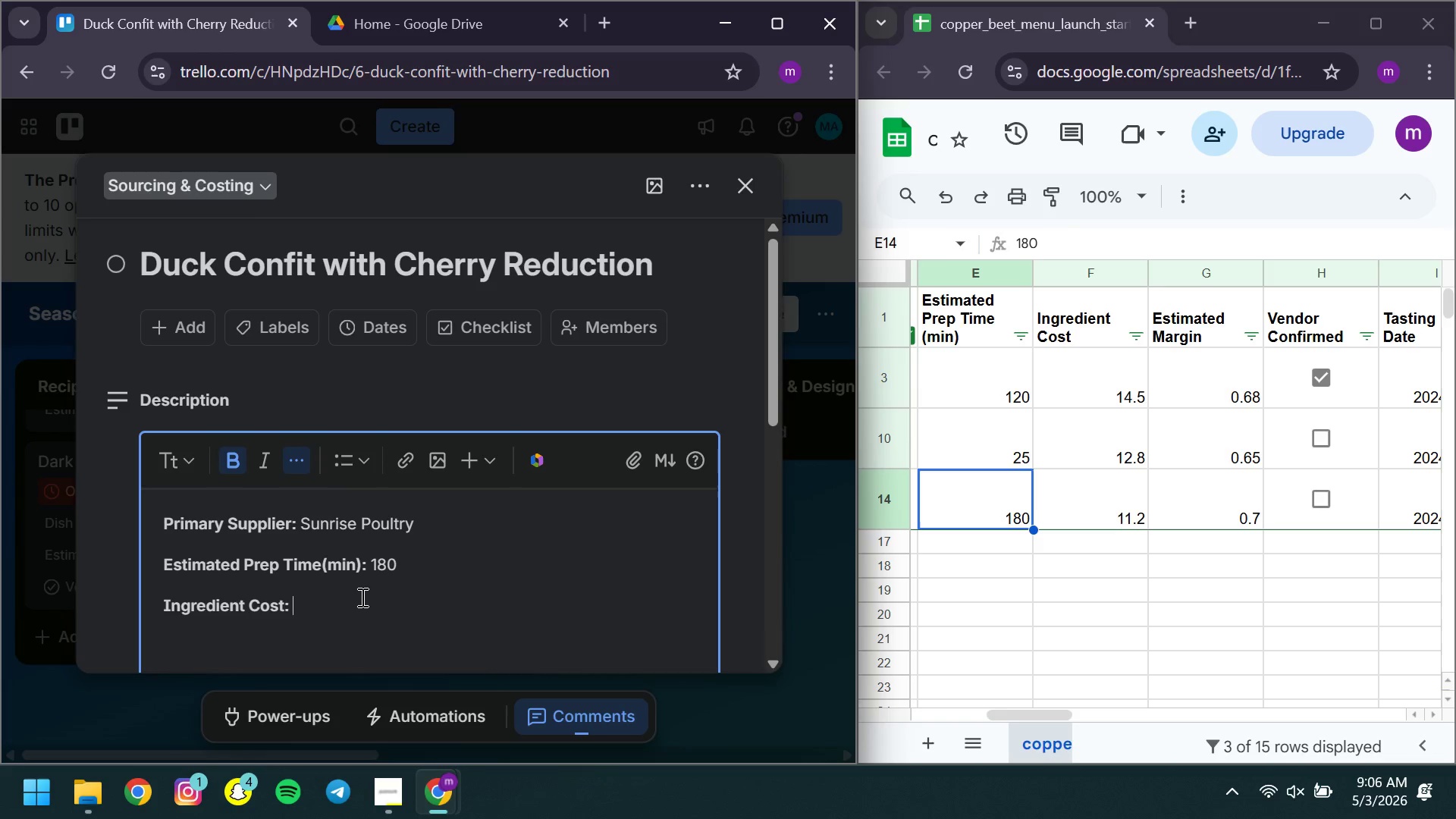 
key(Space)
 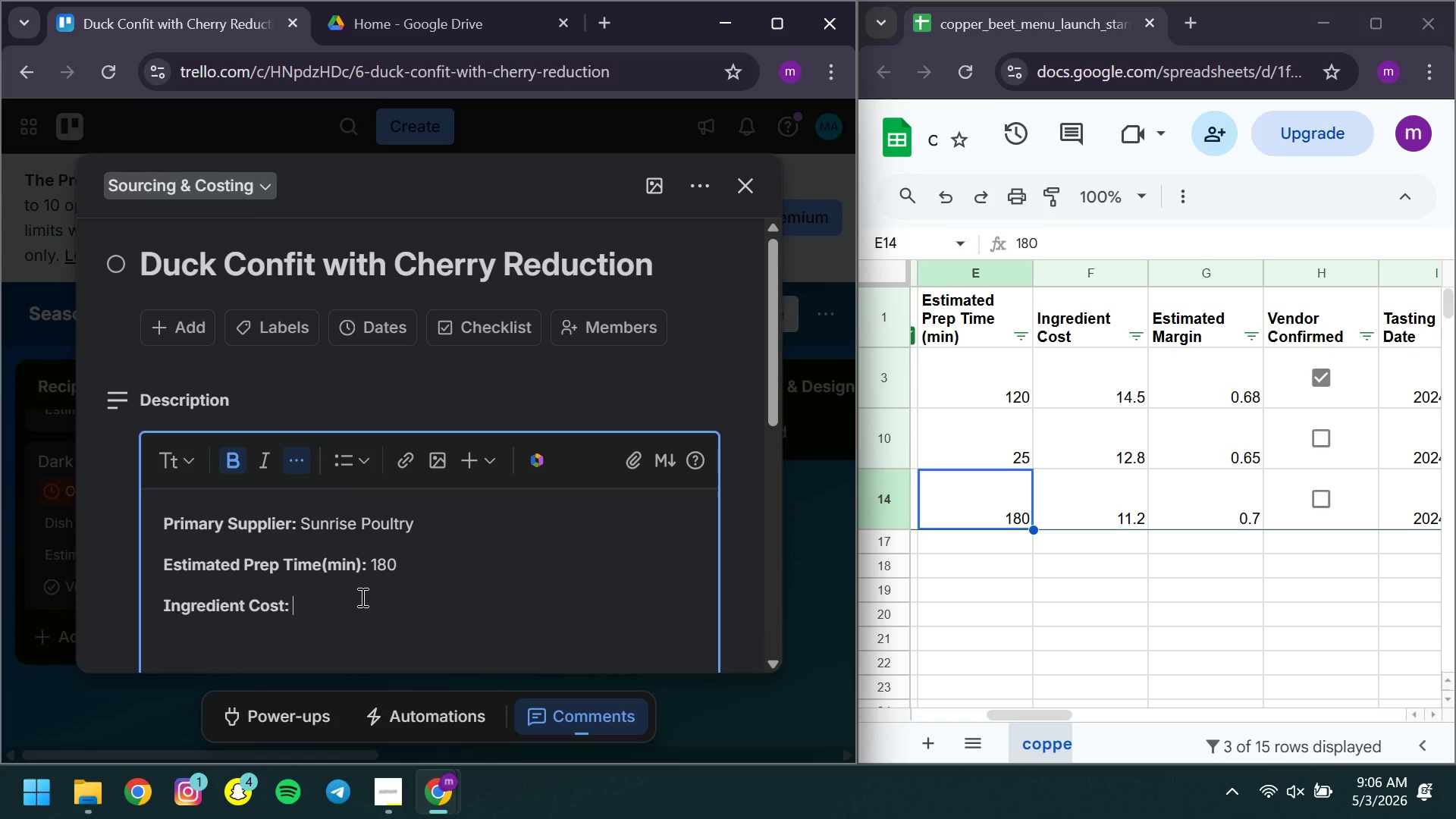 
key(Control+ControlLeft)
 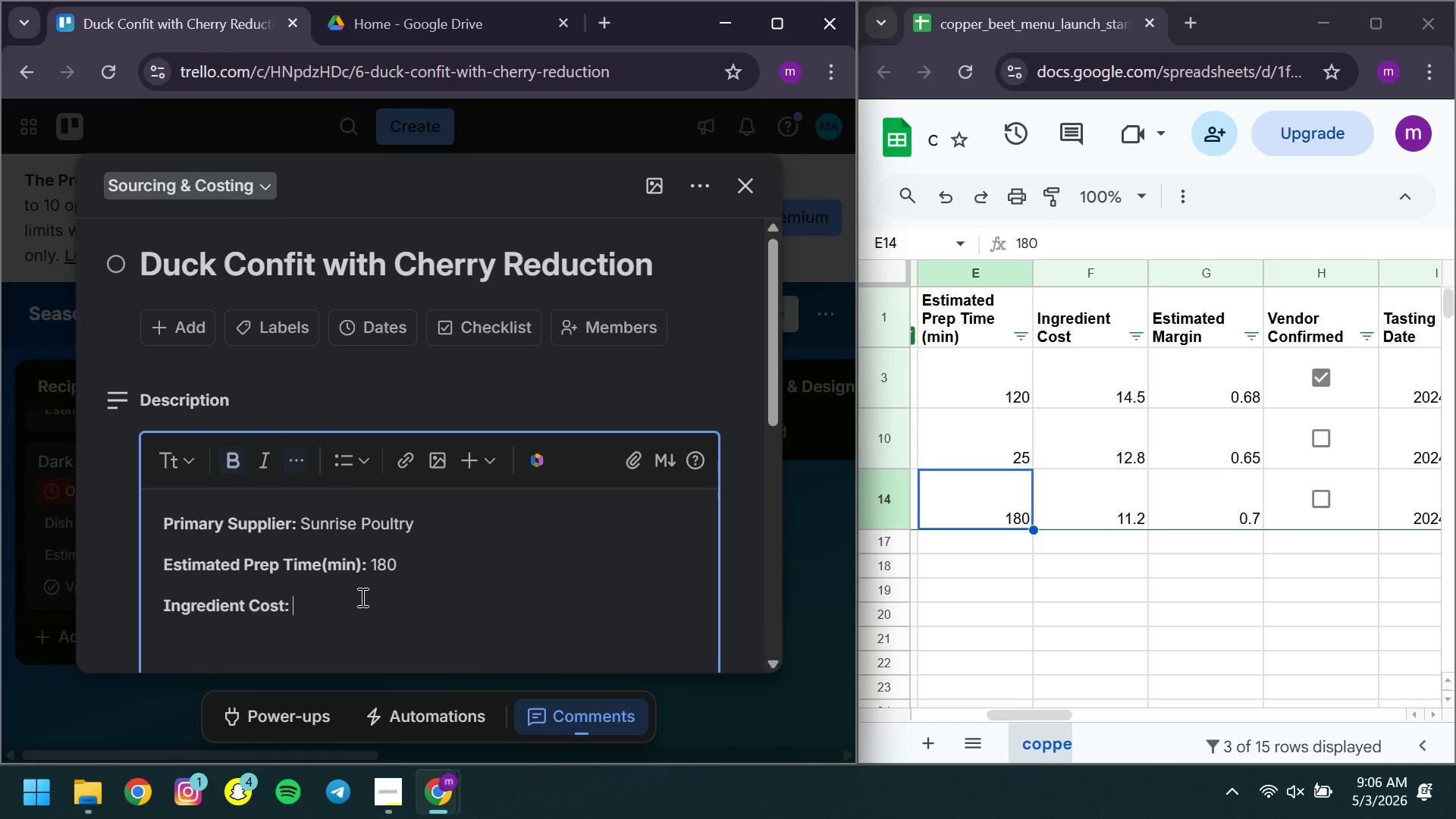 
key(Control+B)
 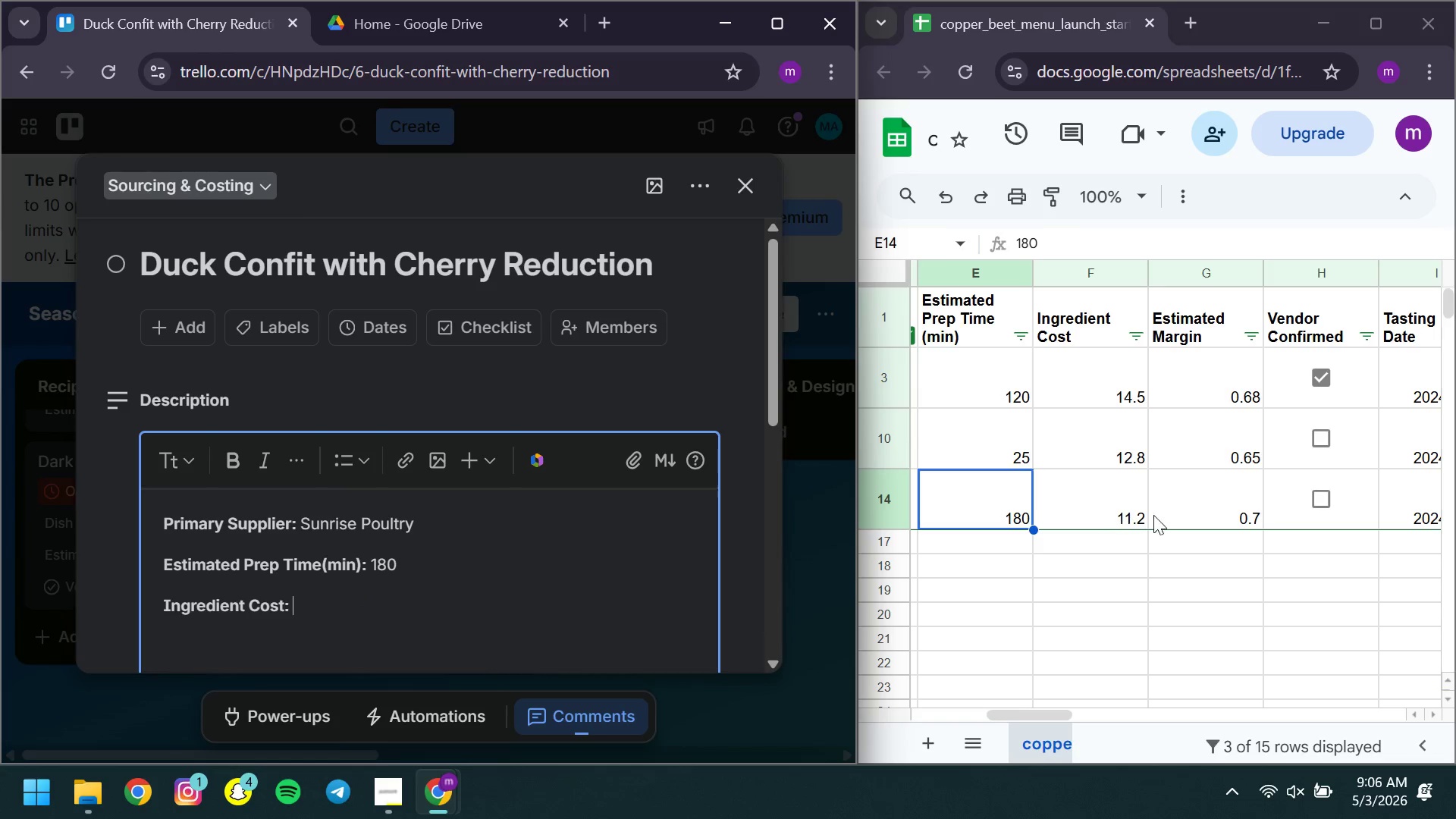 
left_click([1127, 516])
 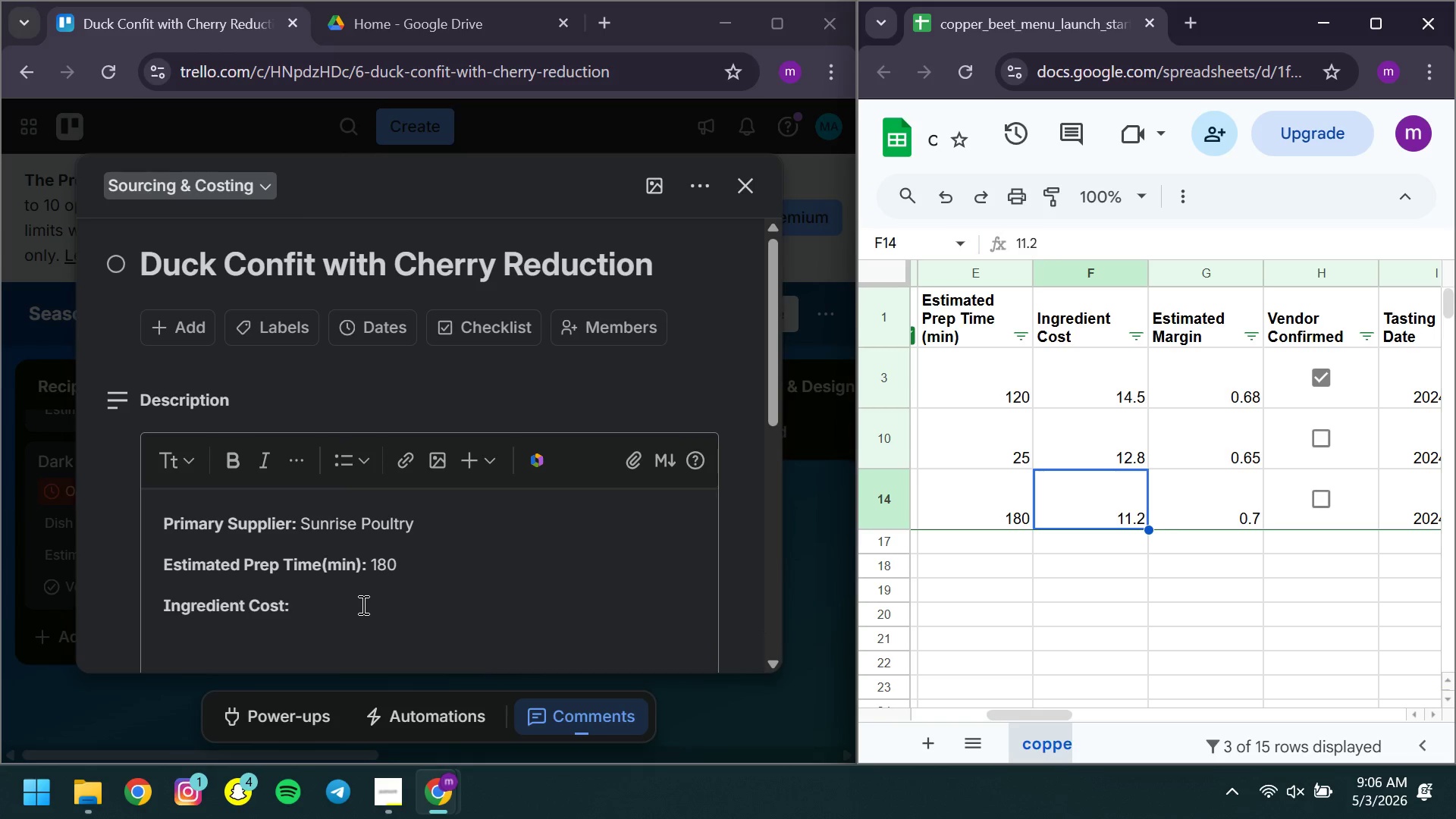 
left_click([362, 604])
 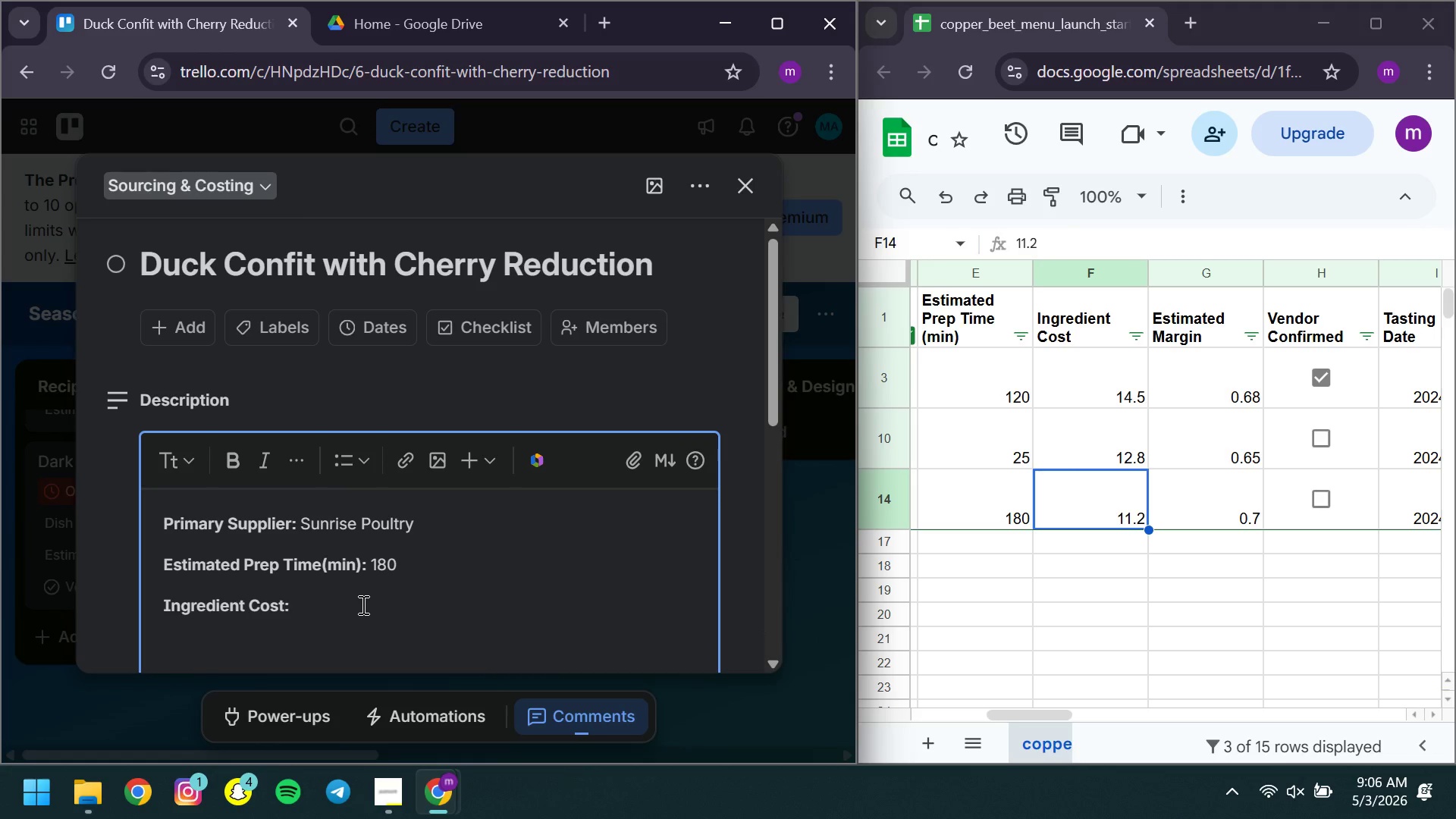 
type(11.2)
 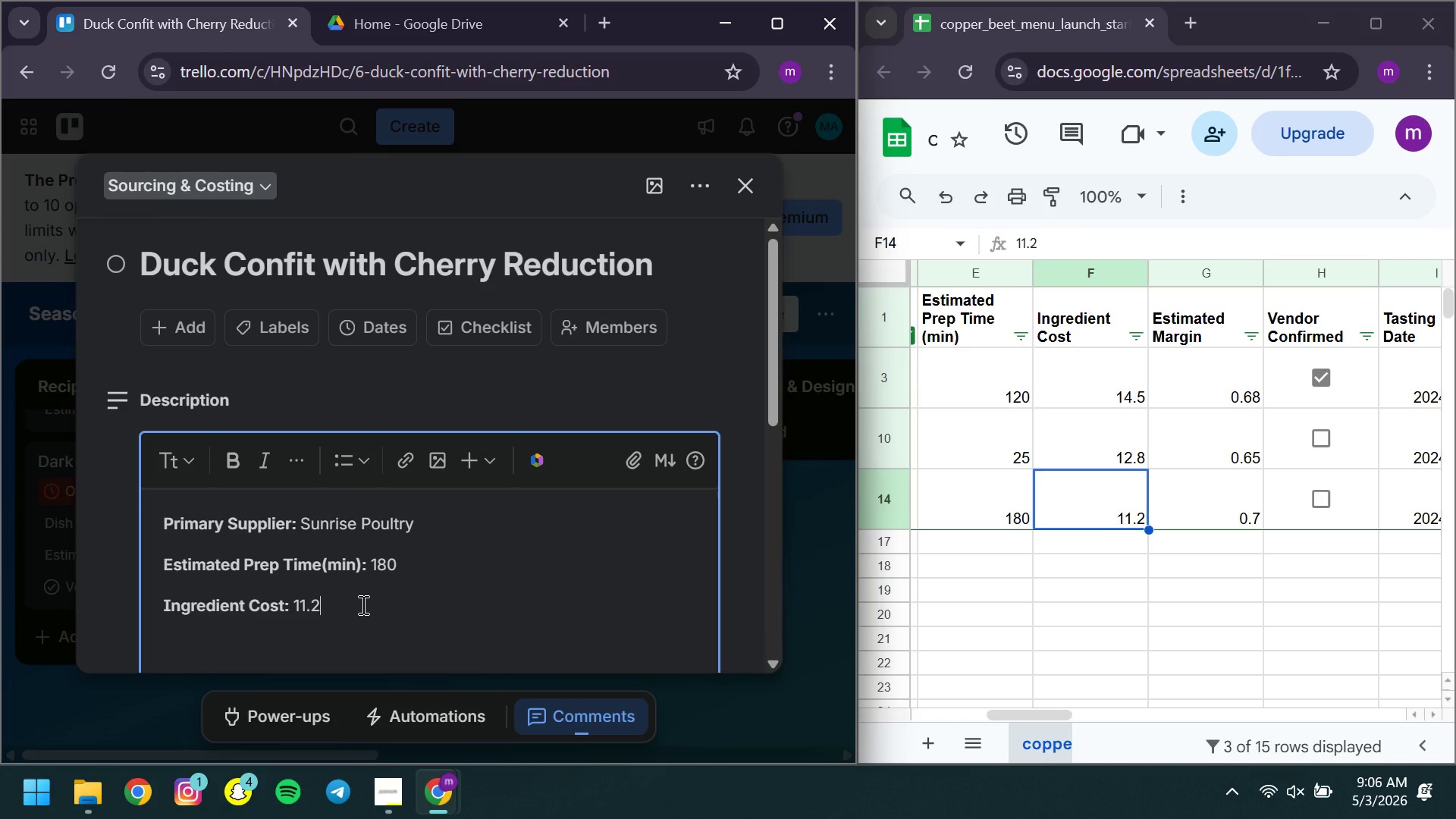 
wait(5.81)
 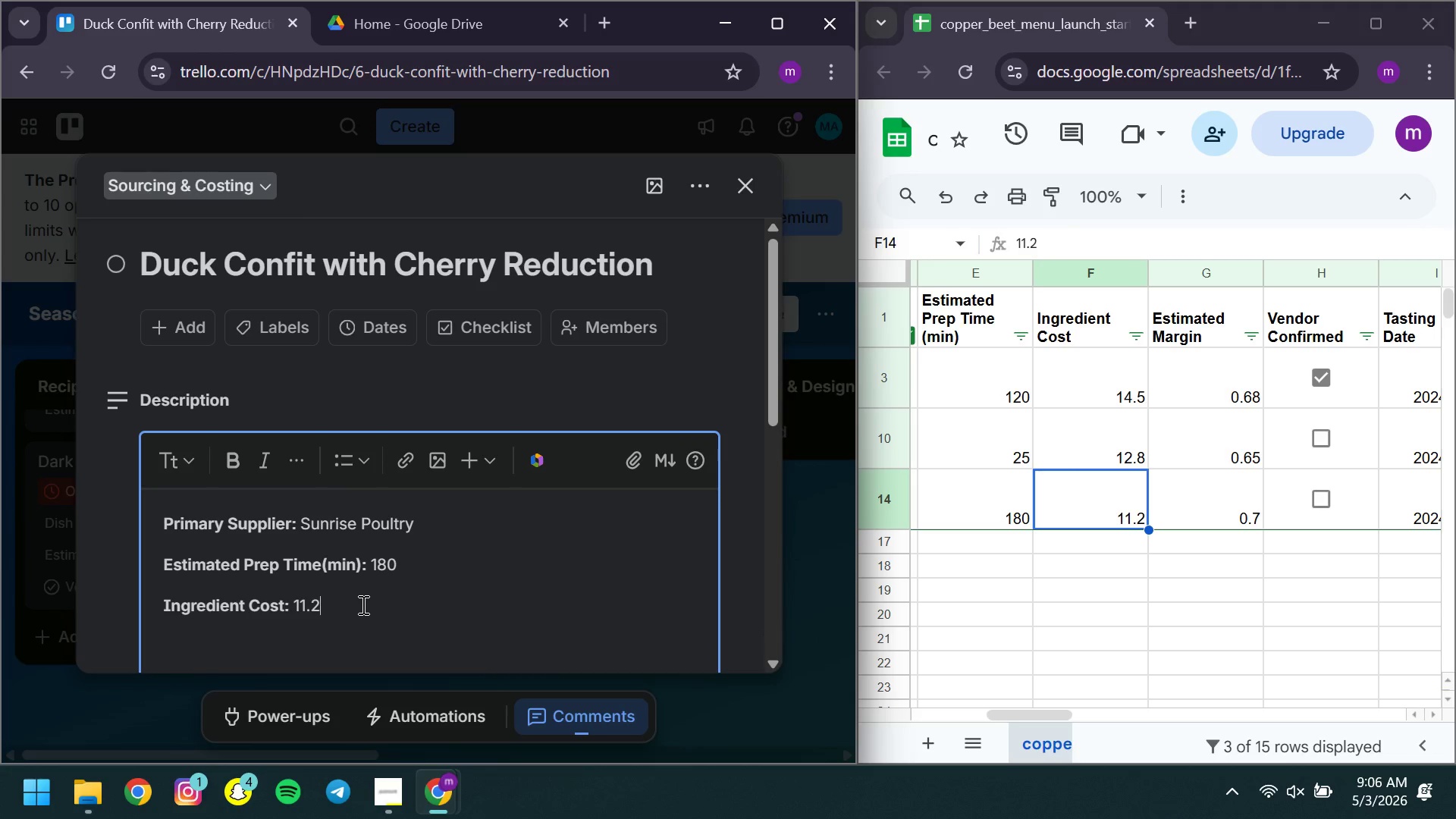 
left_click([158, 554])
 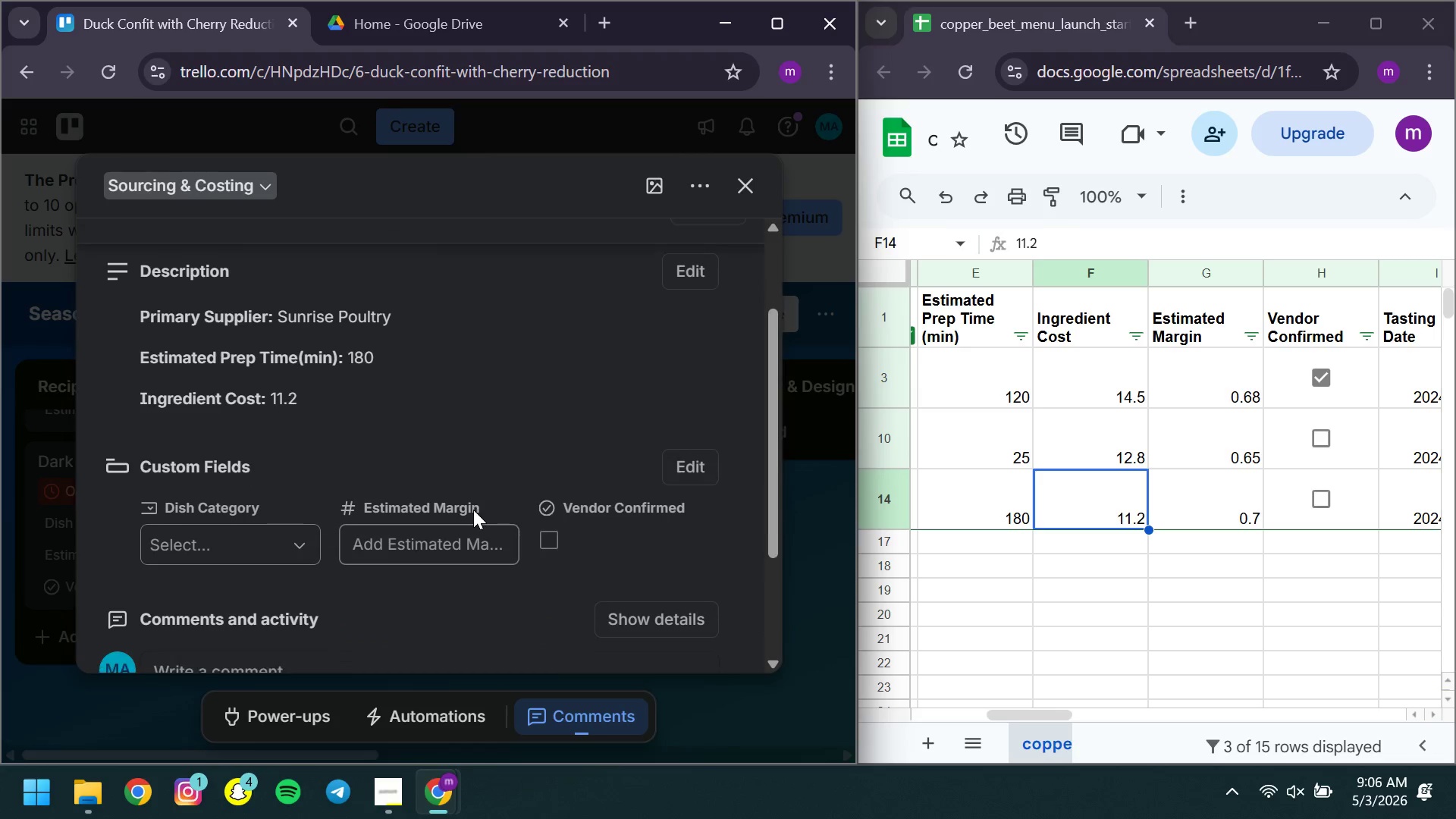 
left_click([180, 558])
 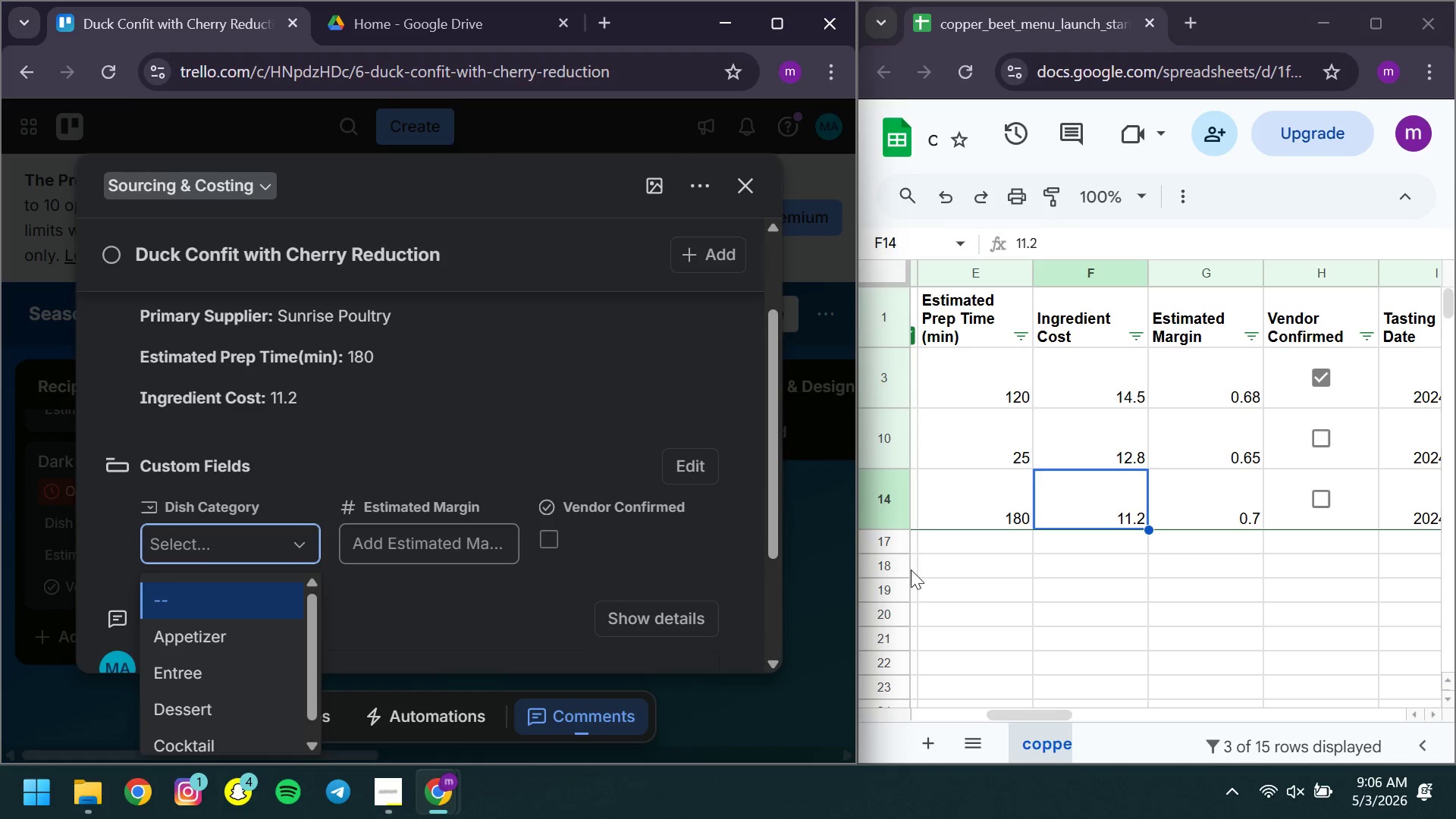 
mouse_move([1000, 519])
 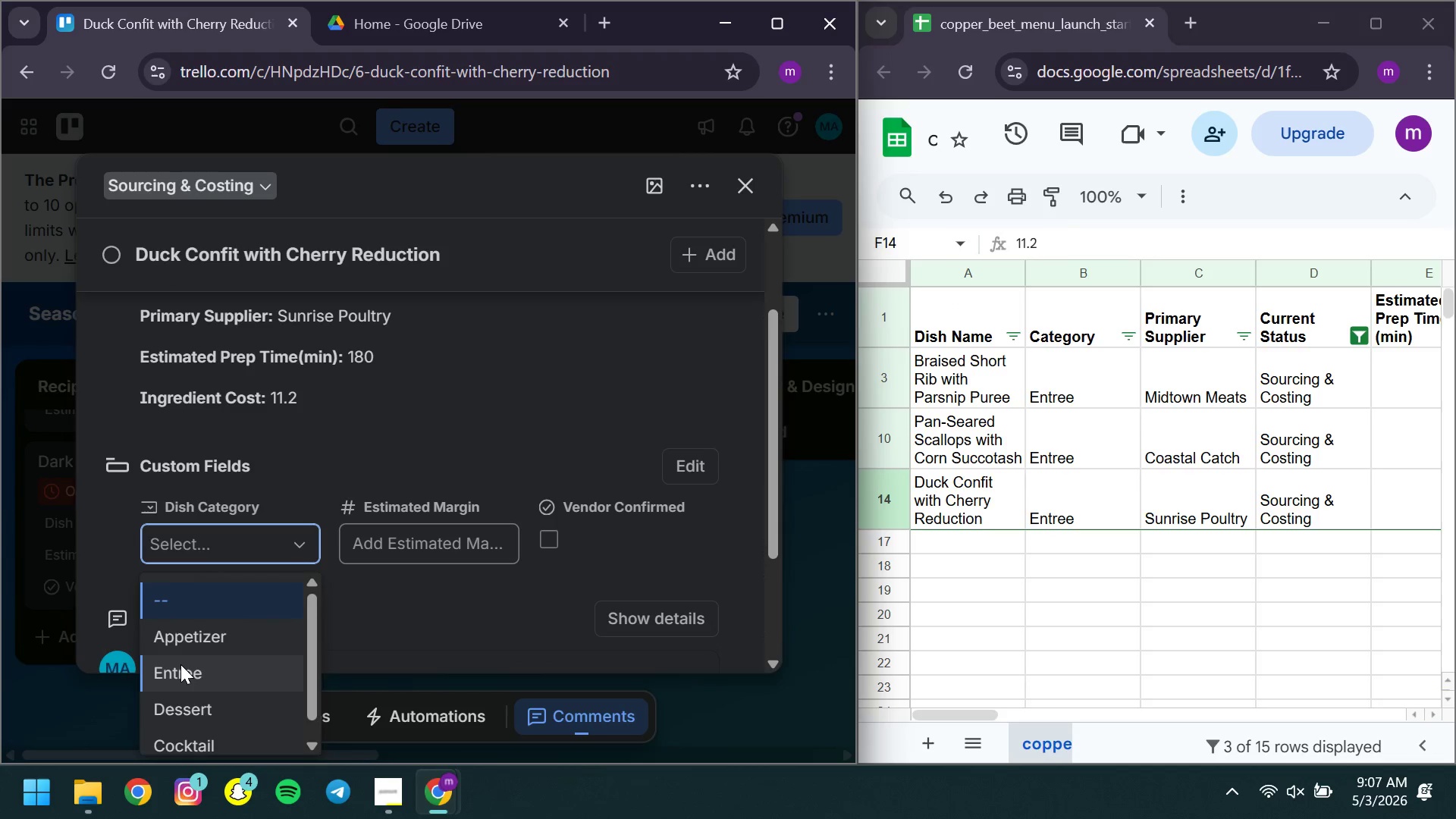 
left_click([180, 664])
 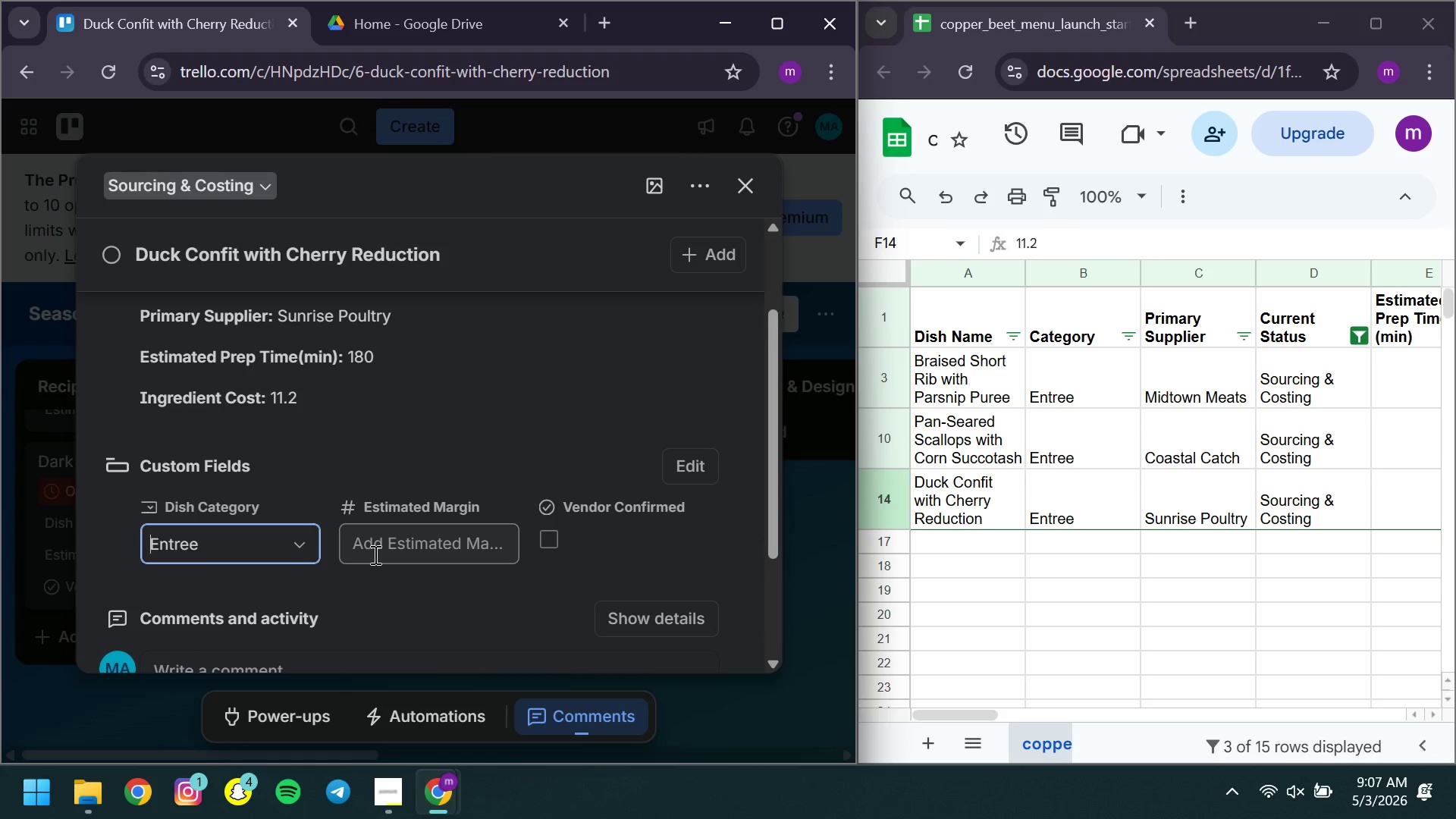 
left_click([374, 554])
 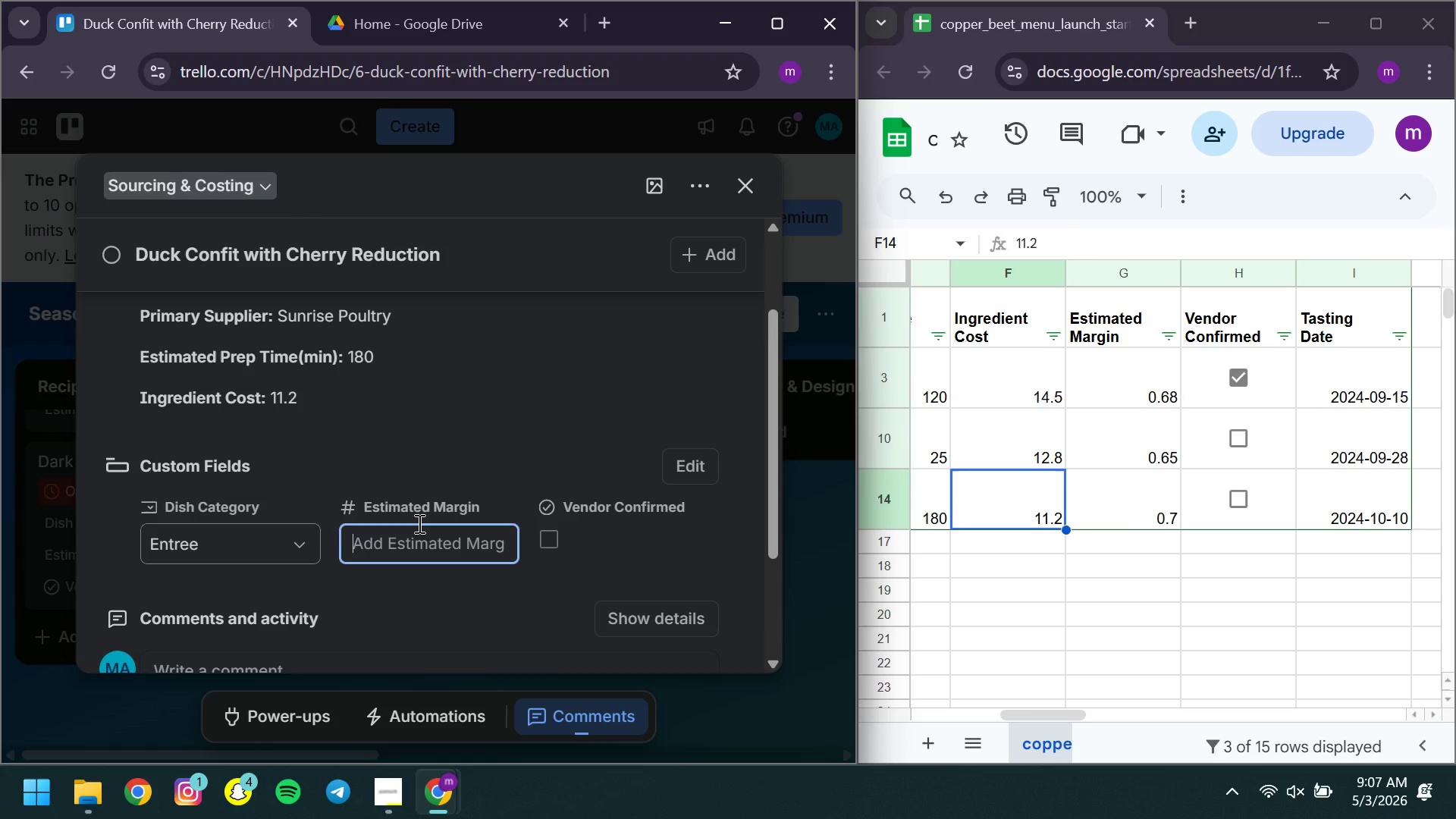 
key(0)
 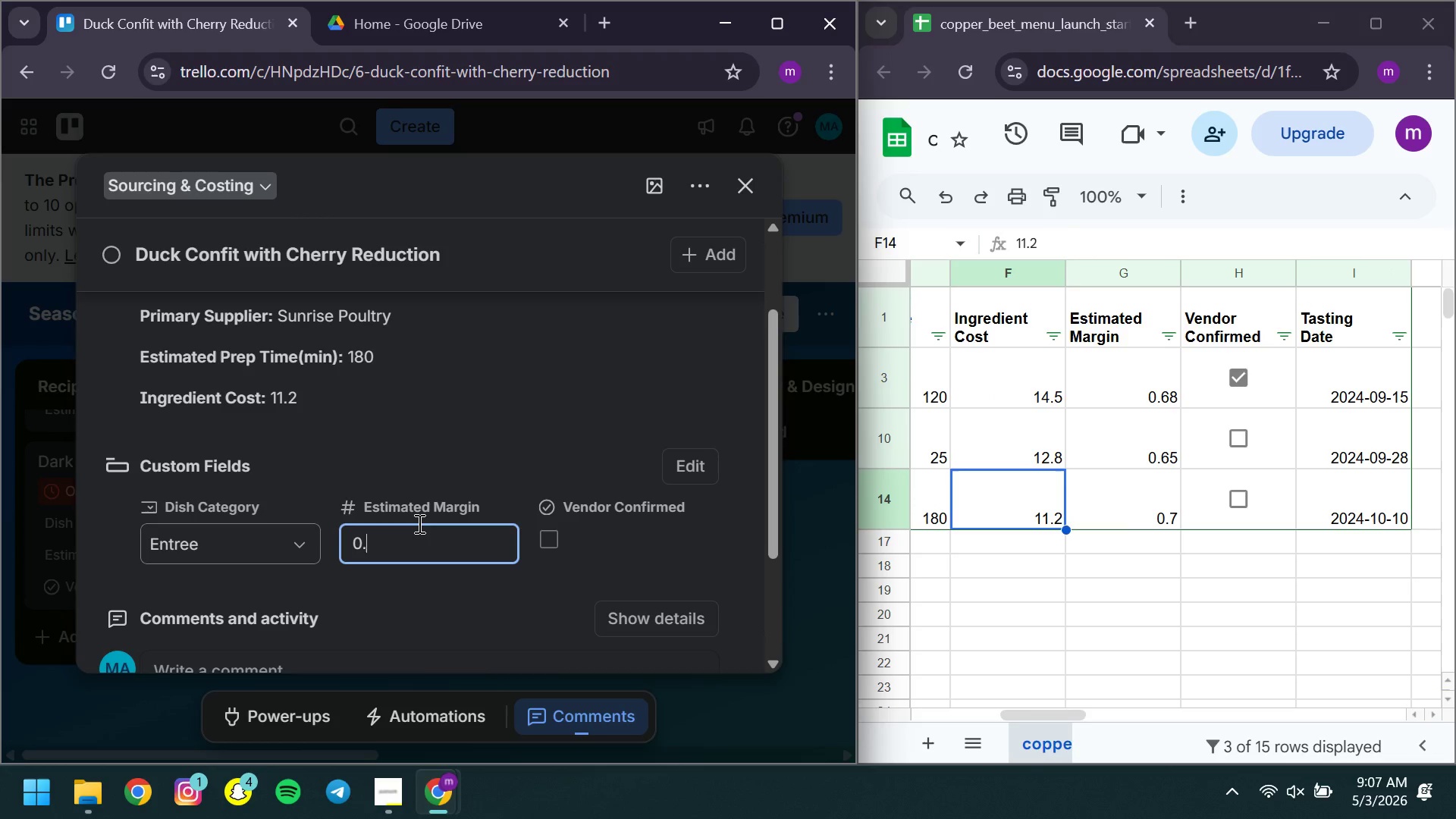 
key(Period)
 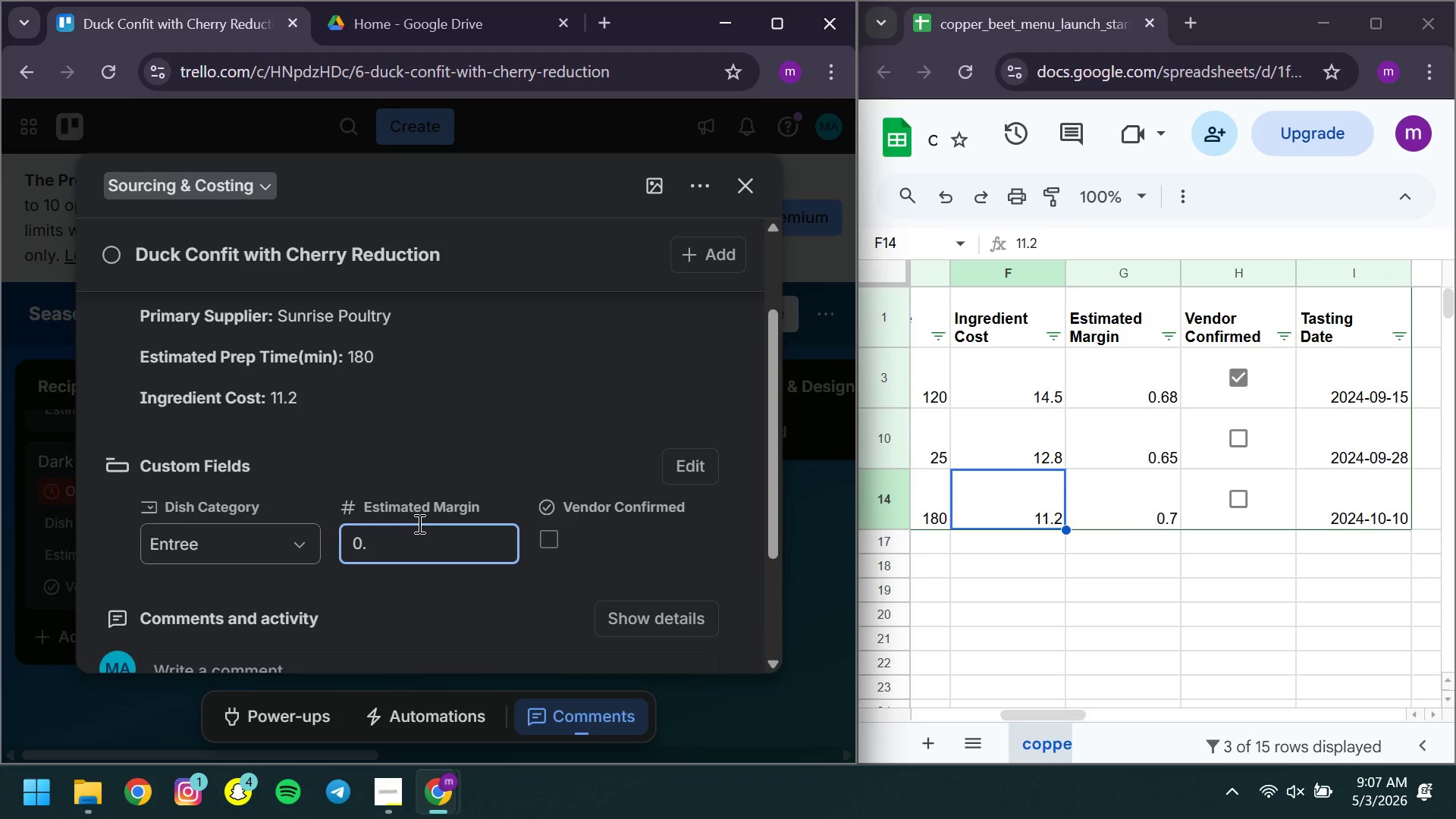 
key(7)
 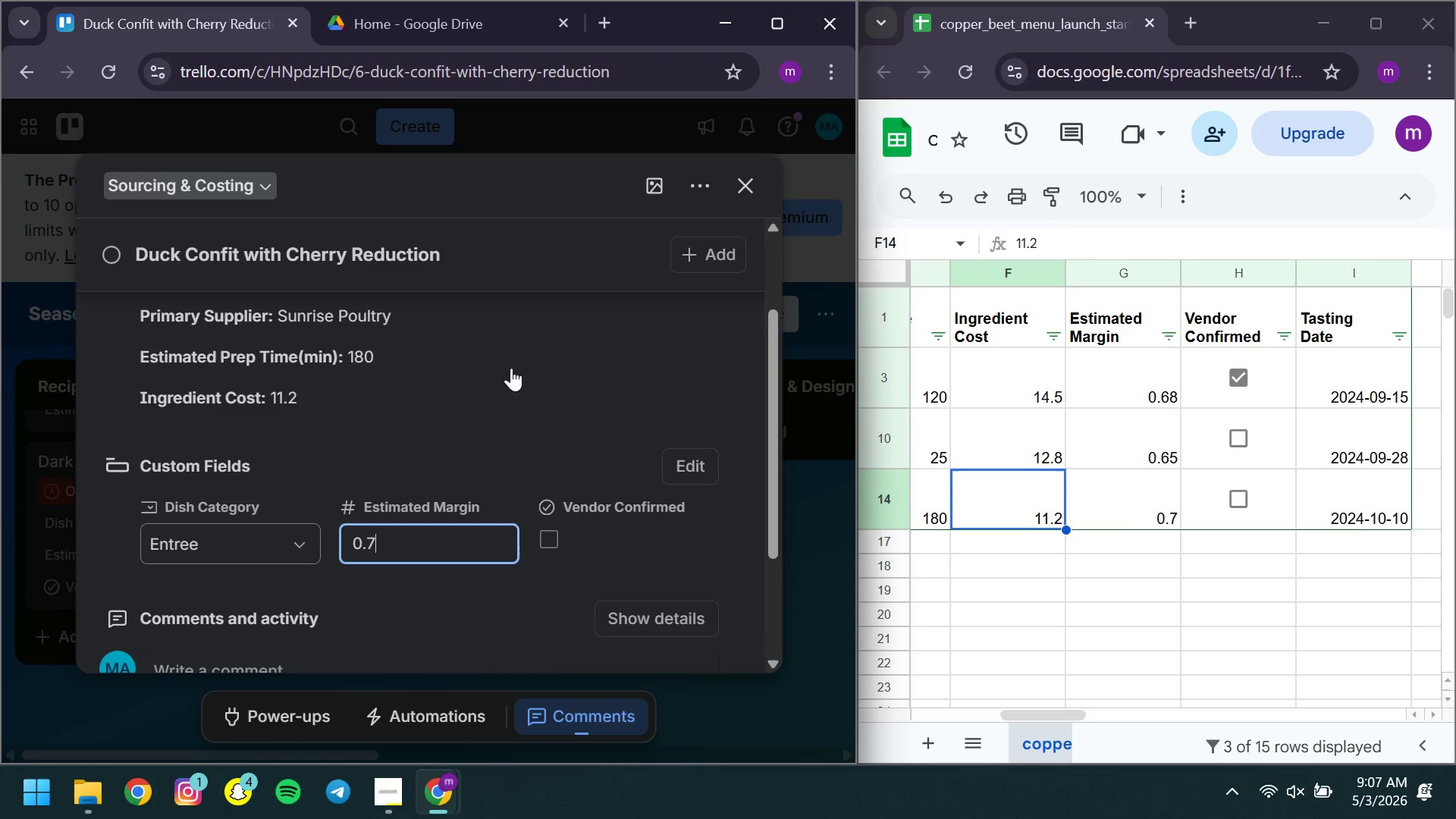 
left_click([511, 353])
 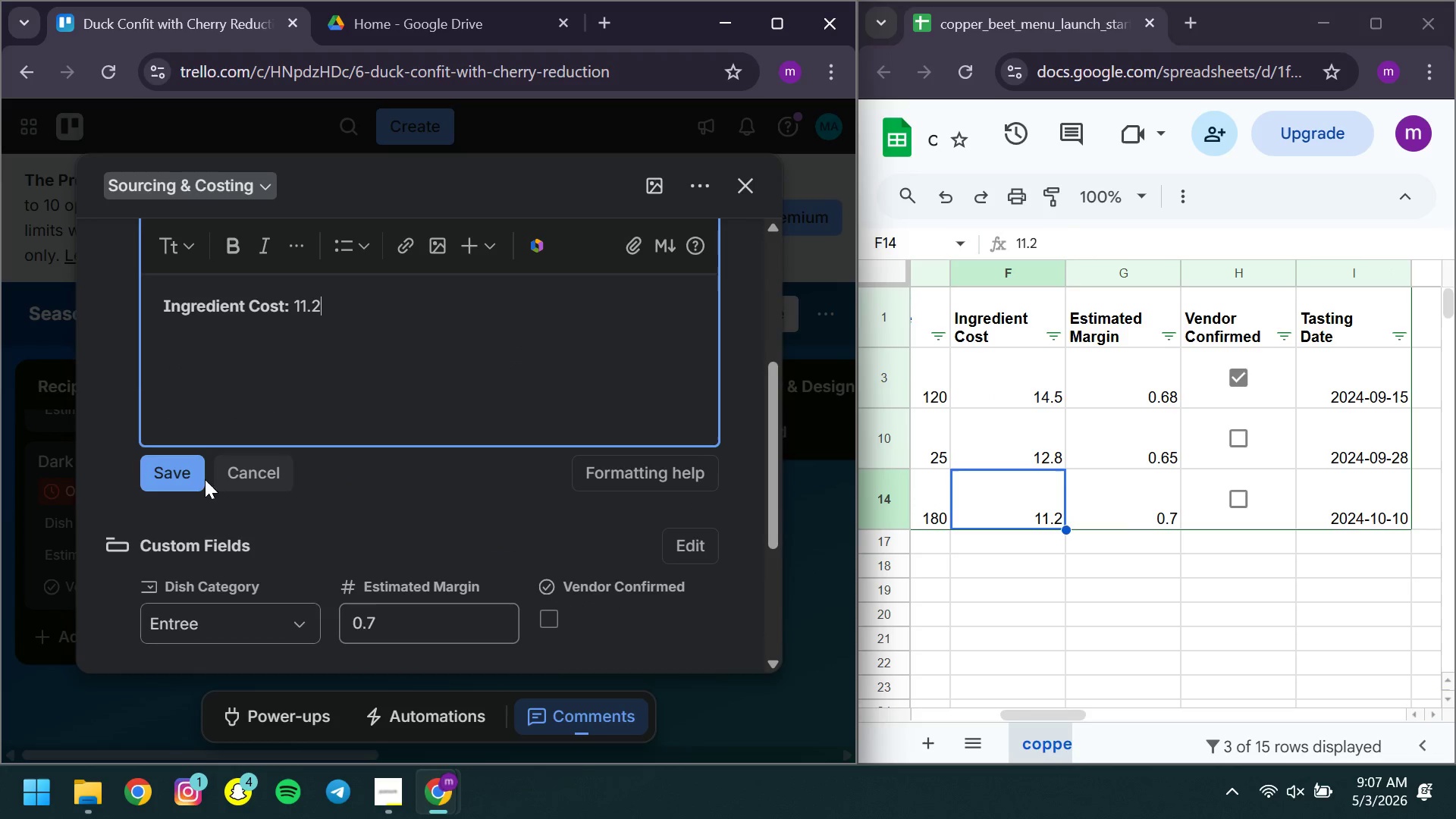 
left_click([178, 479])
 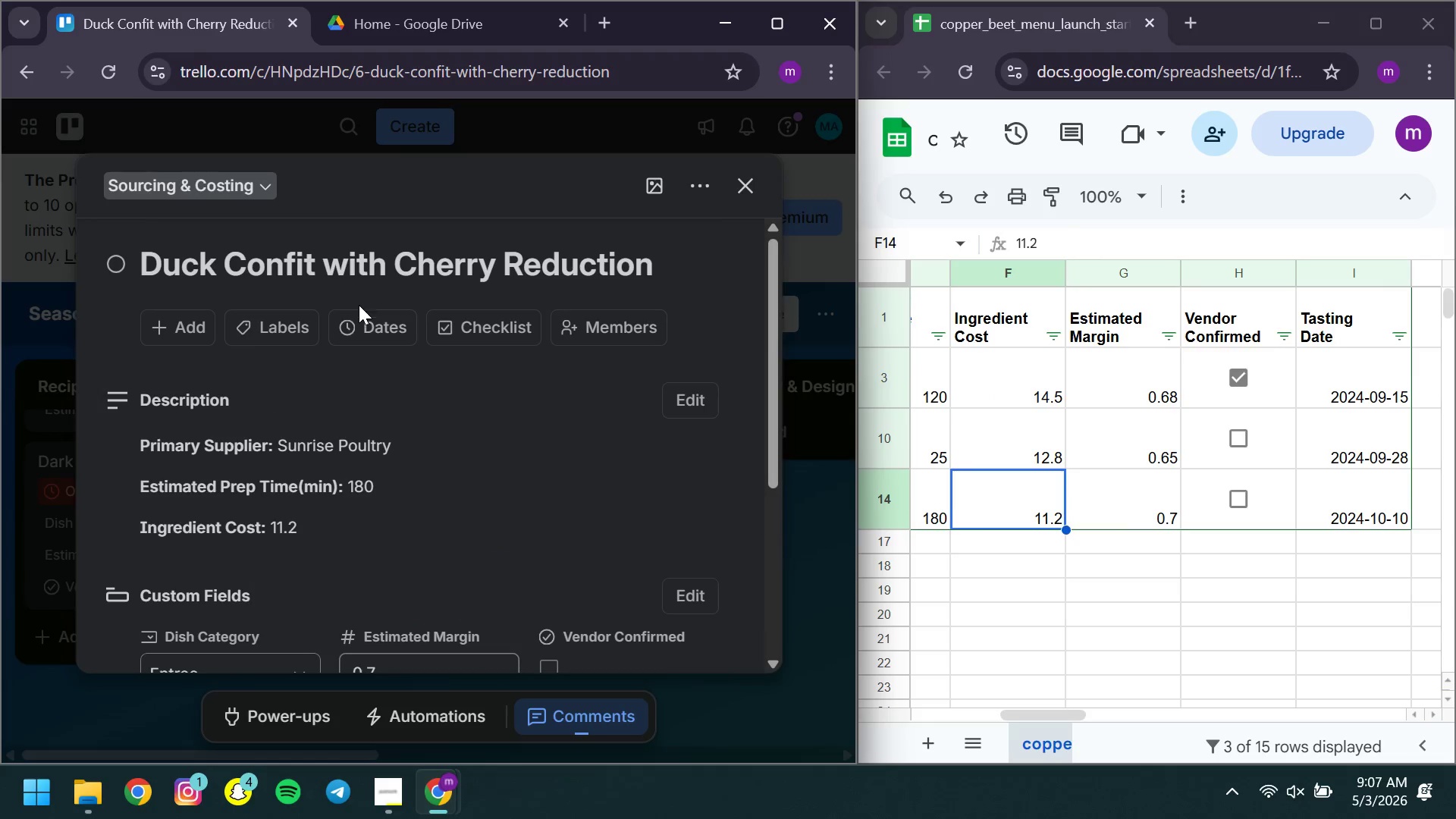 
left_click([359, 324])
 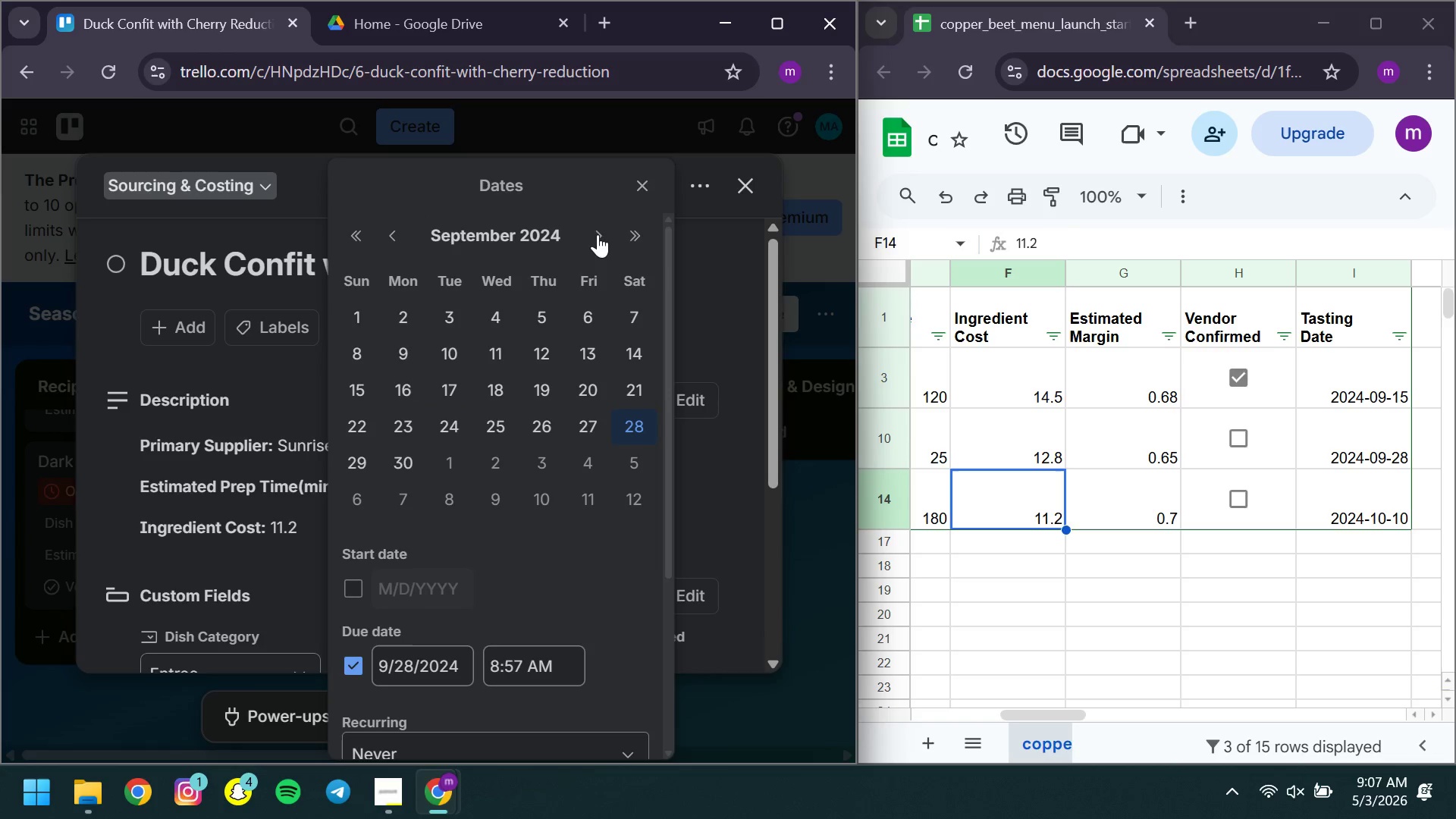 
left_click([595, 234])
 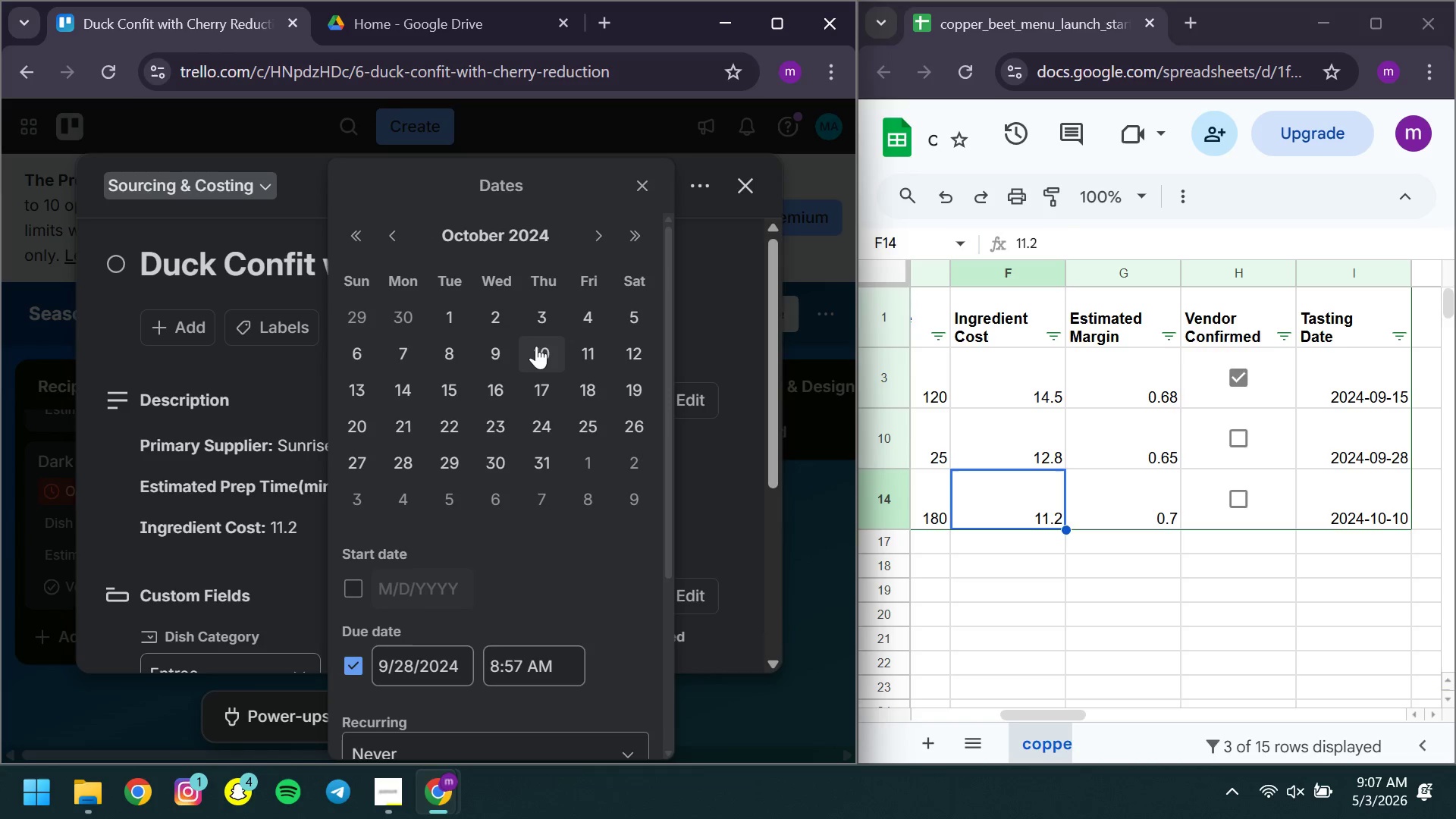 
left_click([535, 340])
 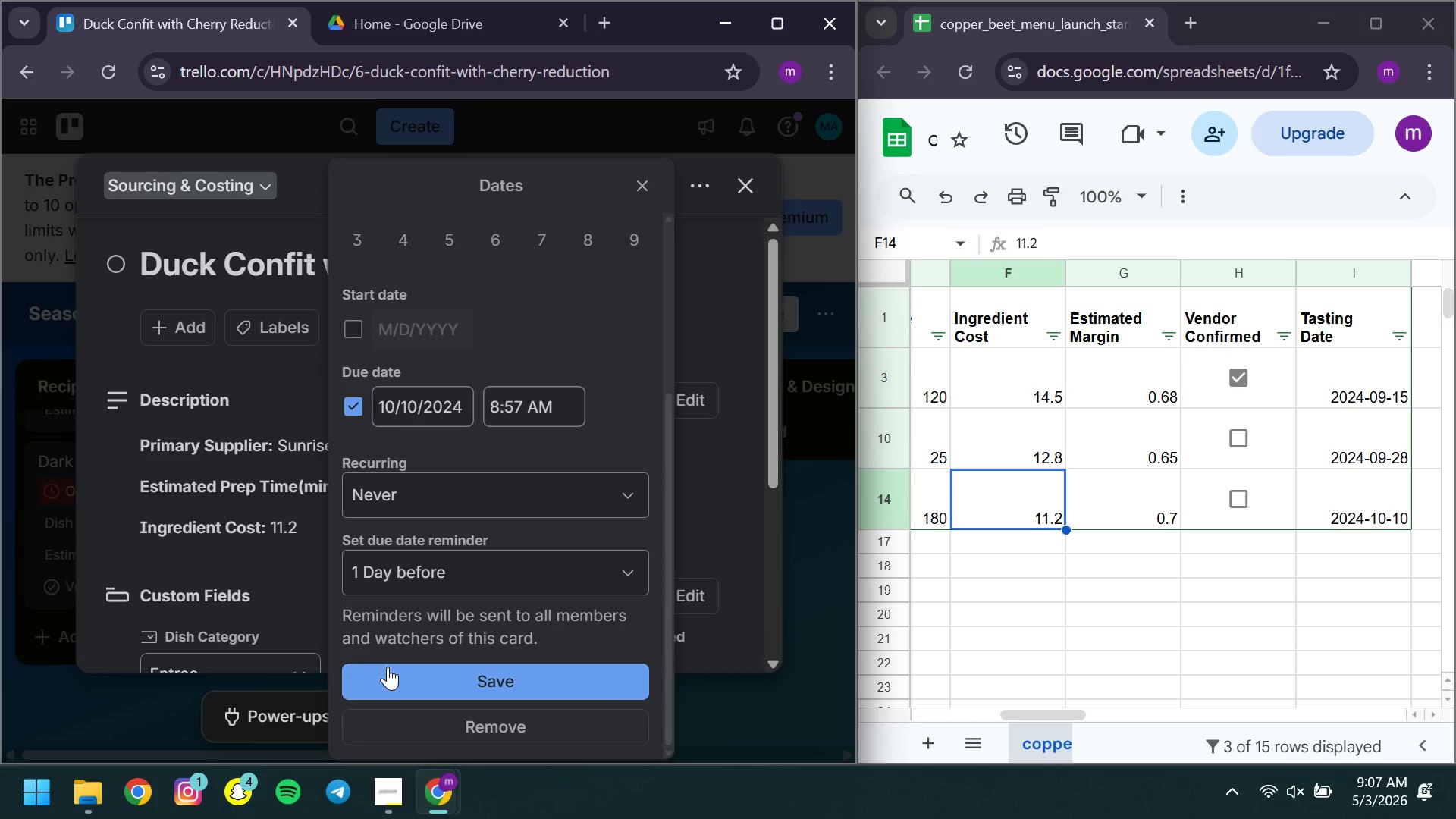 
left_click([398, 676])
 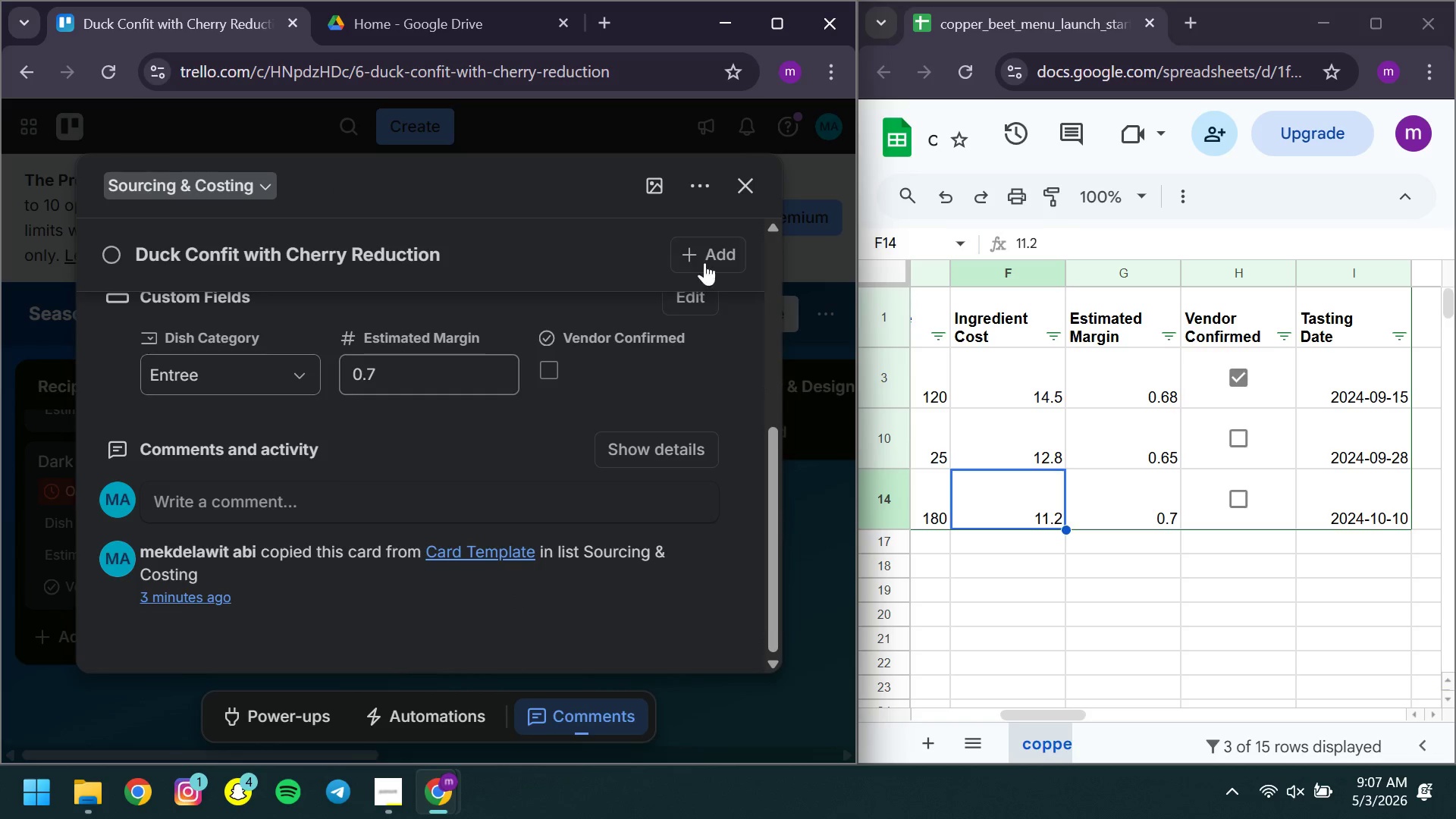 
left_click([752, 187])
 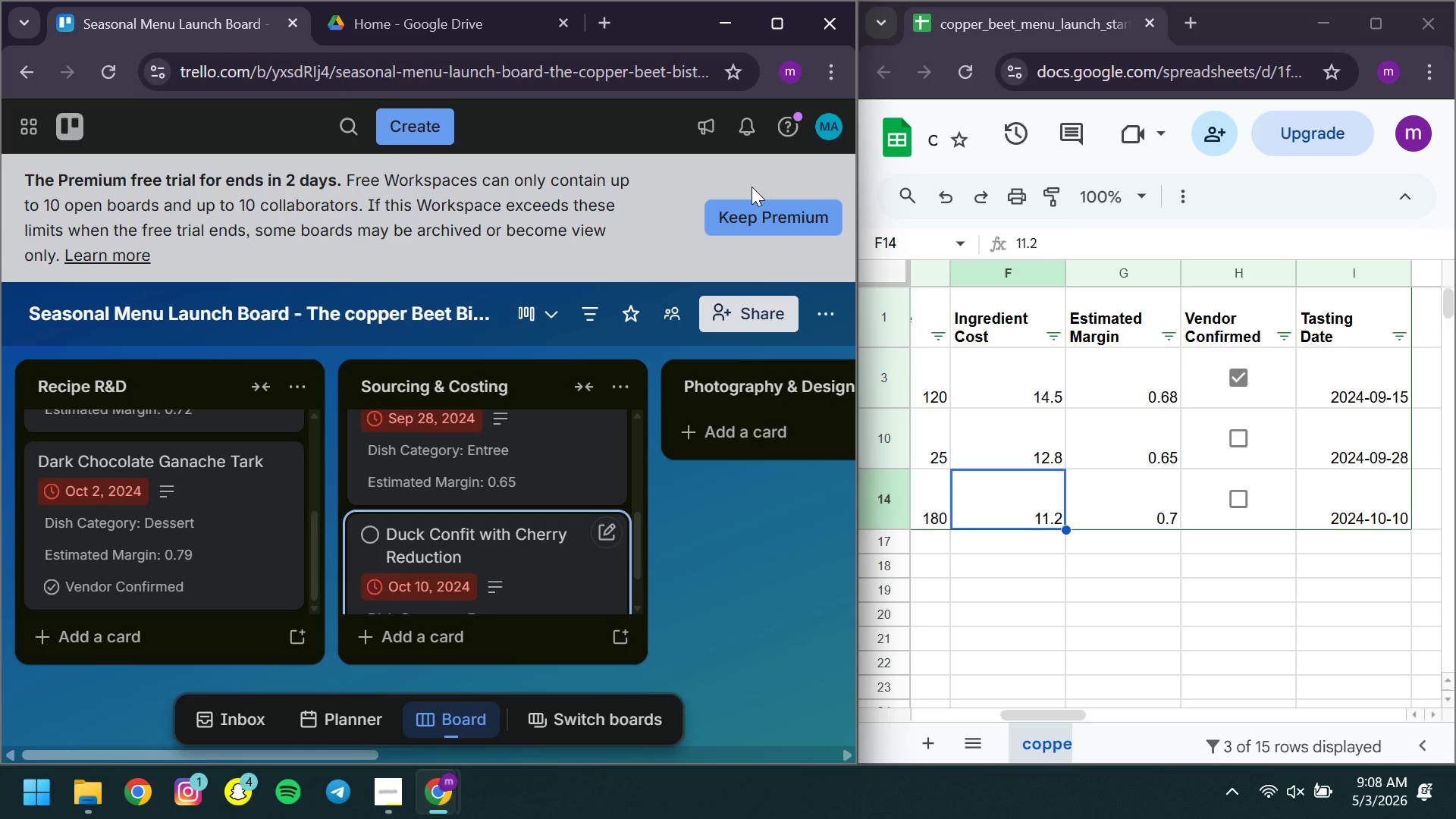 
wait(54.56)
 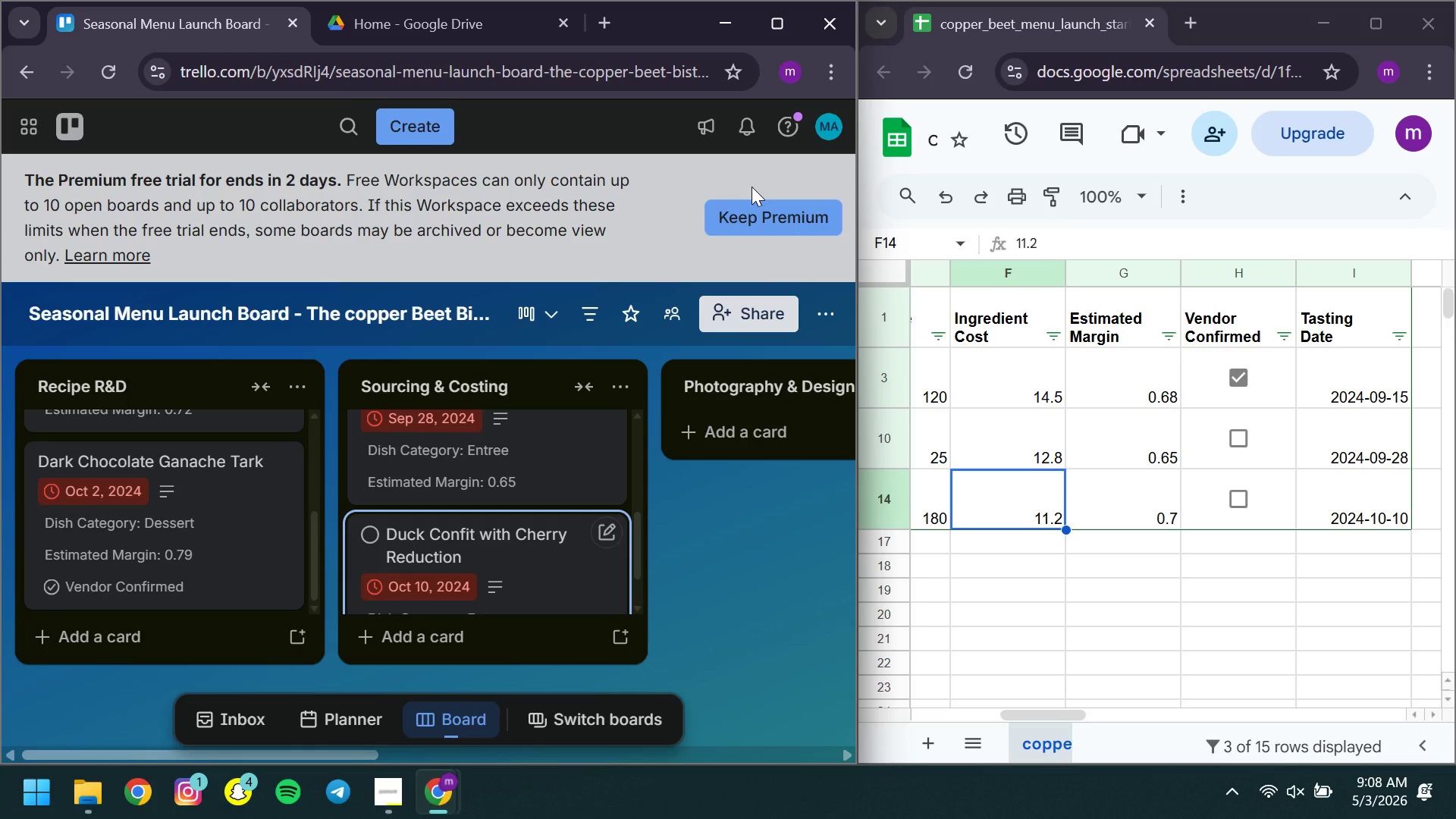 
left_click([1308, 337])
 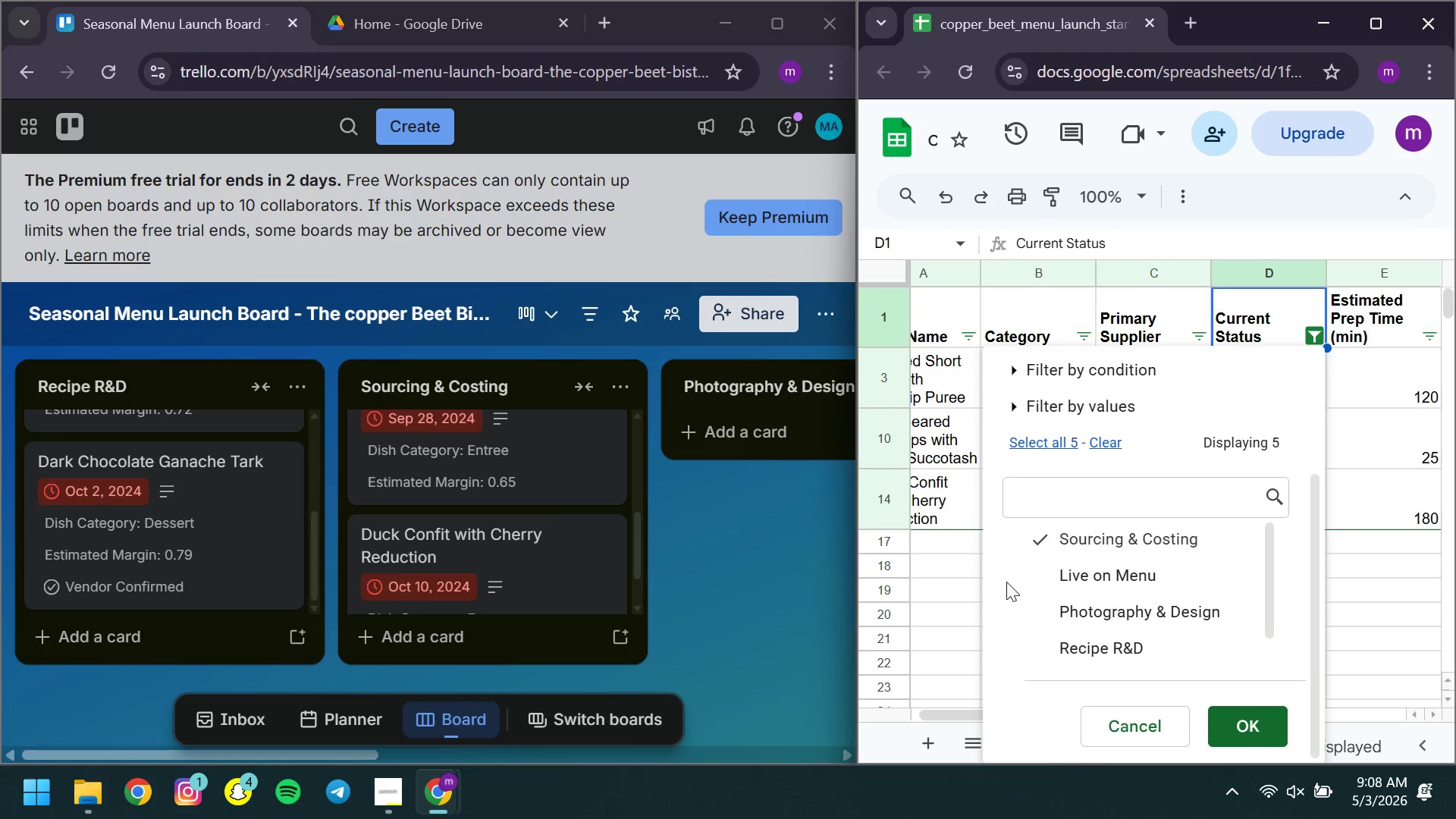 
left_click([1065, 550])
 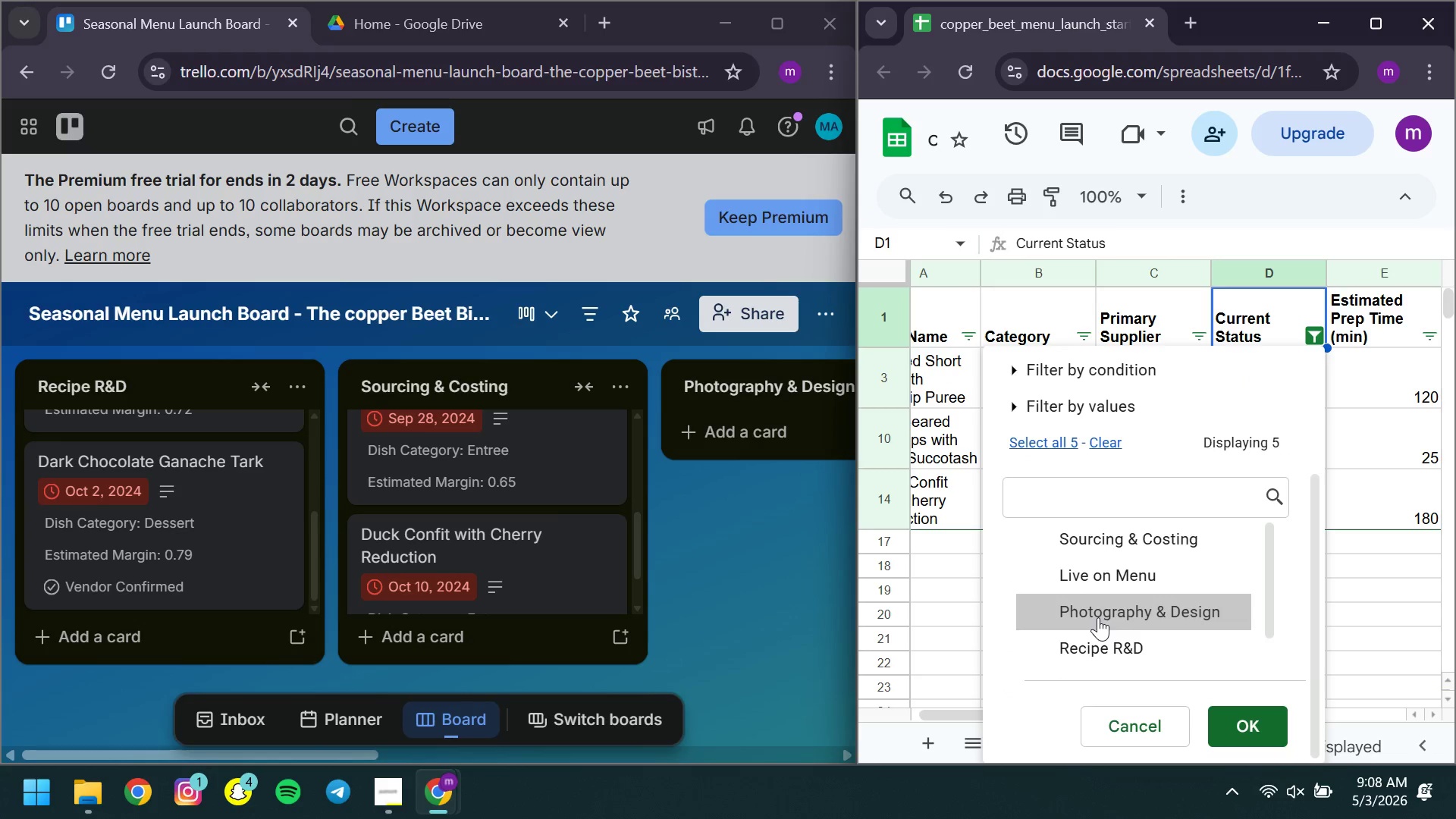 
left_click([1098, 617])
 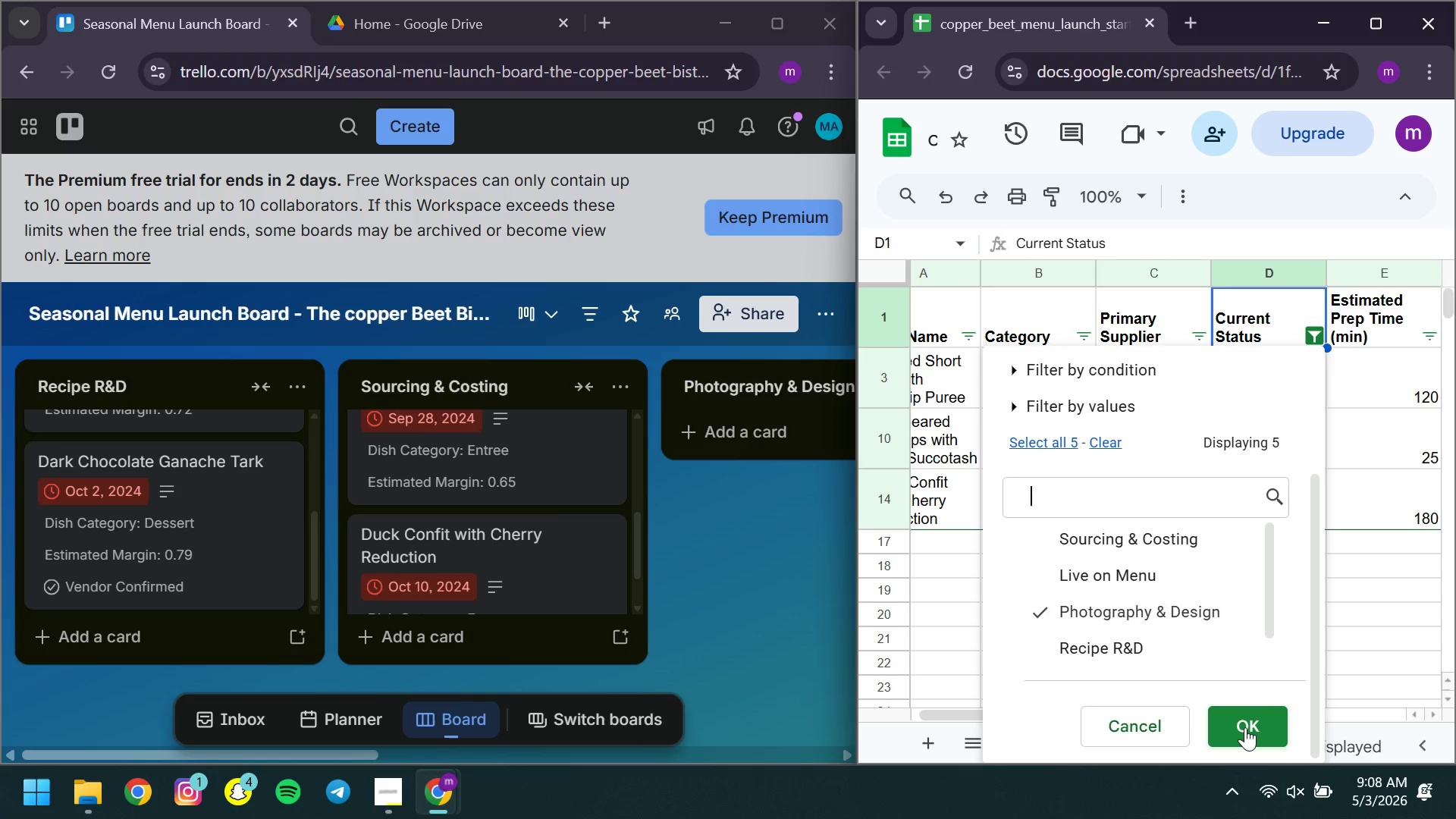 
left_click([1245, 727])
 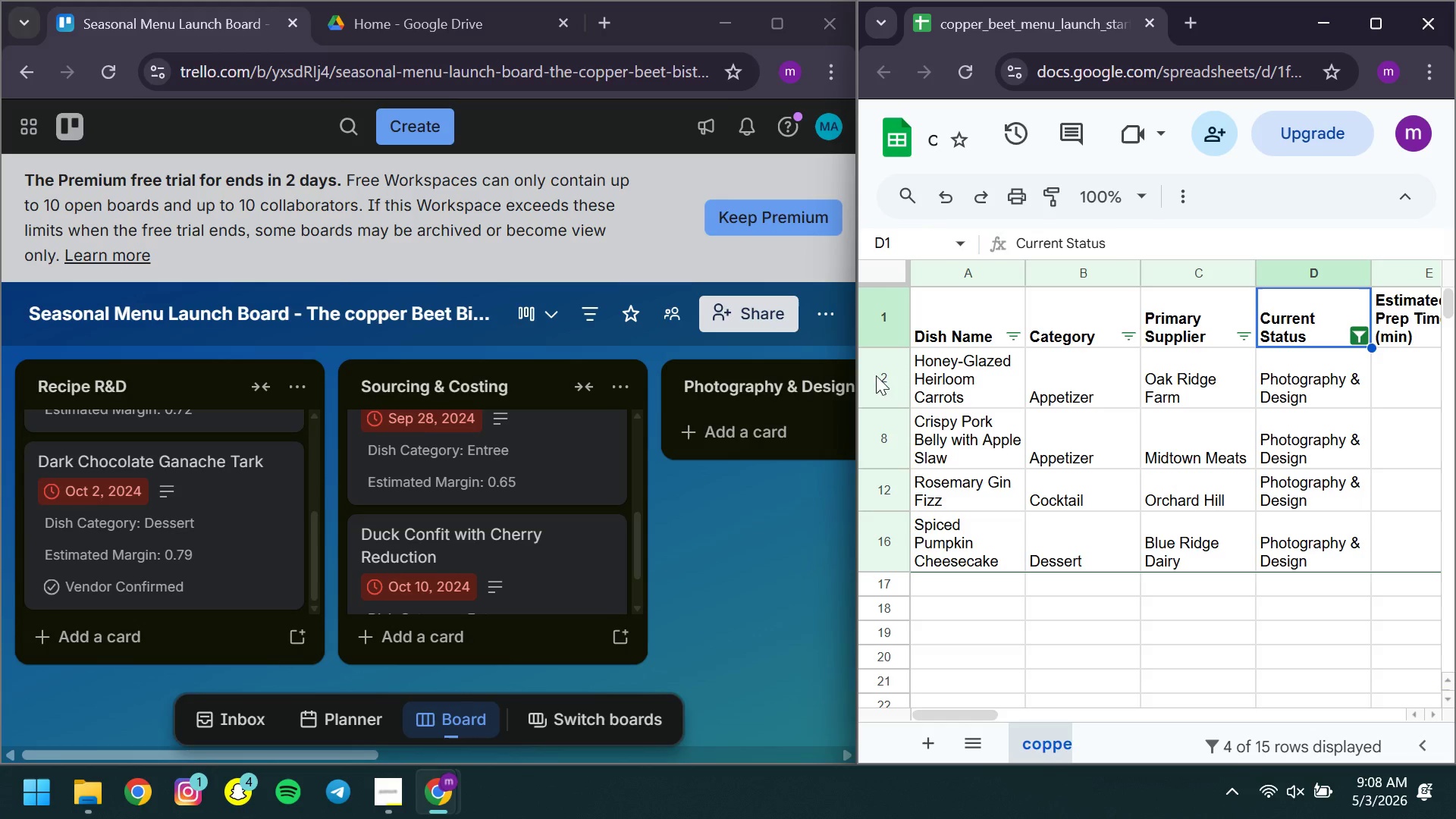 
left_click([881, 380])
 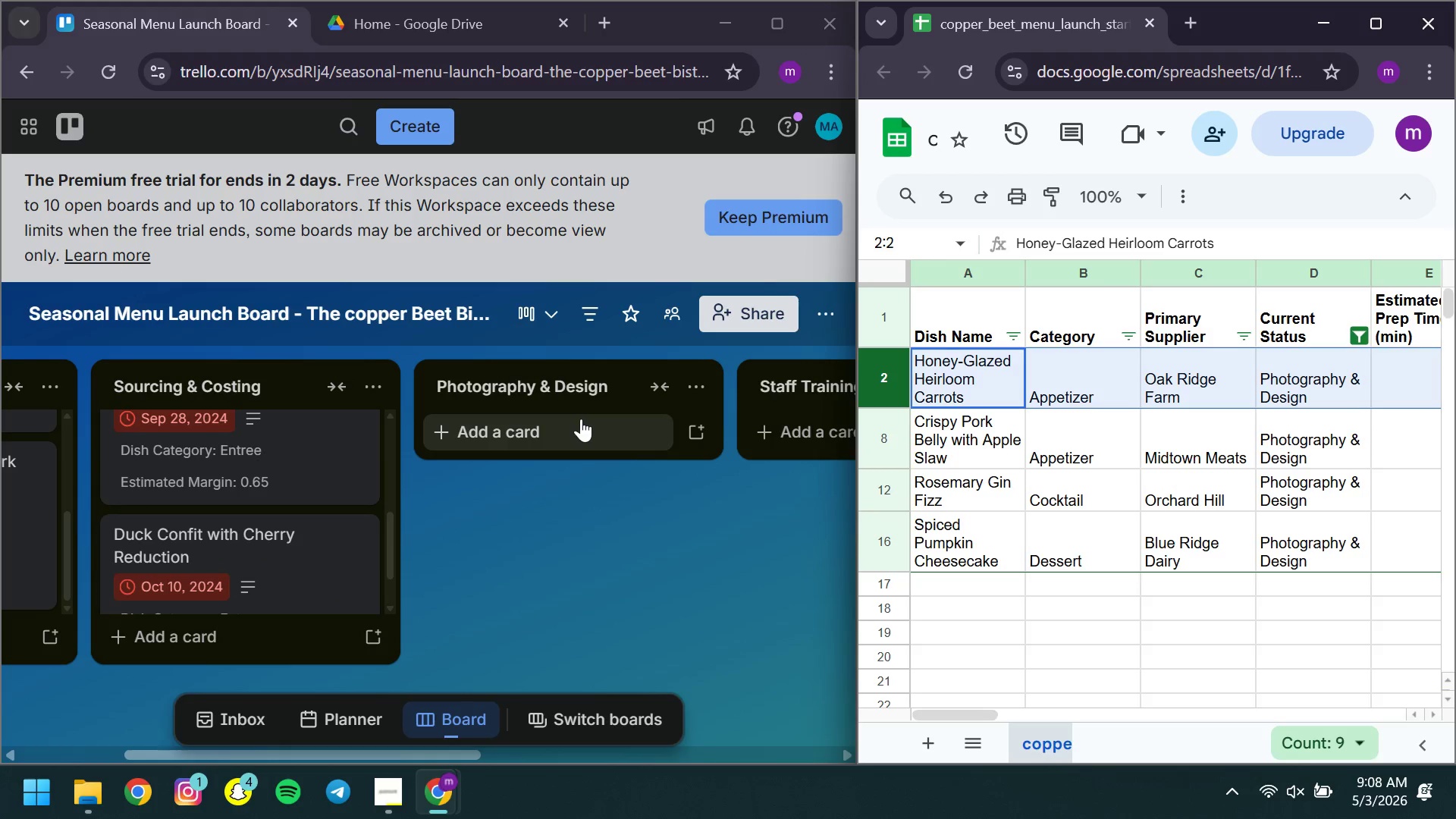 
left_click([692, 435])
 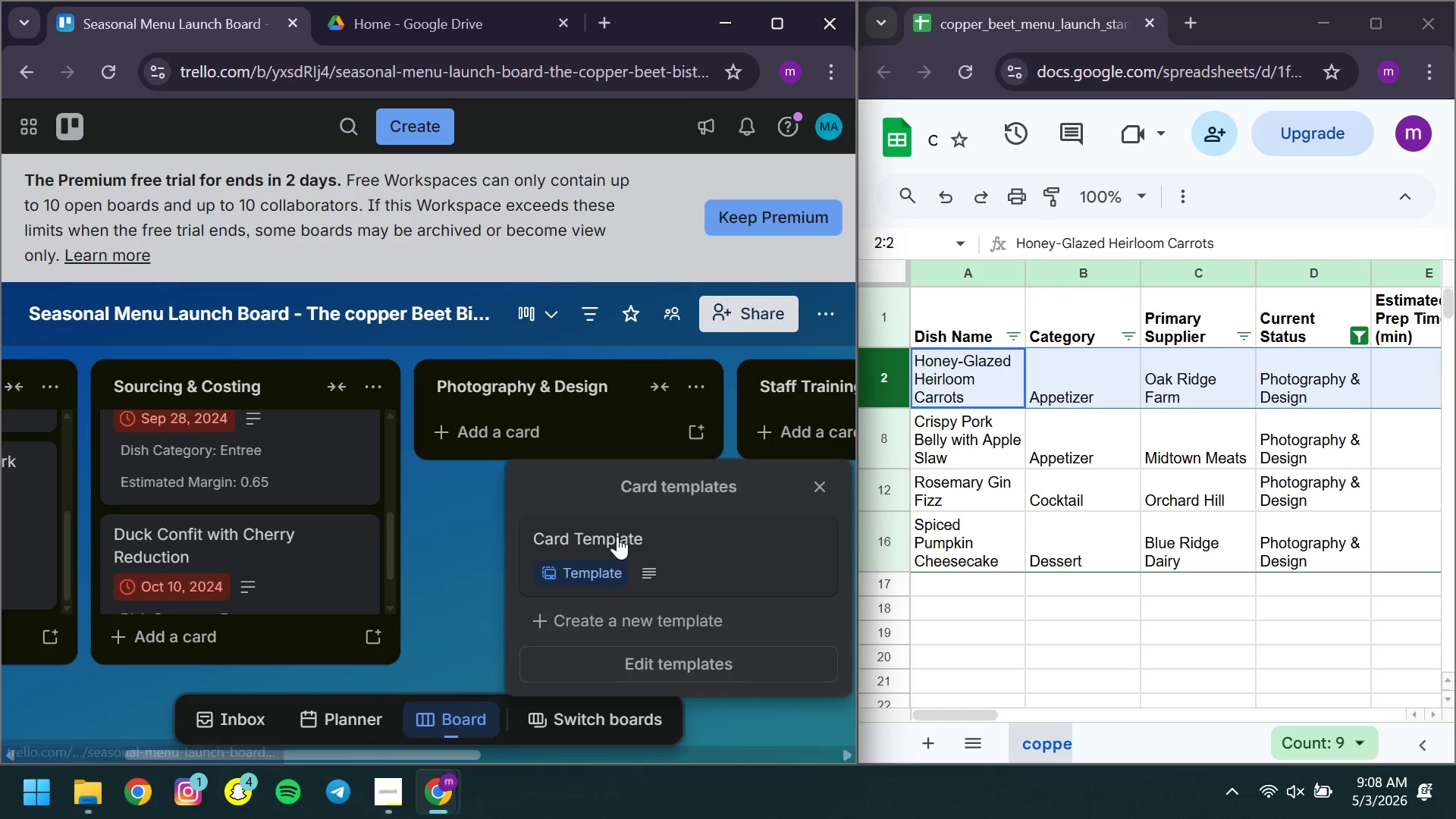 
left_click([617, 536])
 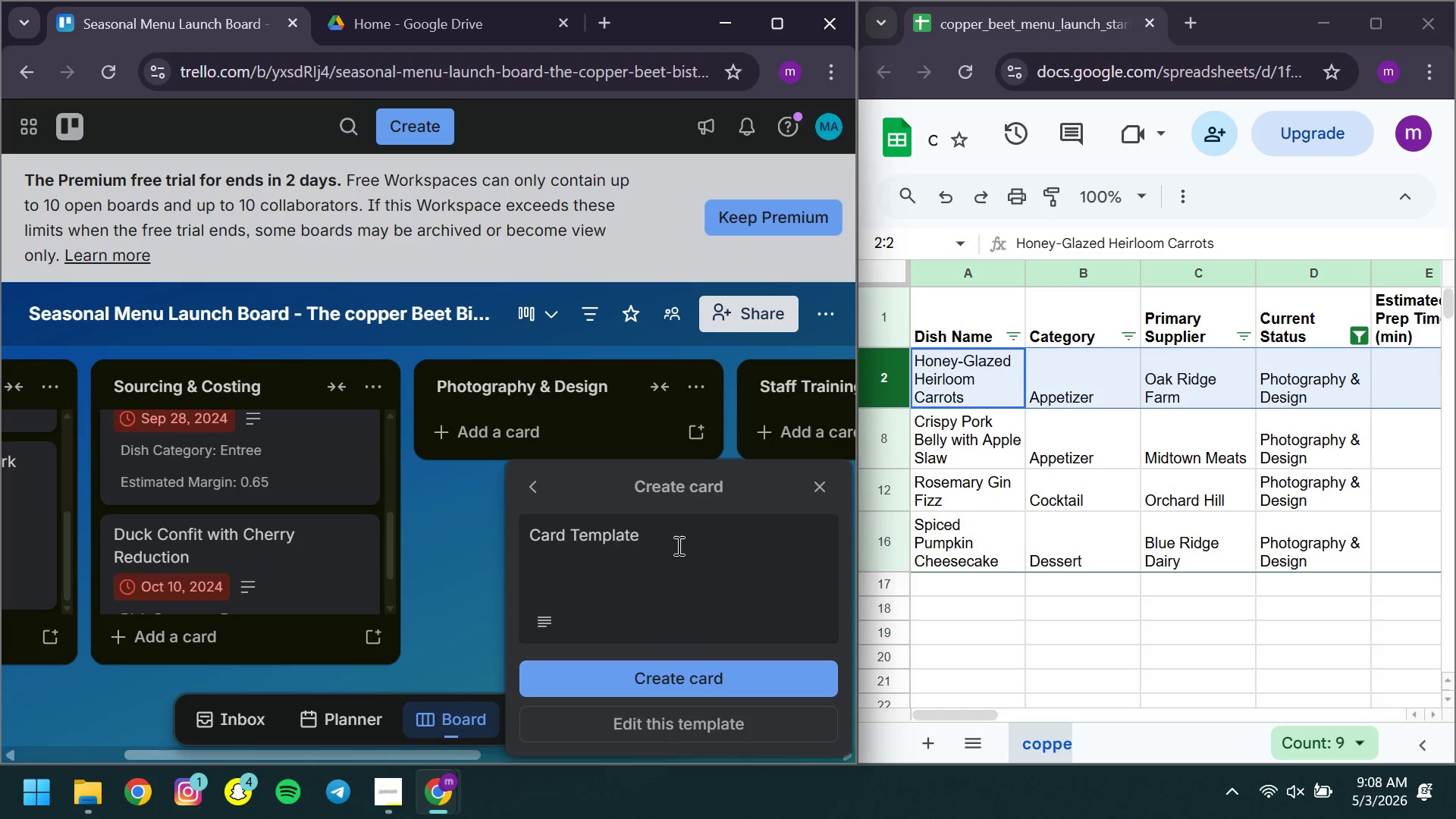 
left_click([677, 545])
 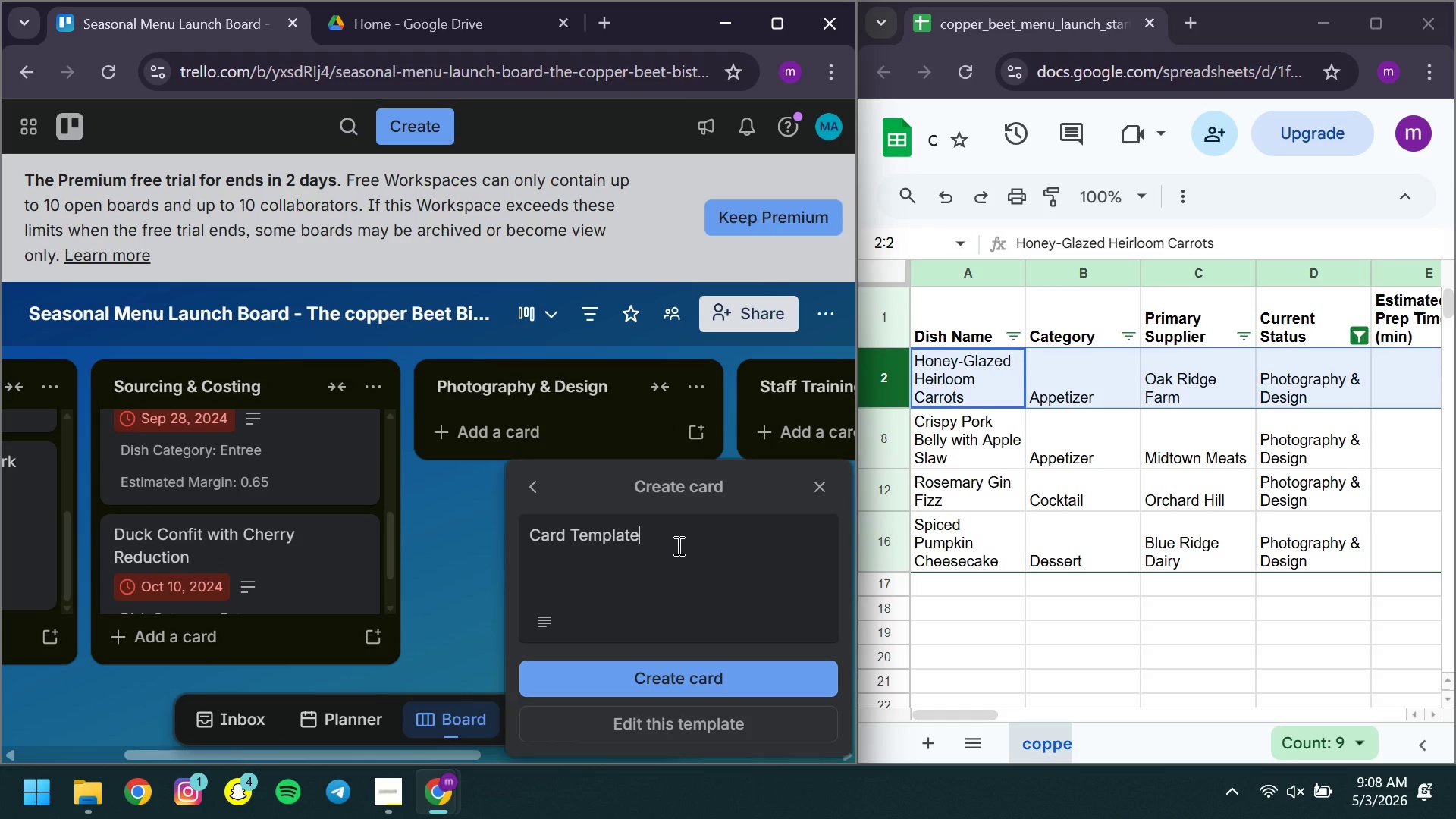 
key(Control+ControlLeft)
 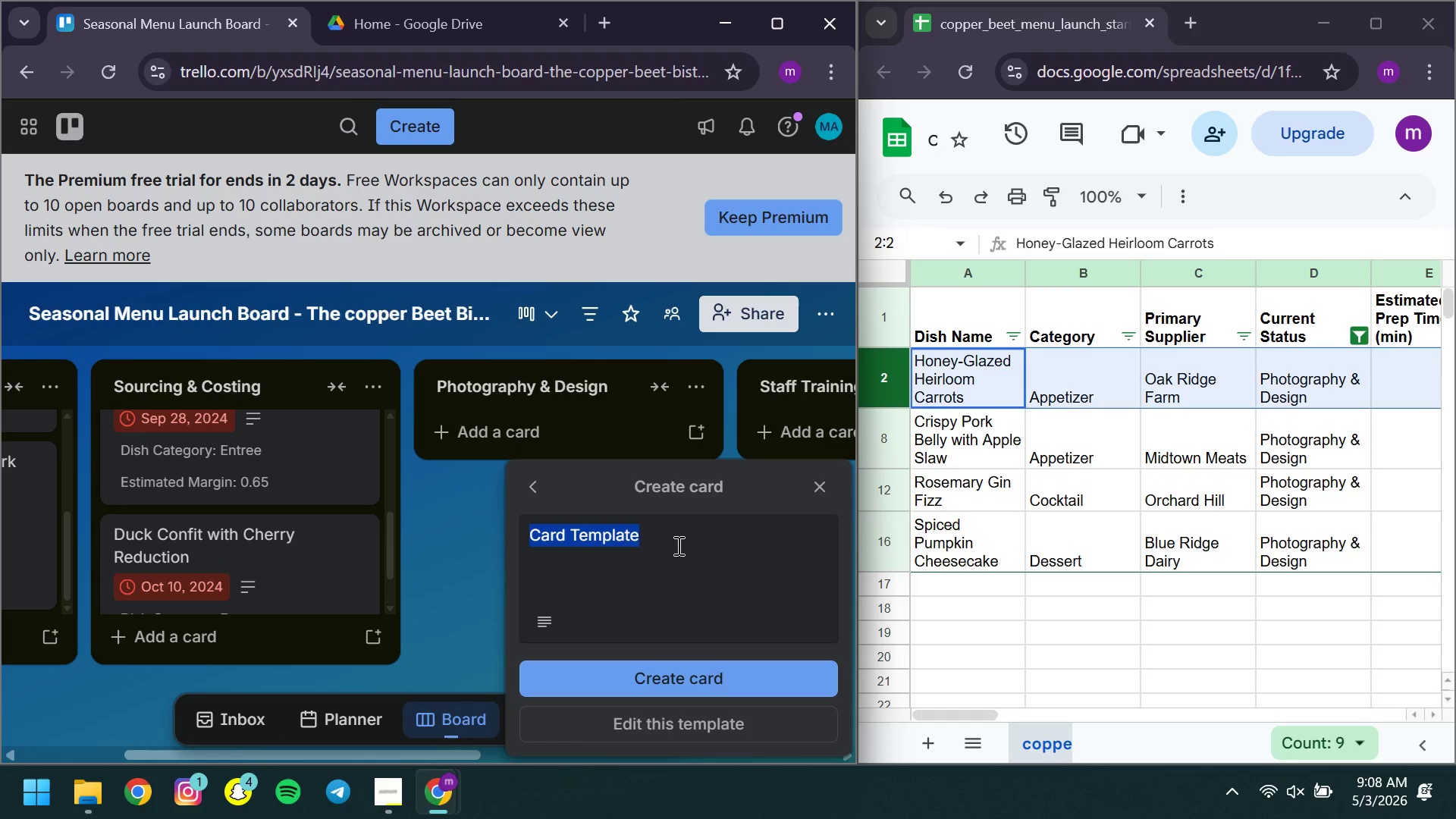 
key(Control+A)
 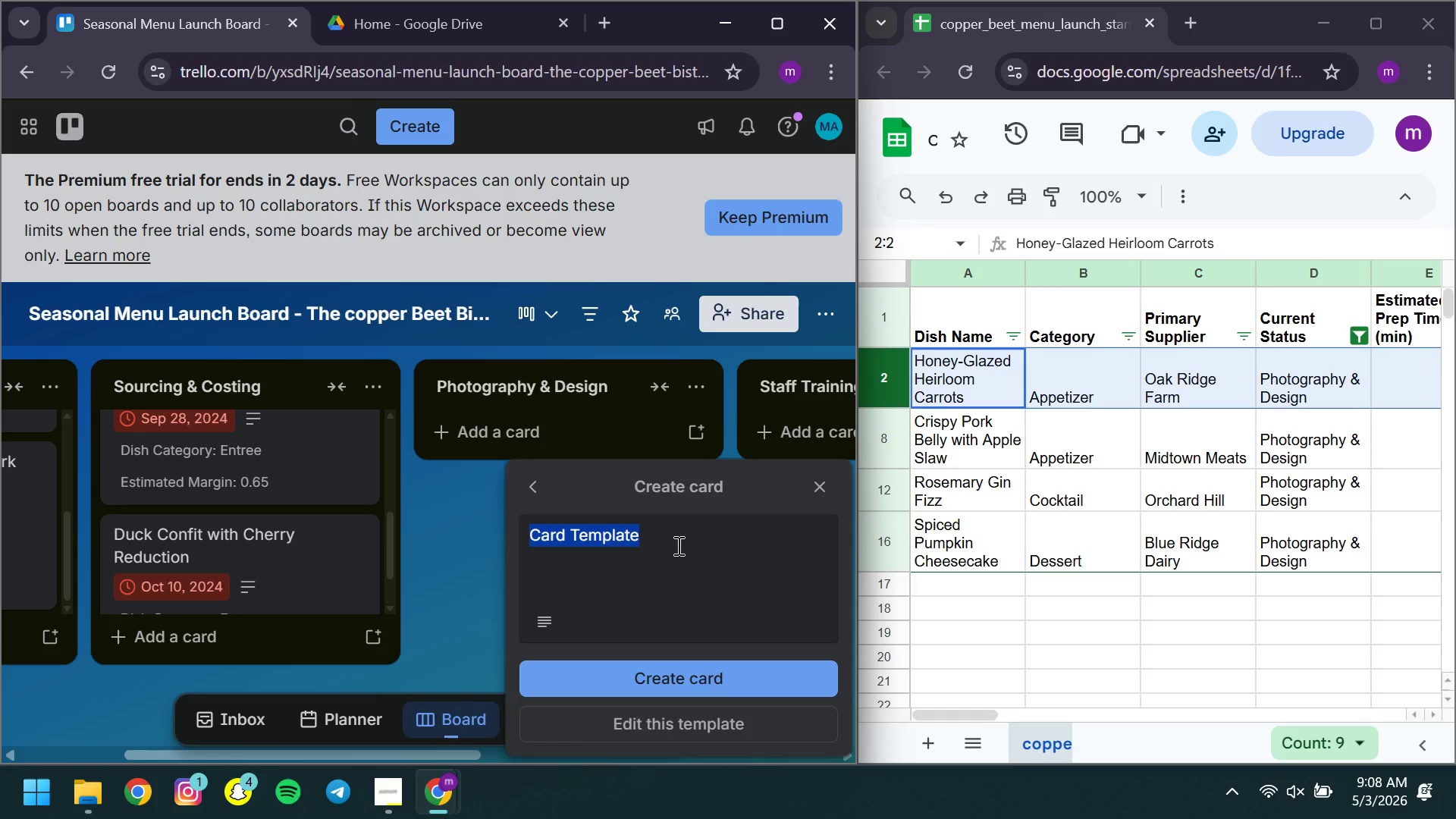 
type(Honey )
key(Backspace)
type(-Glazed Heirloom Carrots )
 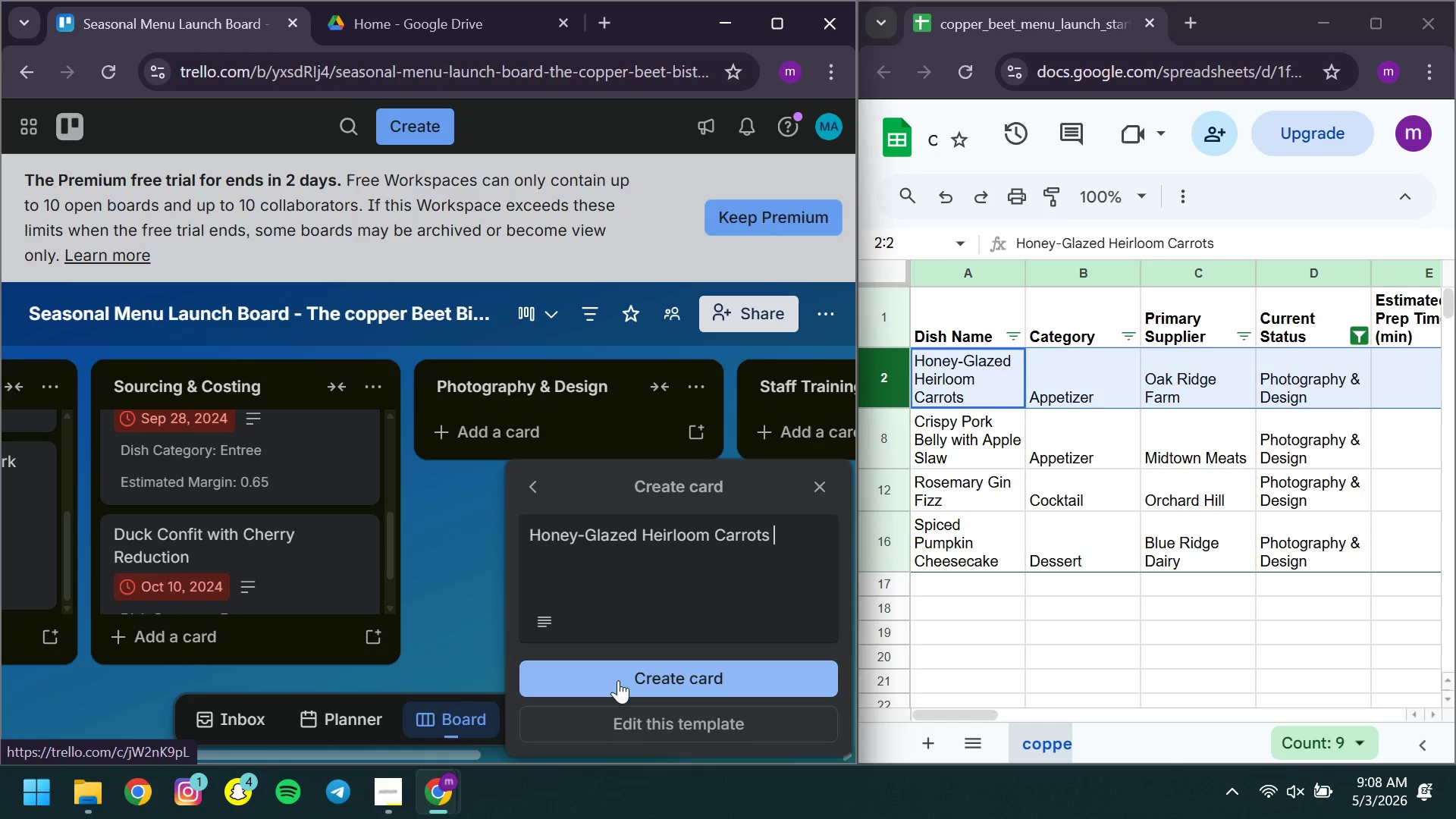 
left_click([618, 680])
 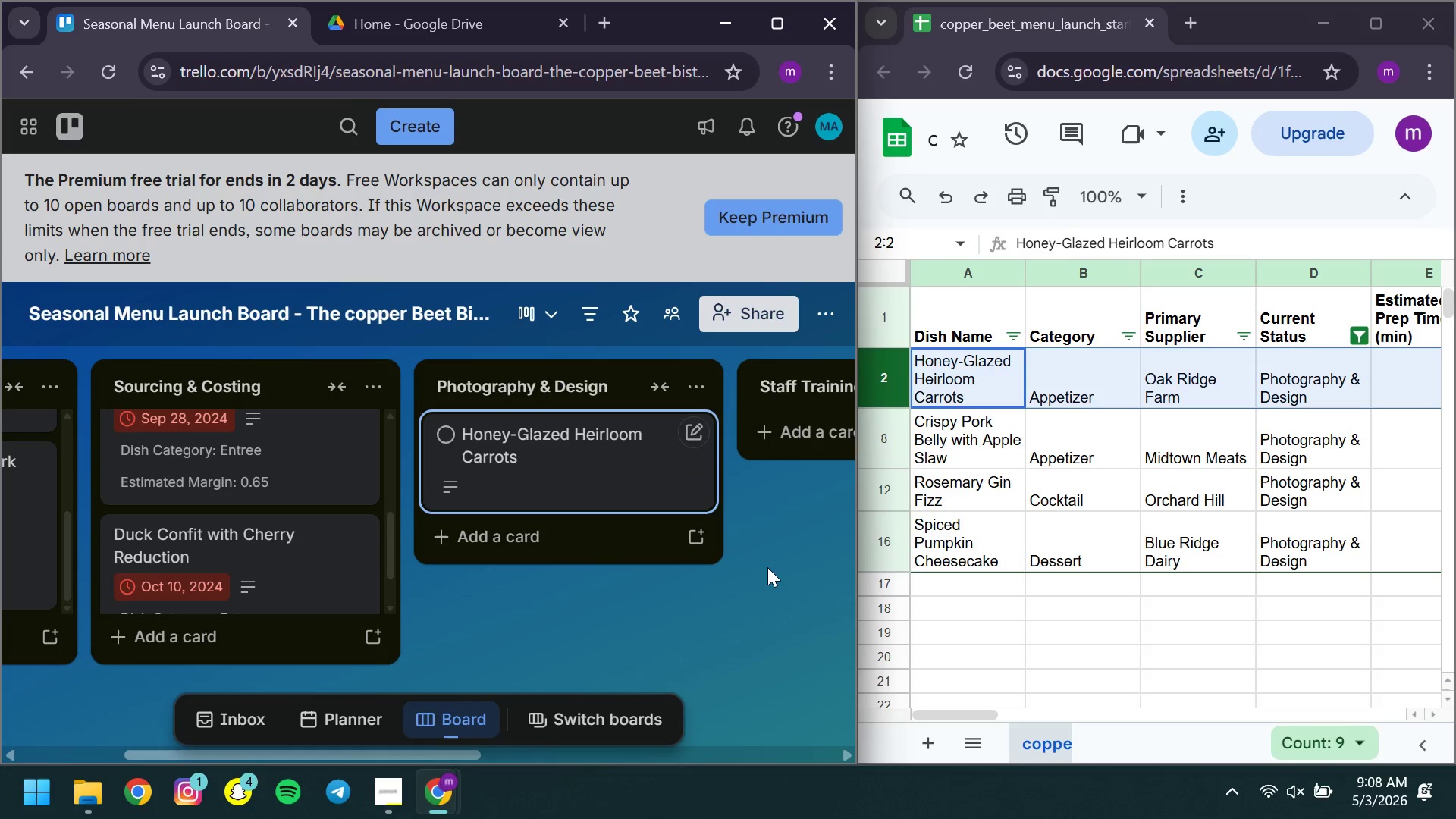 
left_click([694, 547])
 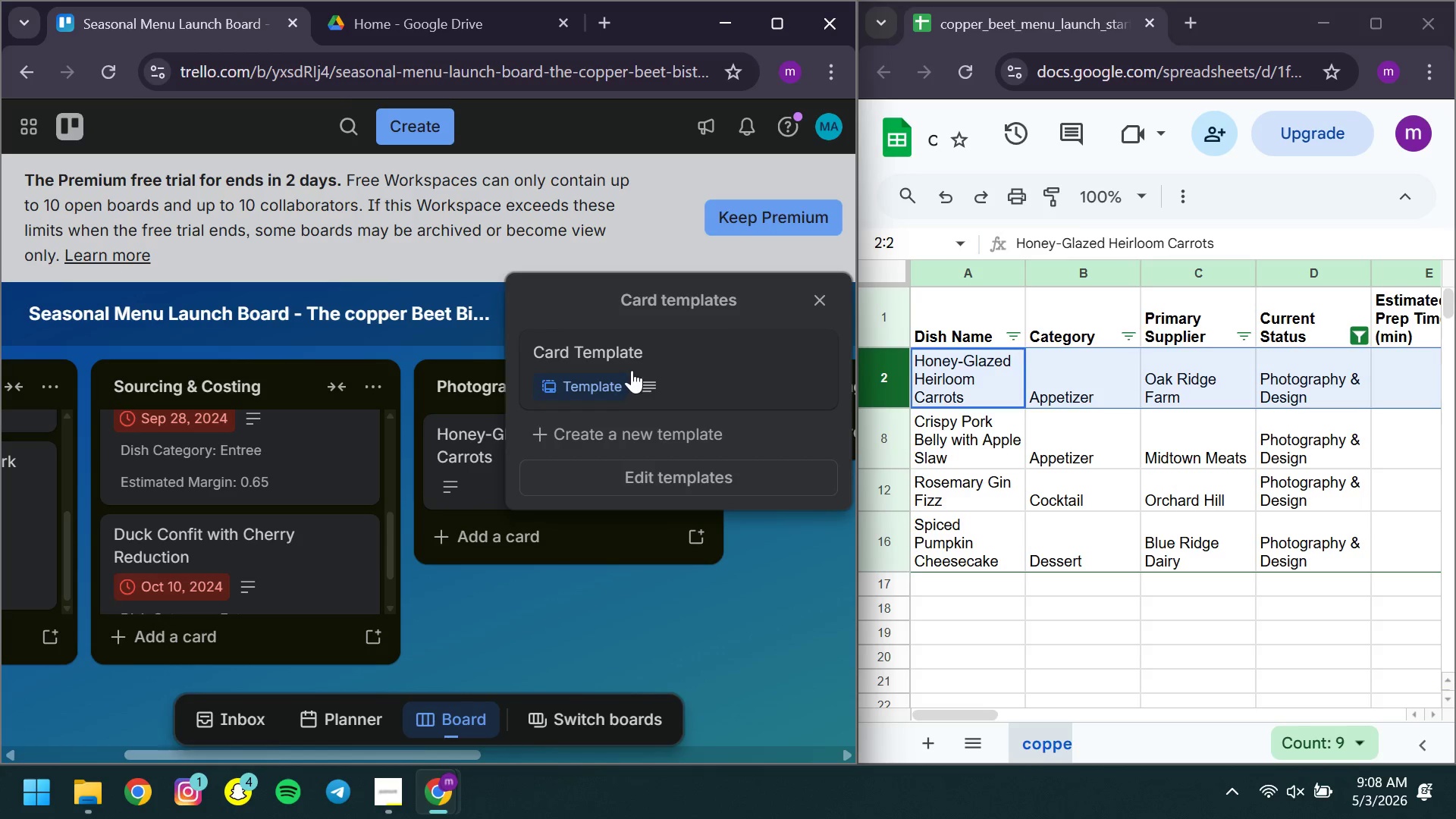 
left_click([632, 370])
 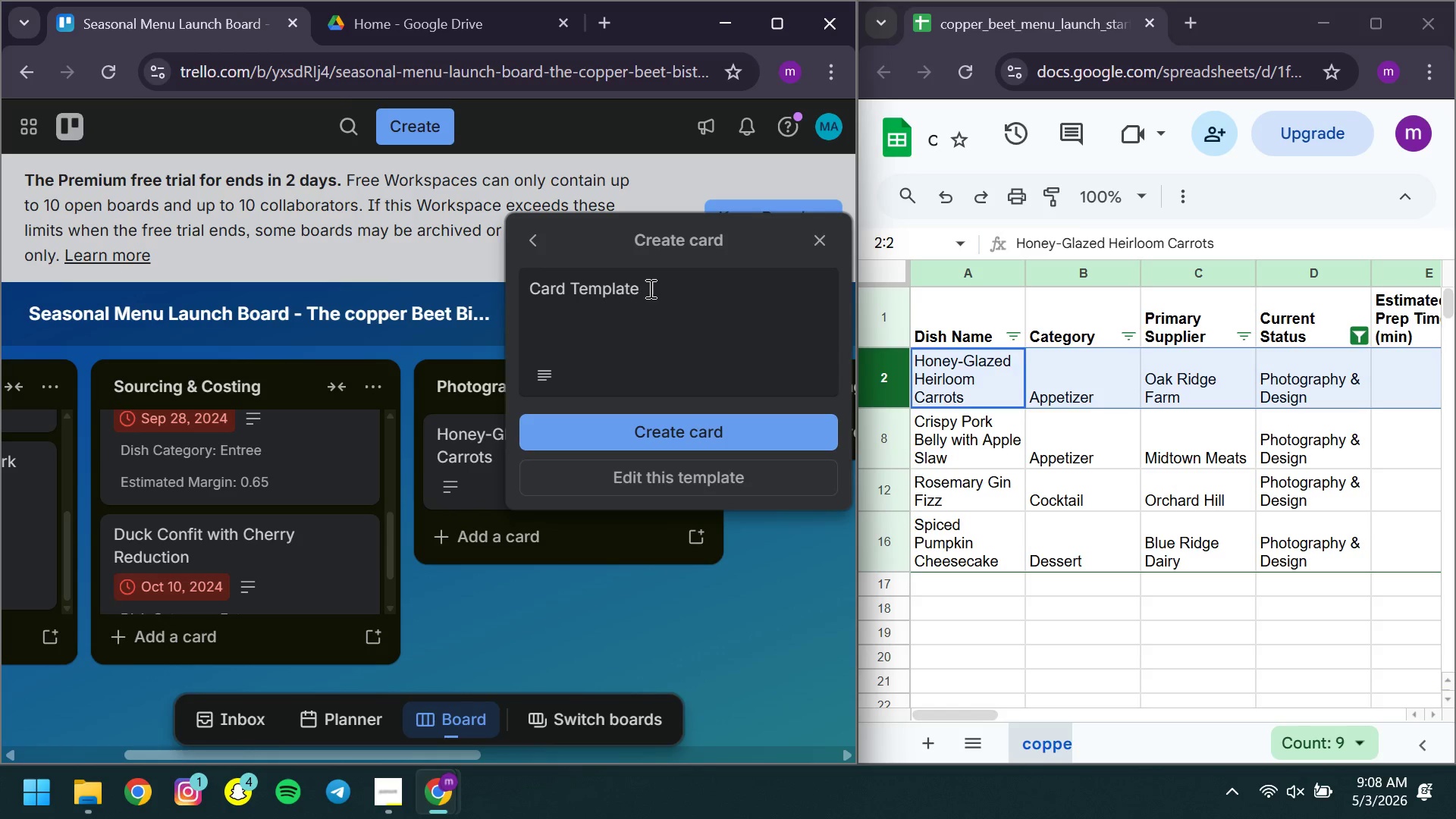 
left_click([649, 288])
 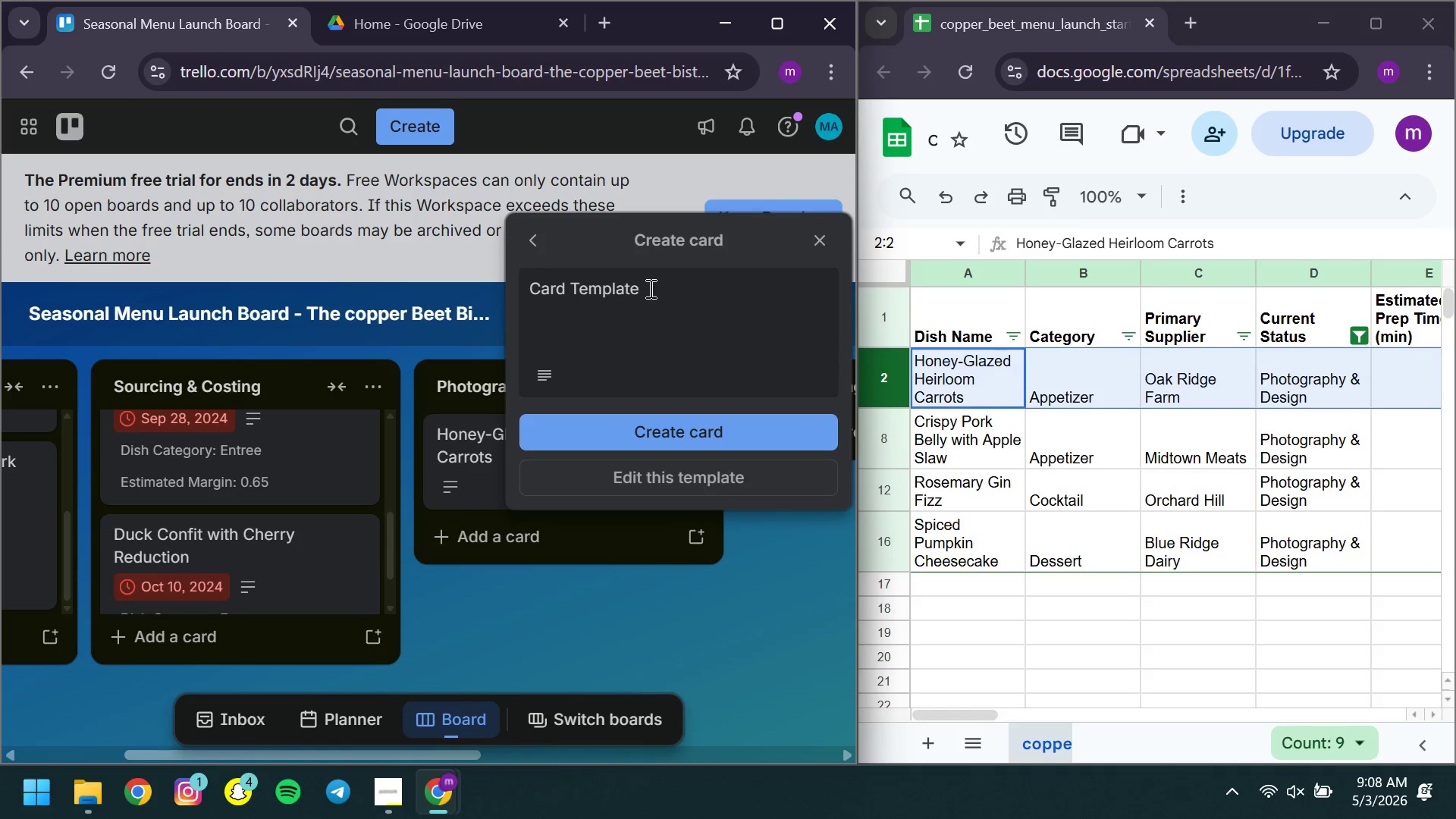 
key(Control+ControlLeft)
 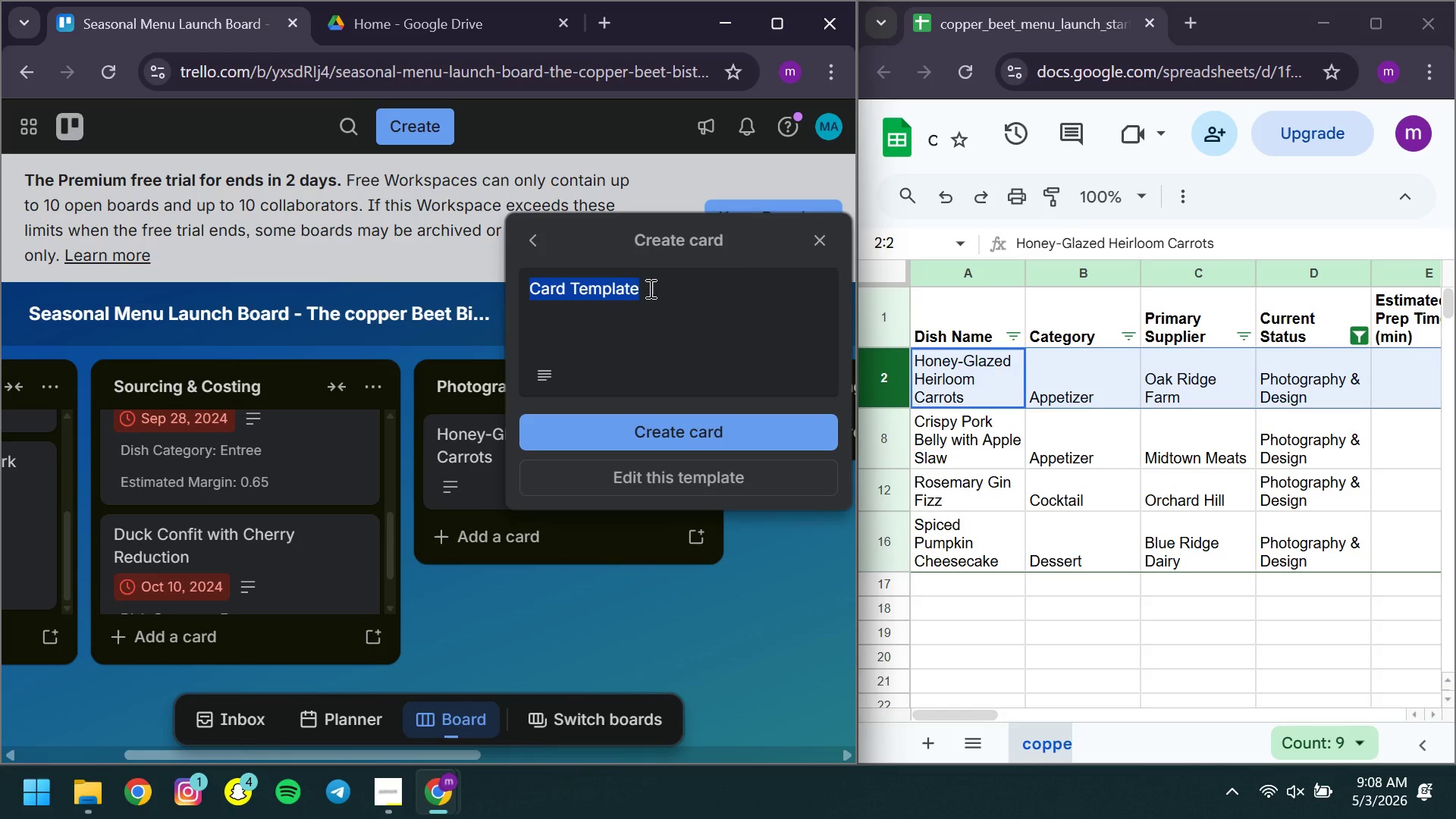 
key(Control+A)
 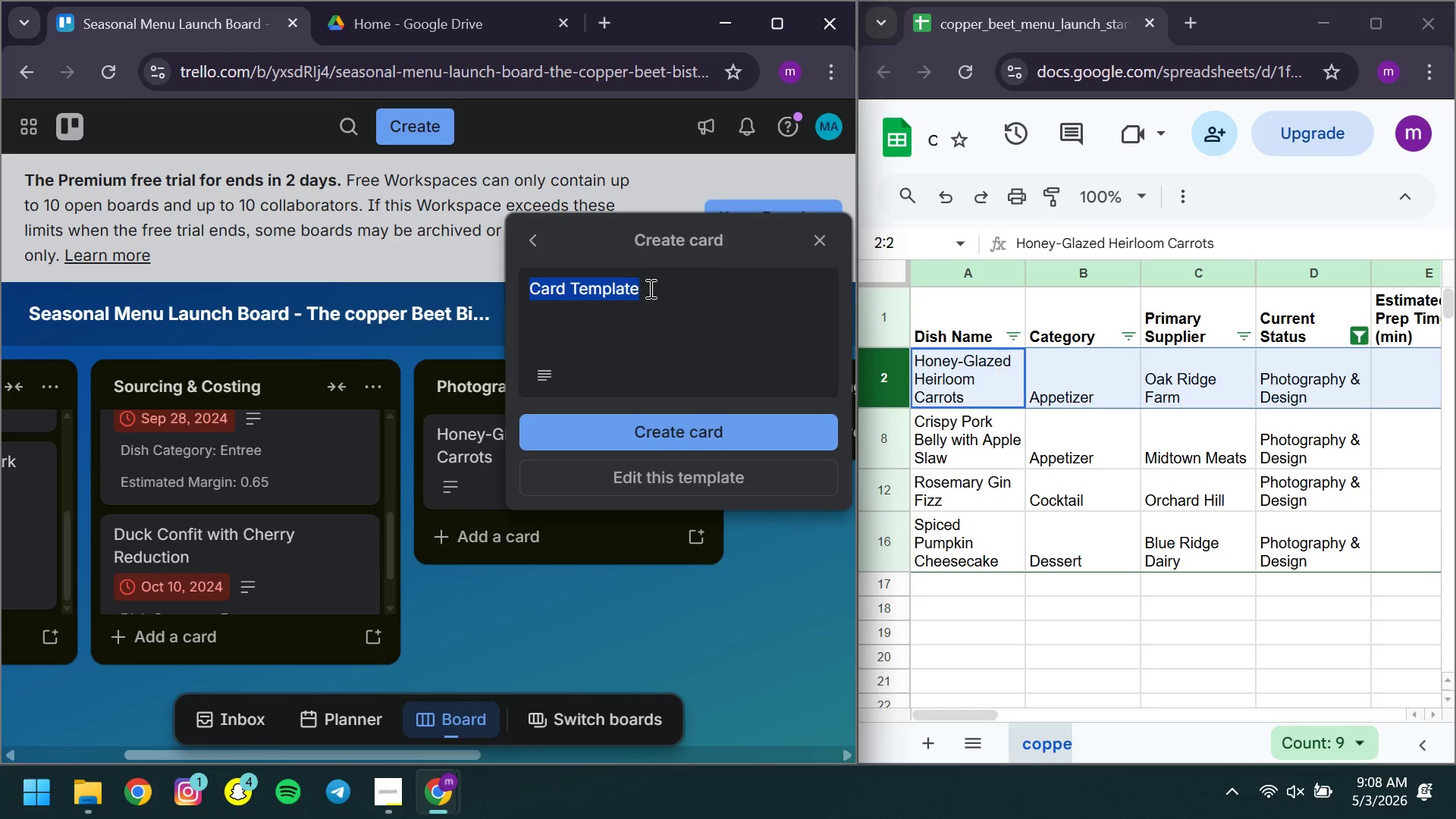 
type(Crispy )
 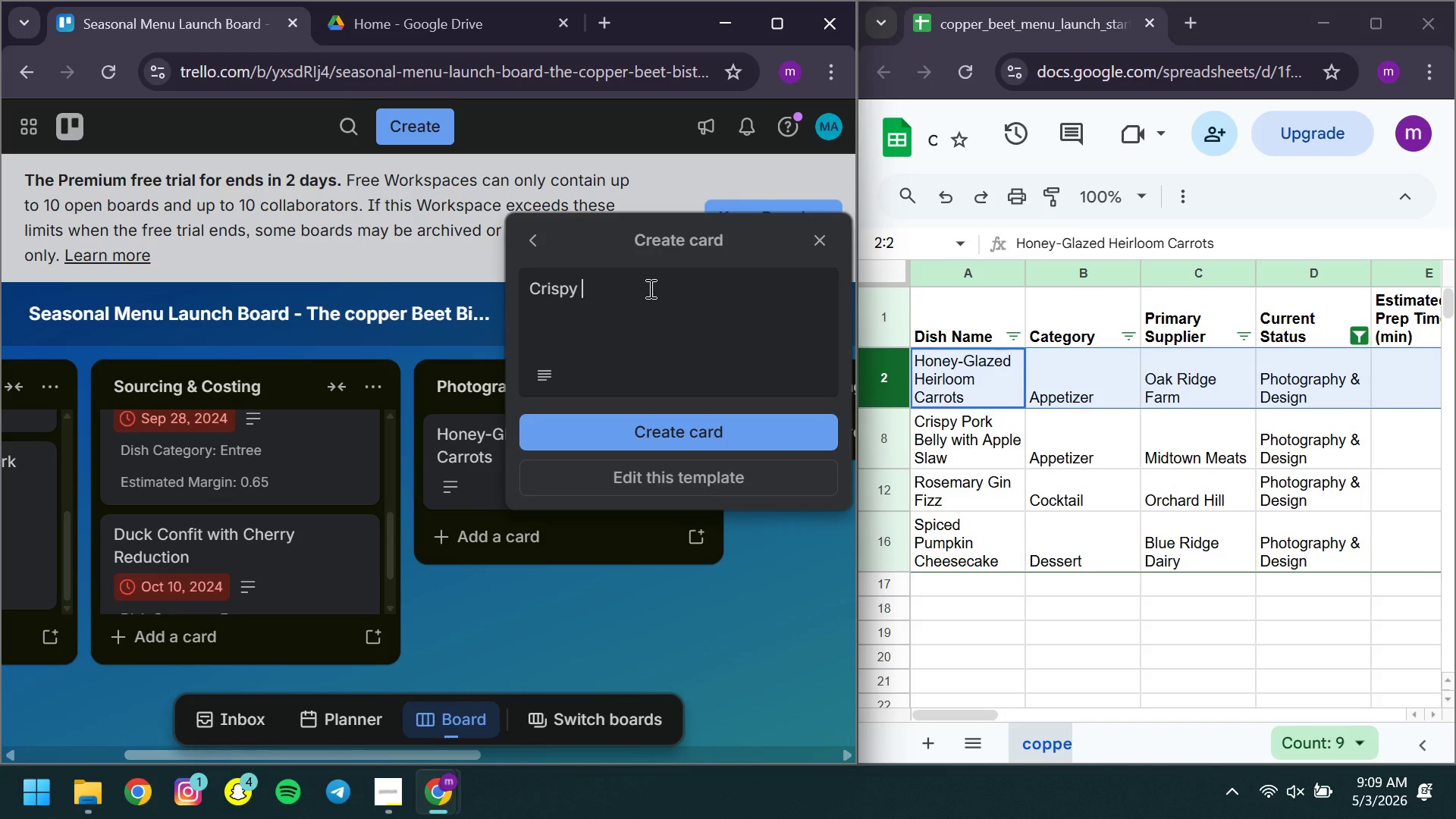 
wait(18.11)
 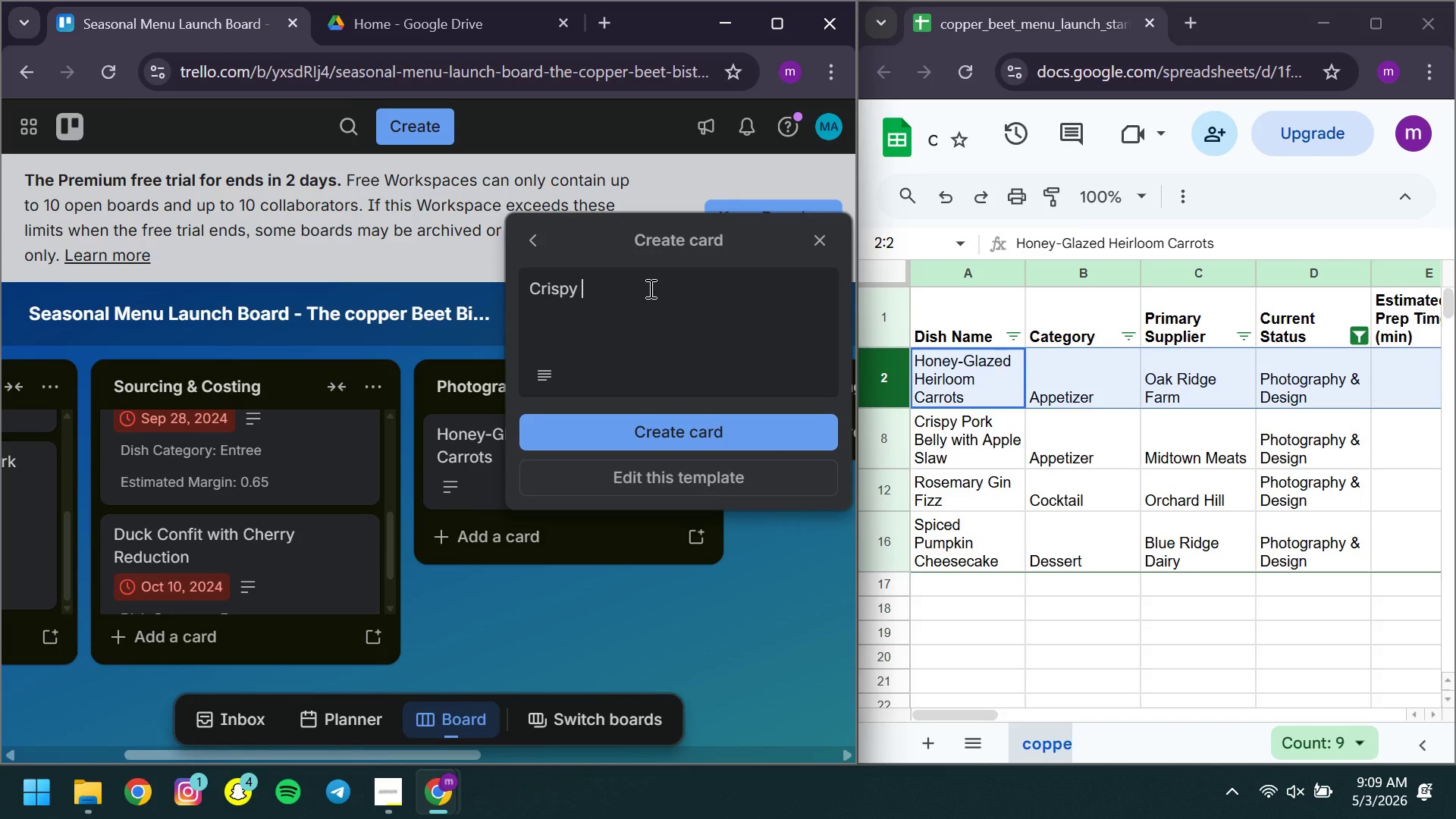 
type(Por)
 